 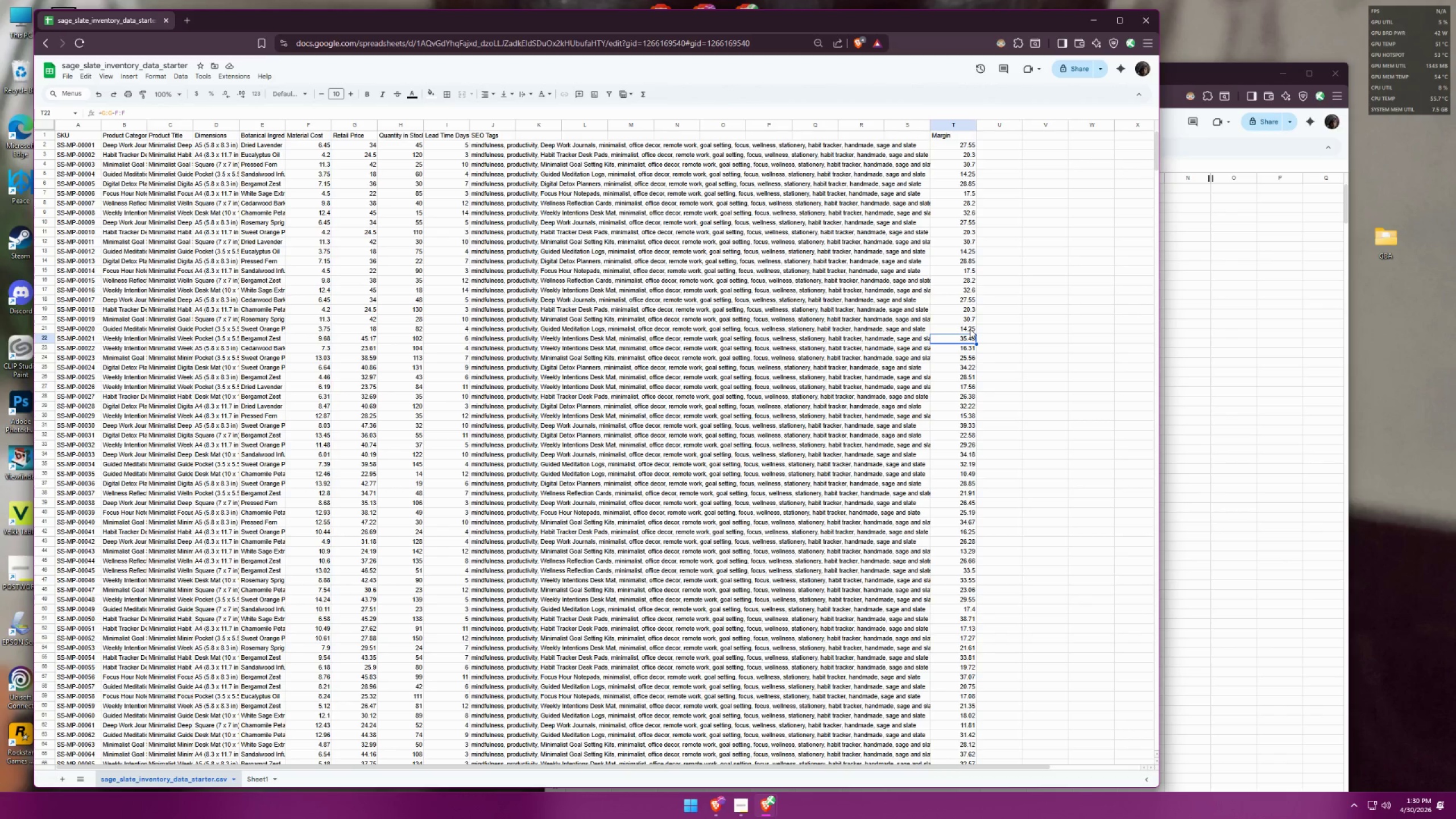 
left_click([162, 339])
 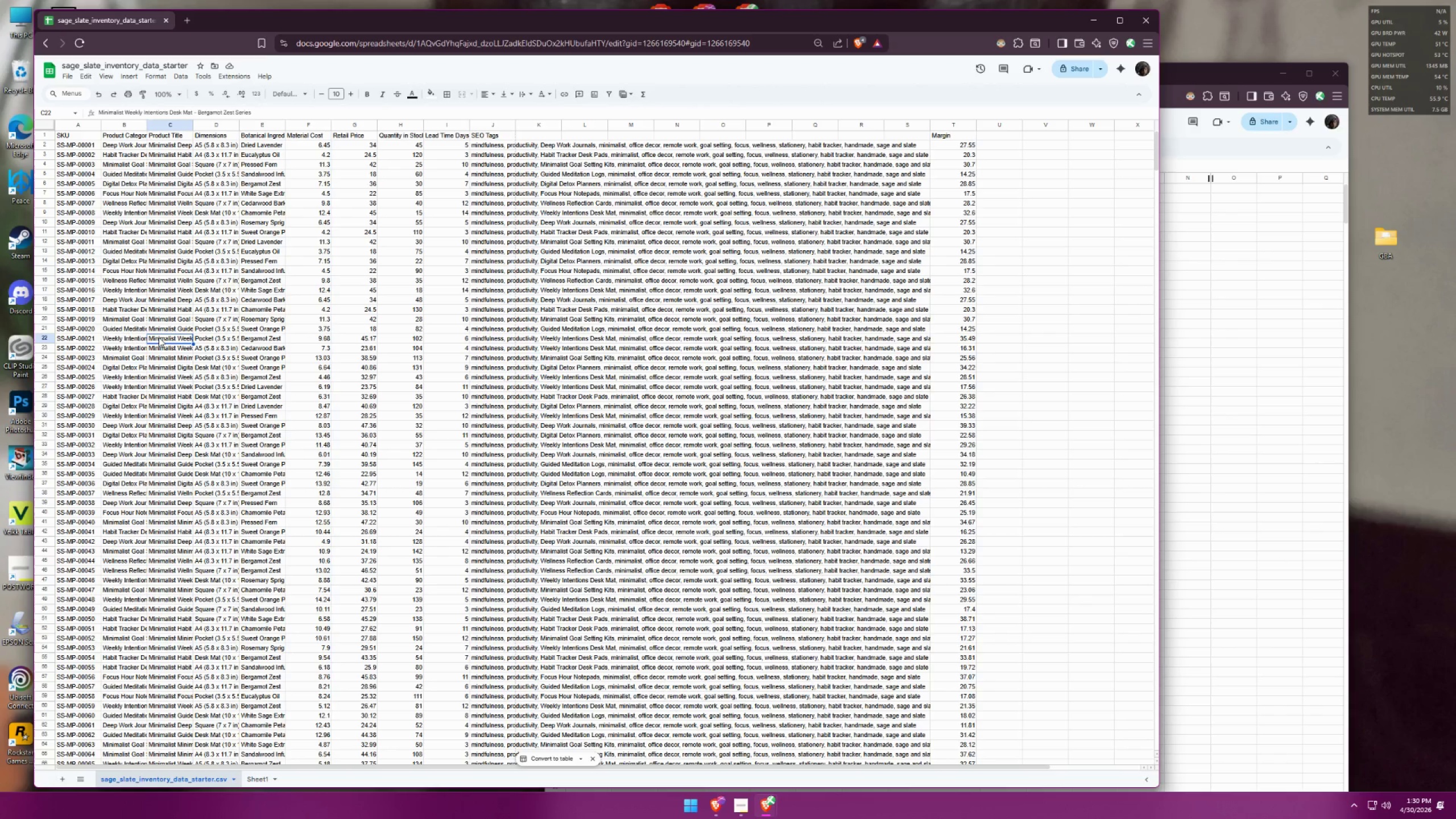 
double_click([159, 337])
 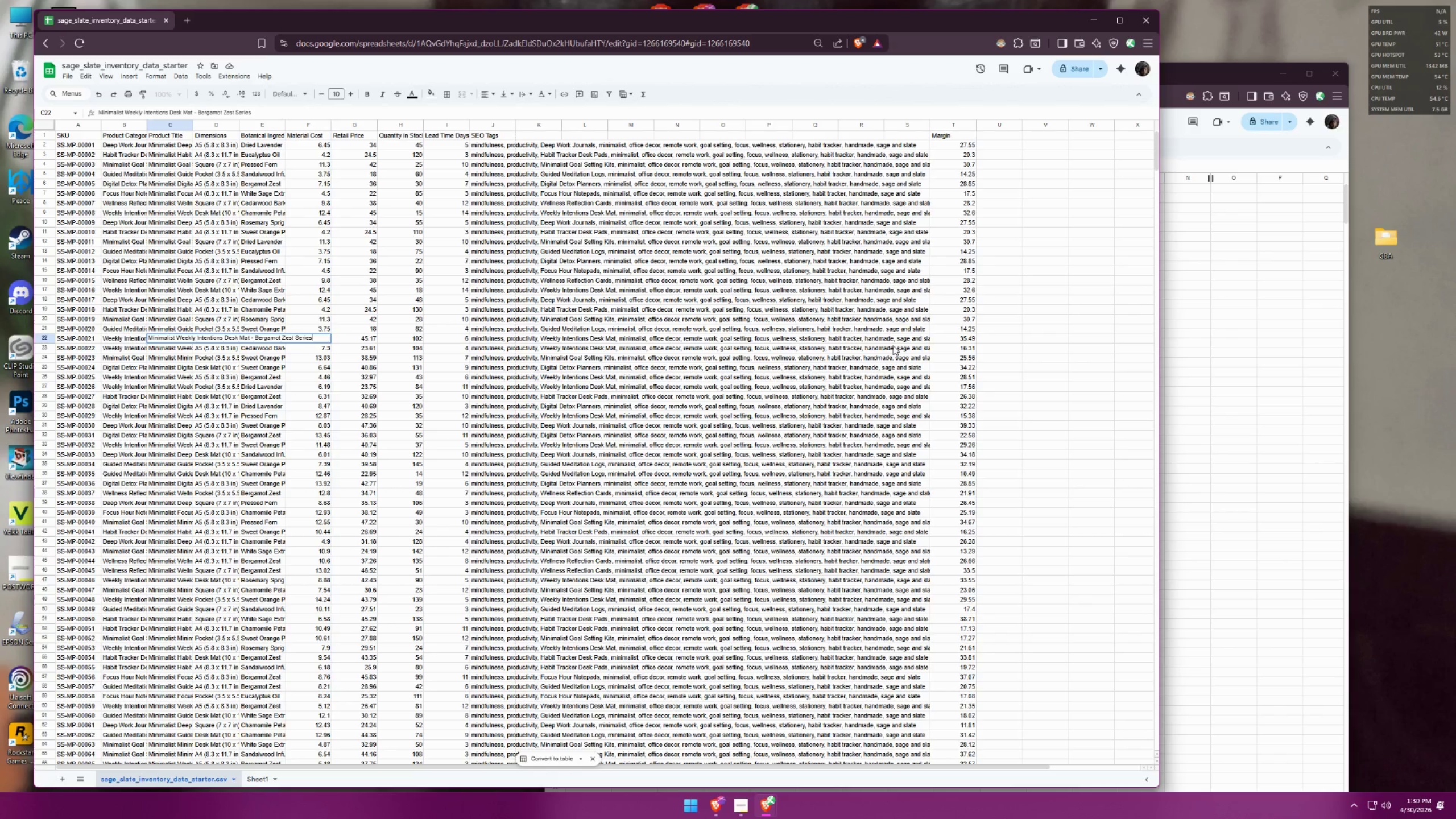 
wait(7.44)
 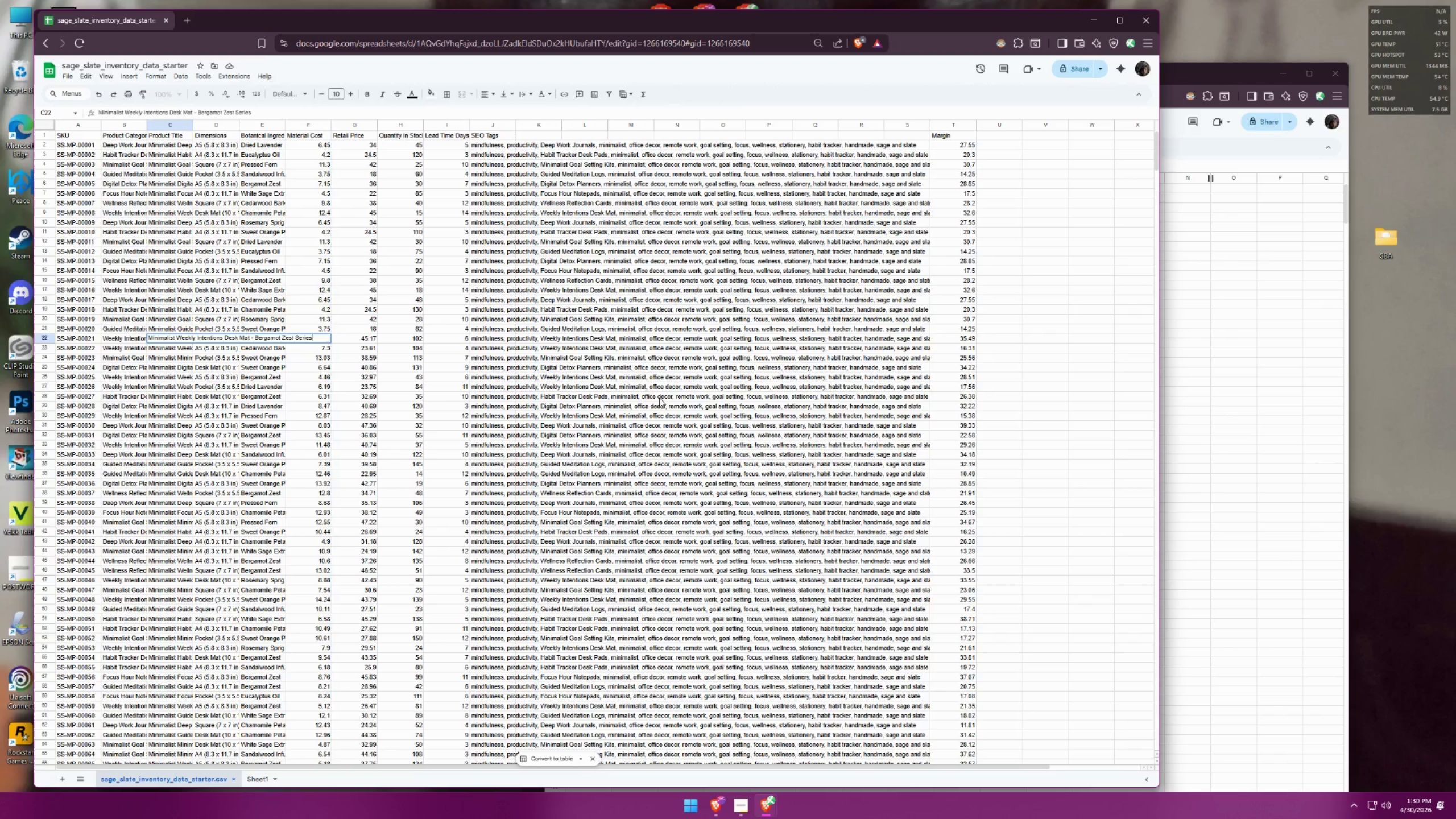 
left_click([964, 337])
 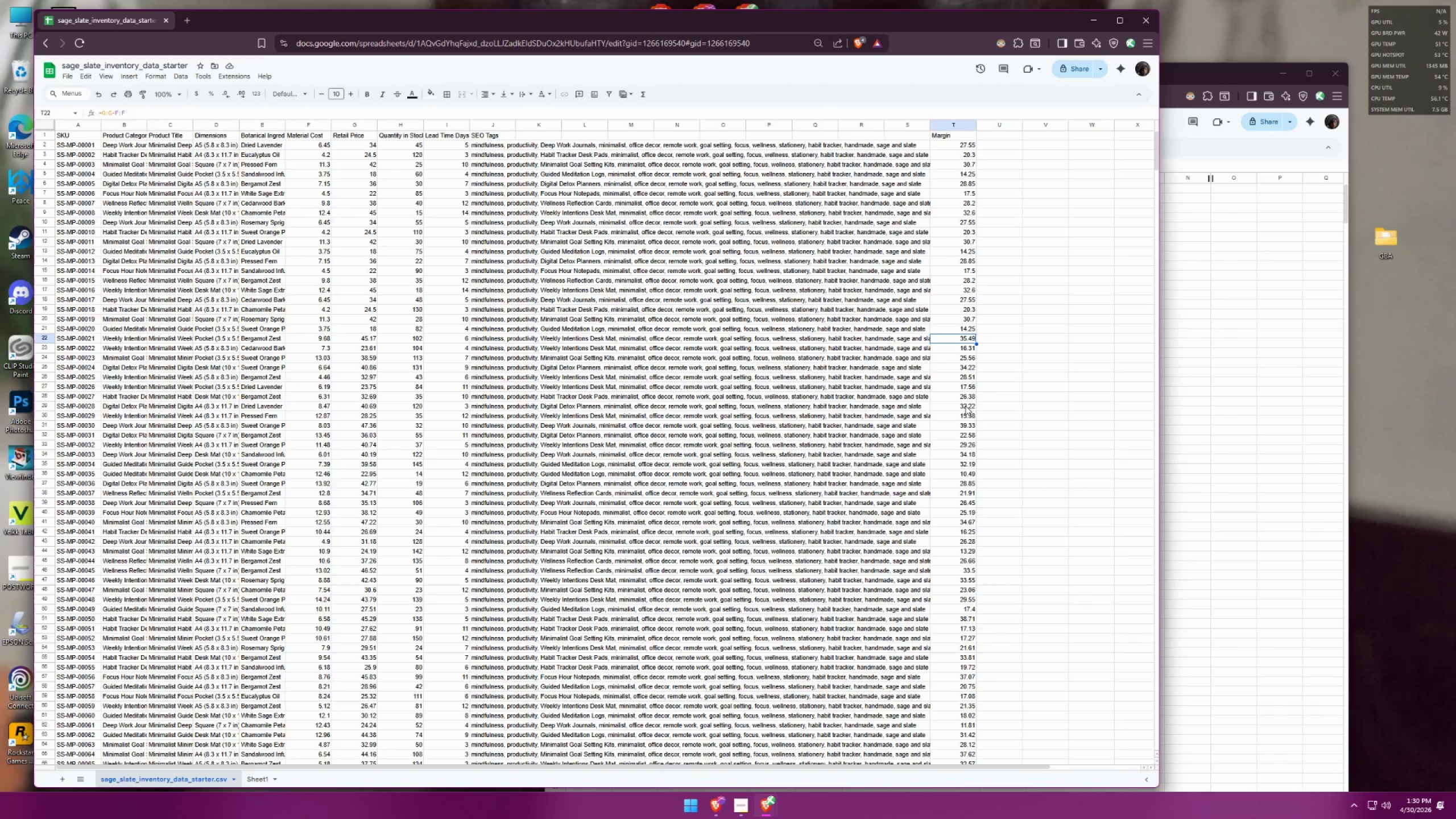 
left_click([968, 423])
 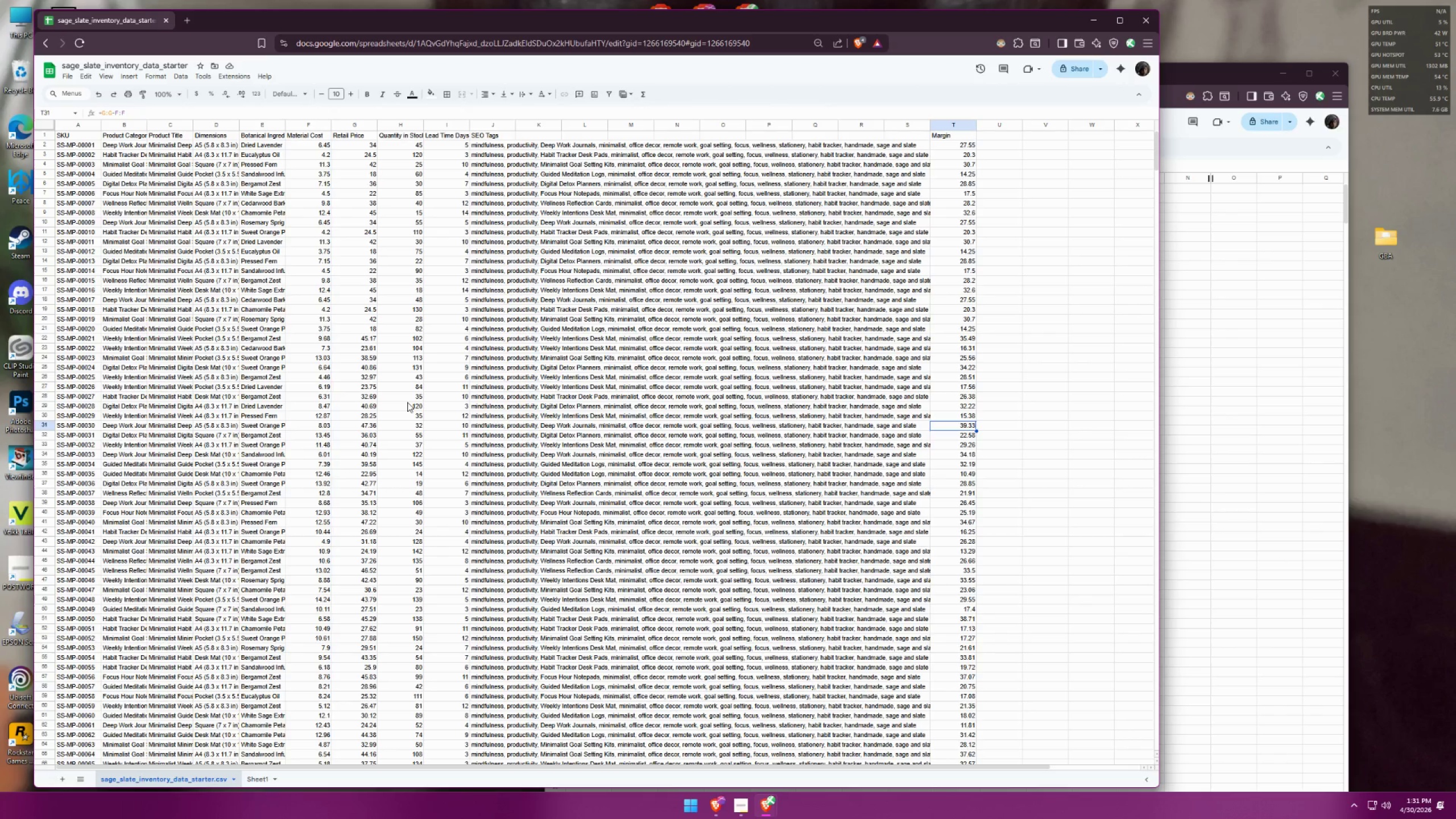 
wait(63.31)
 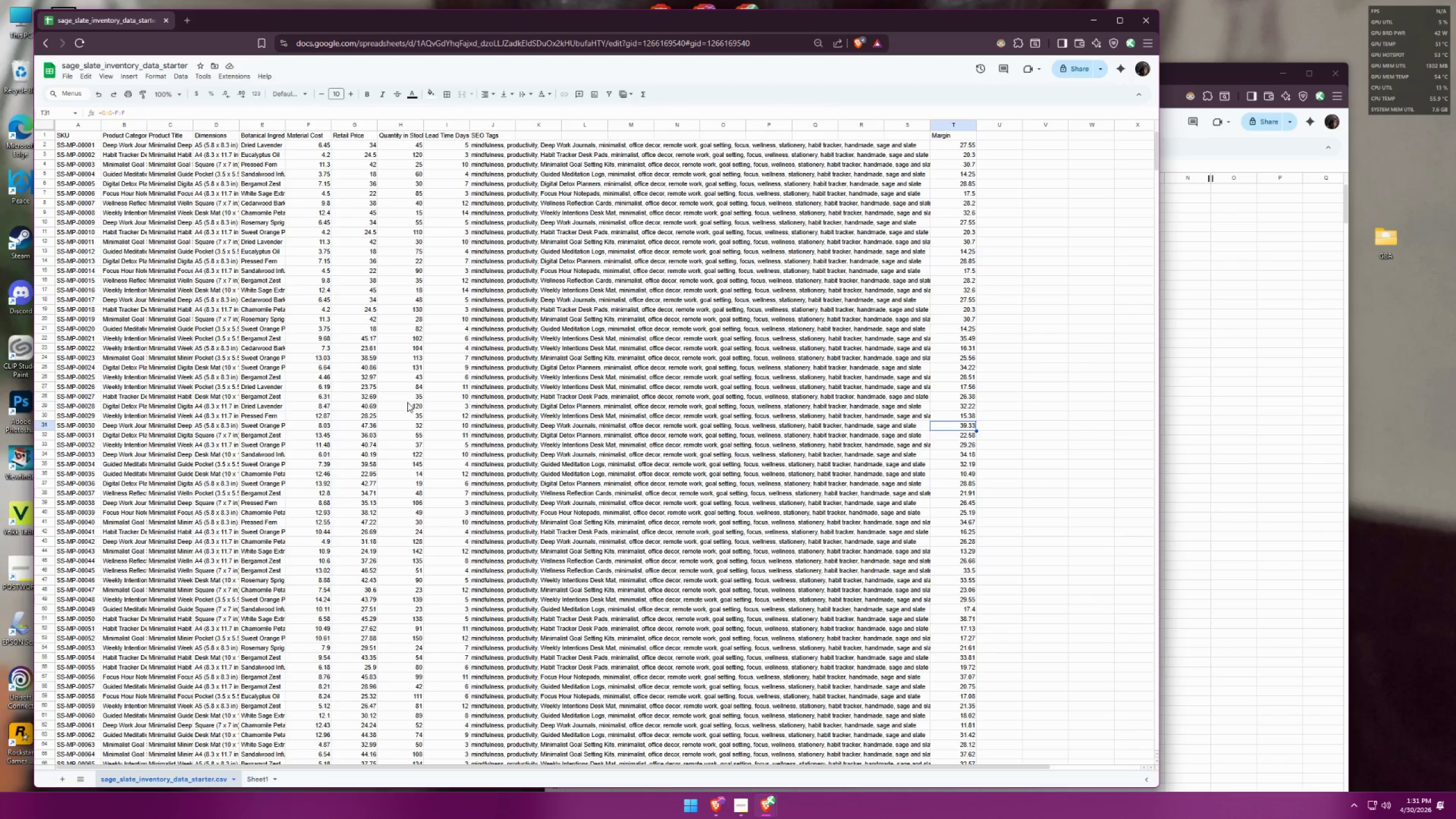 
scroll: coordinate [498, 379], scroll_direction: down, amount: 10.0
 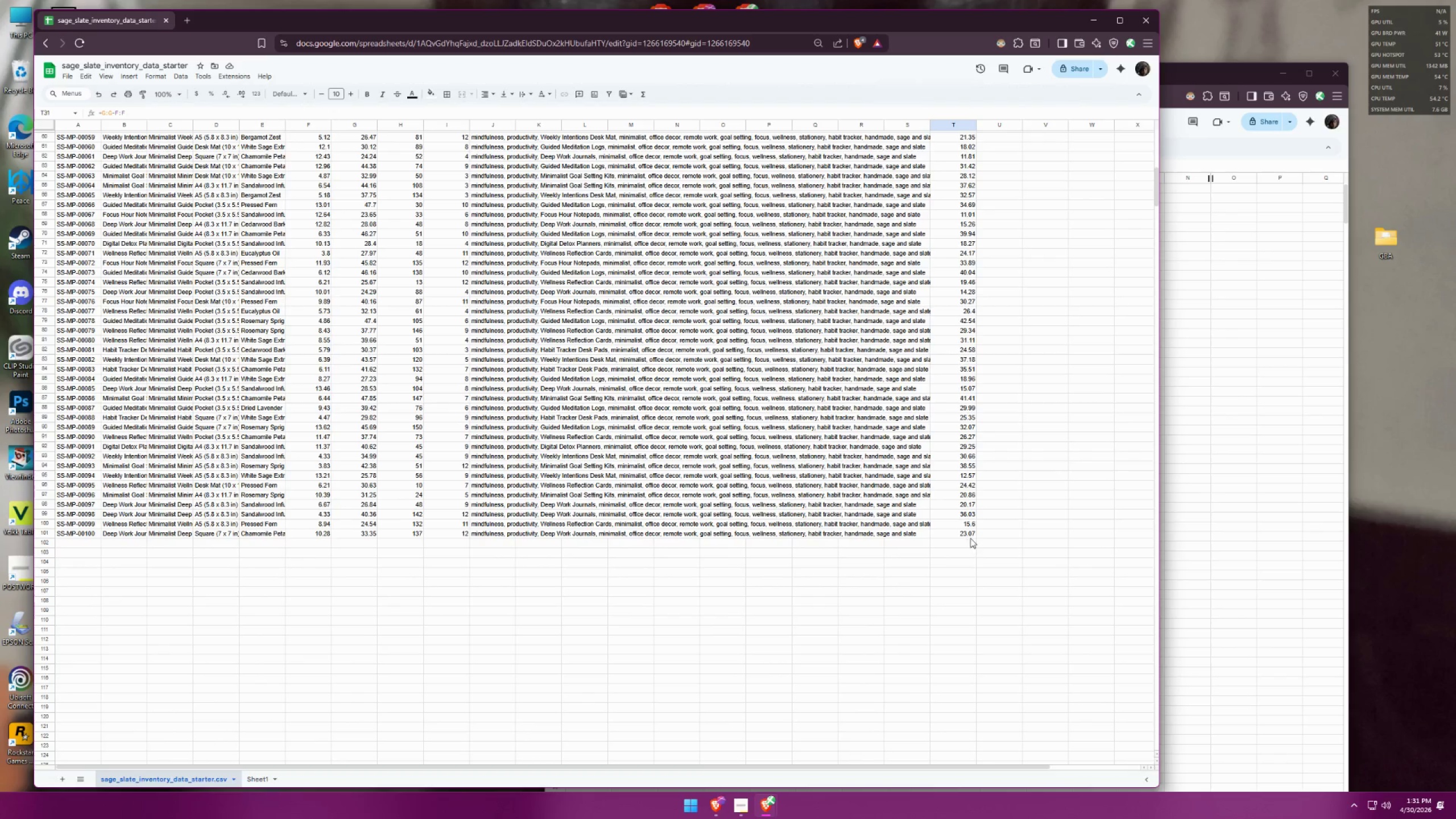 
left_click_drag(start_coordinate=[967, 535], to_coordinate=[20, 125])
 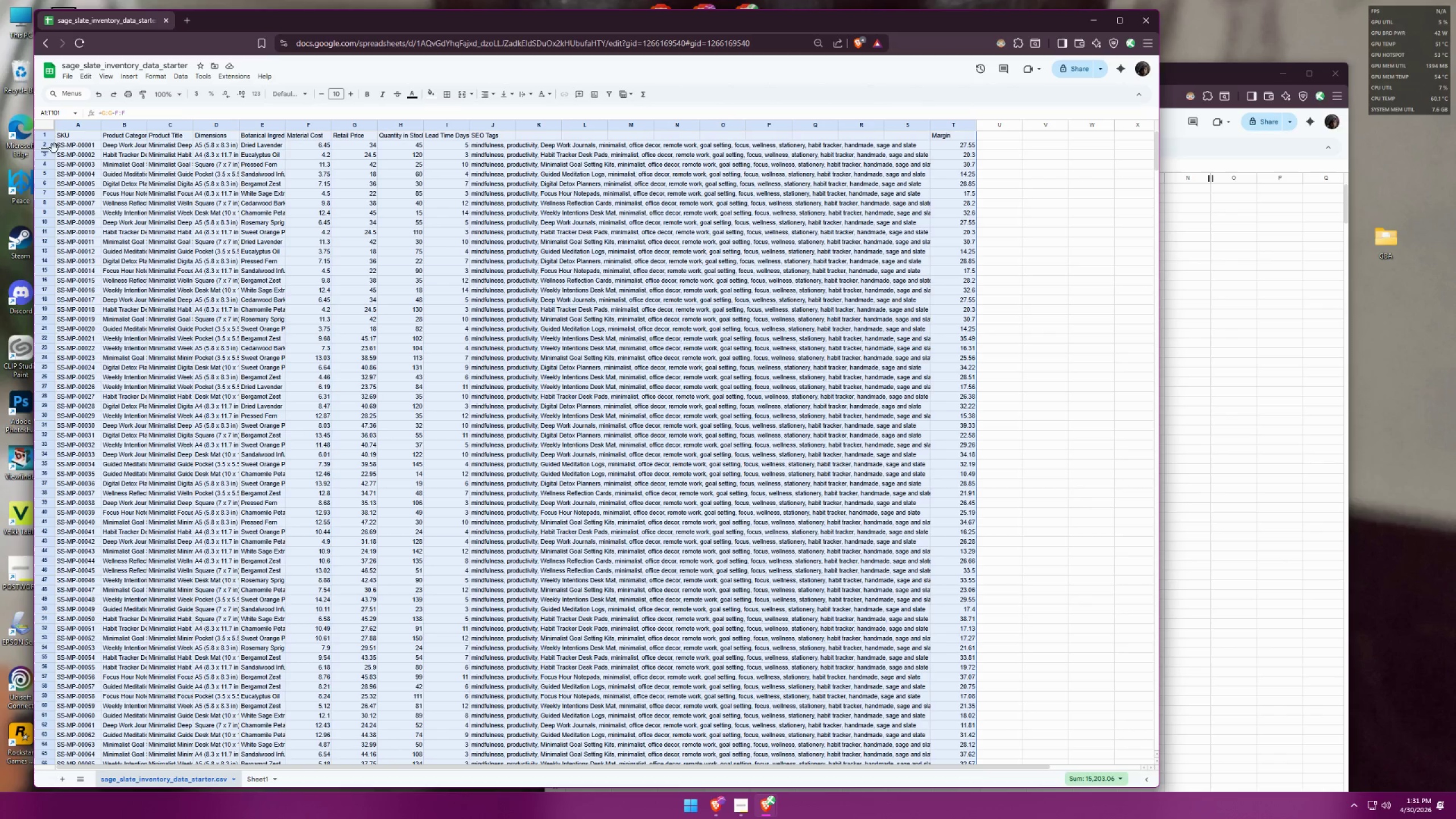 
mouse_move([177, 93])
 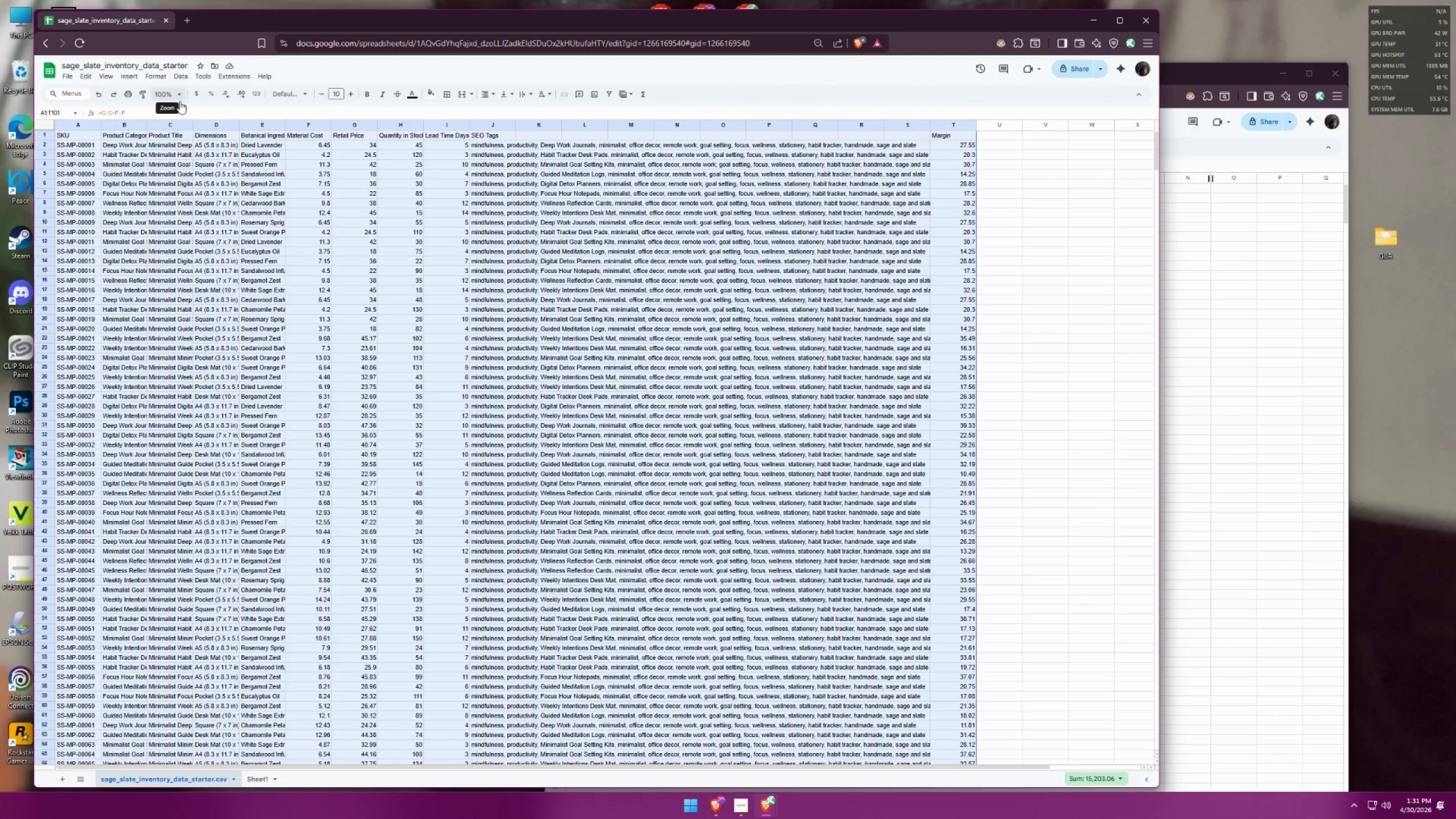 
mouse_move([192, 111])
 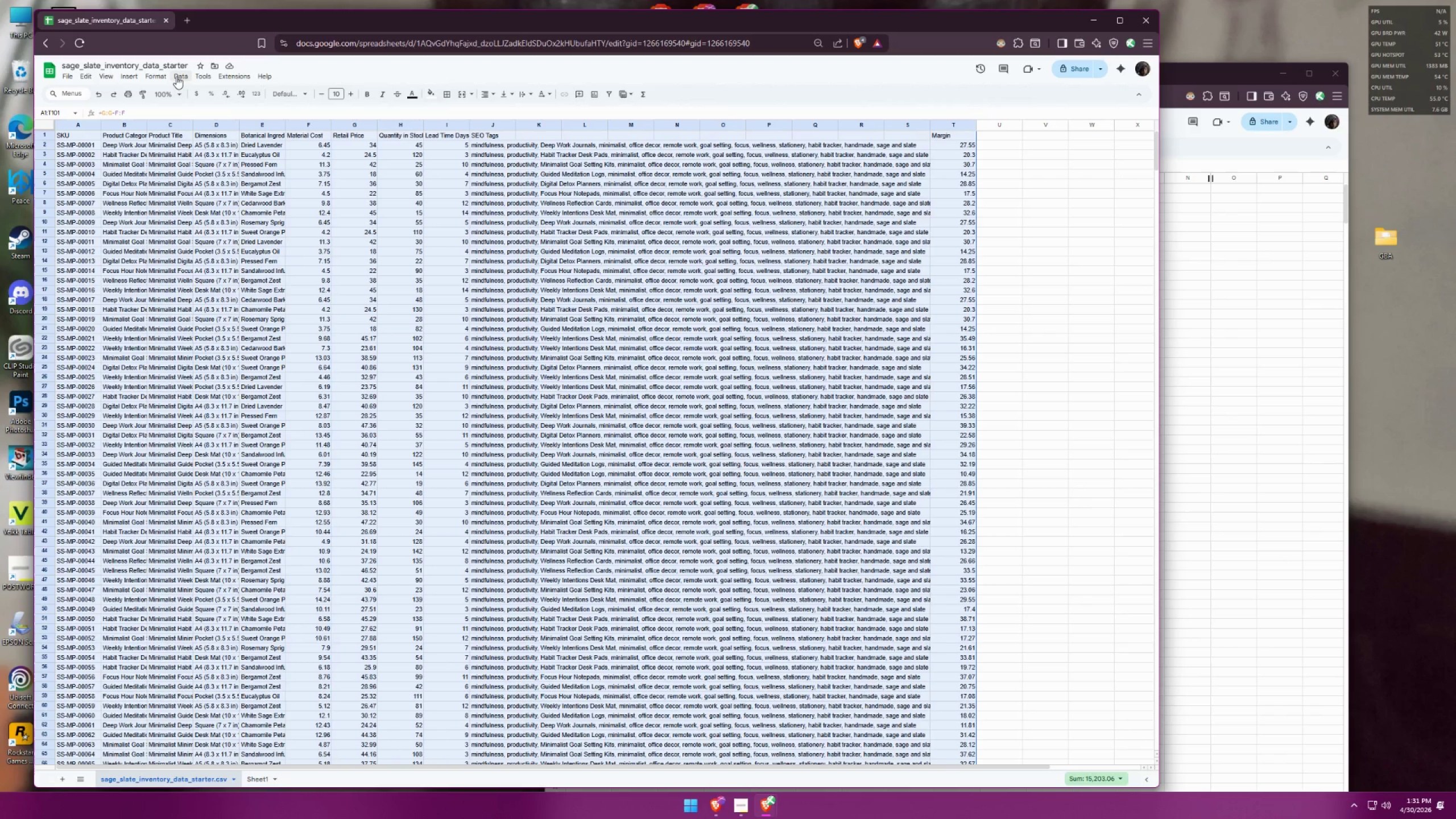 
left_click([177, 76])
 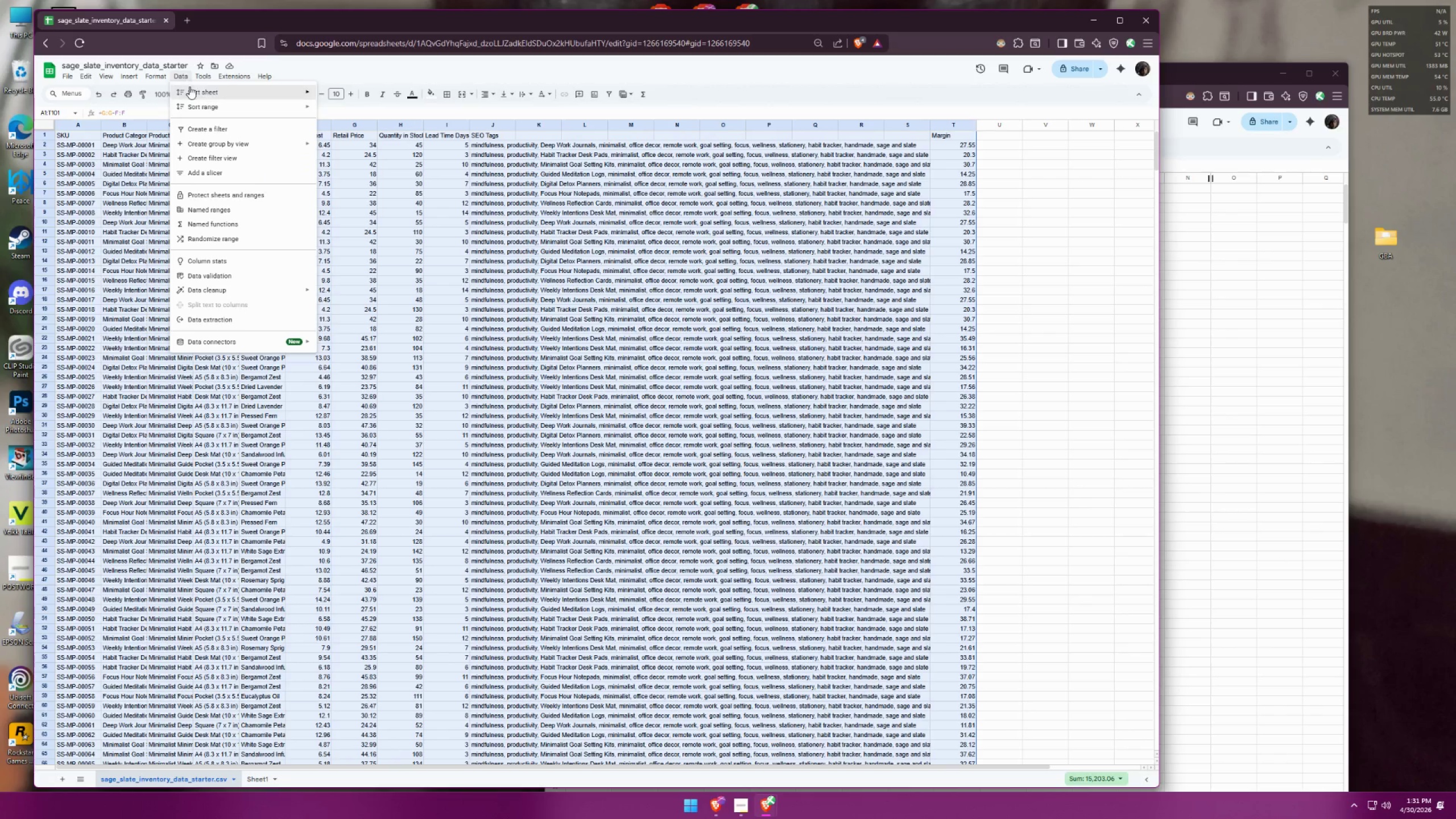 
mouse_move([217, 105])
 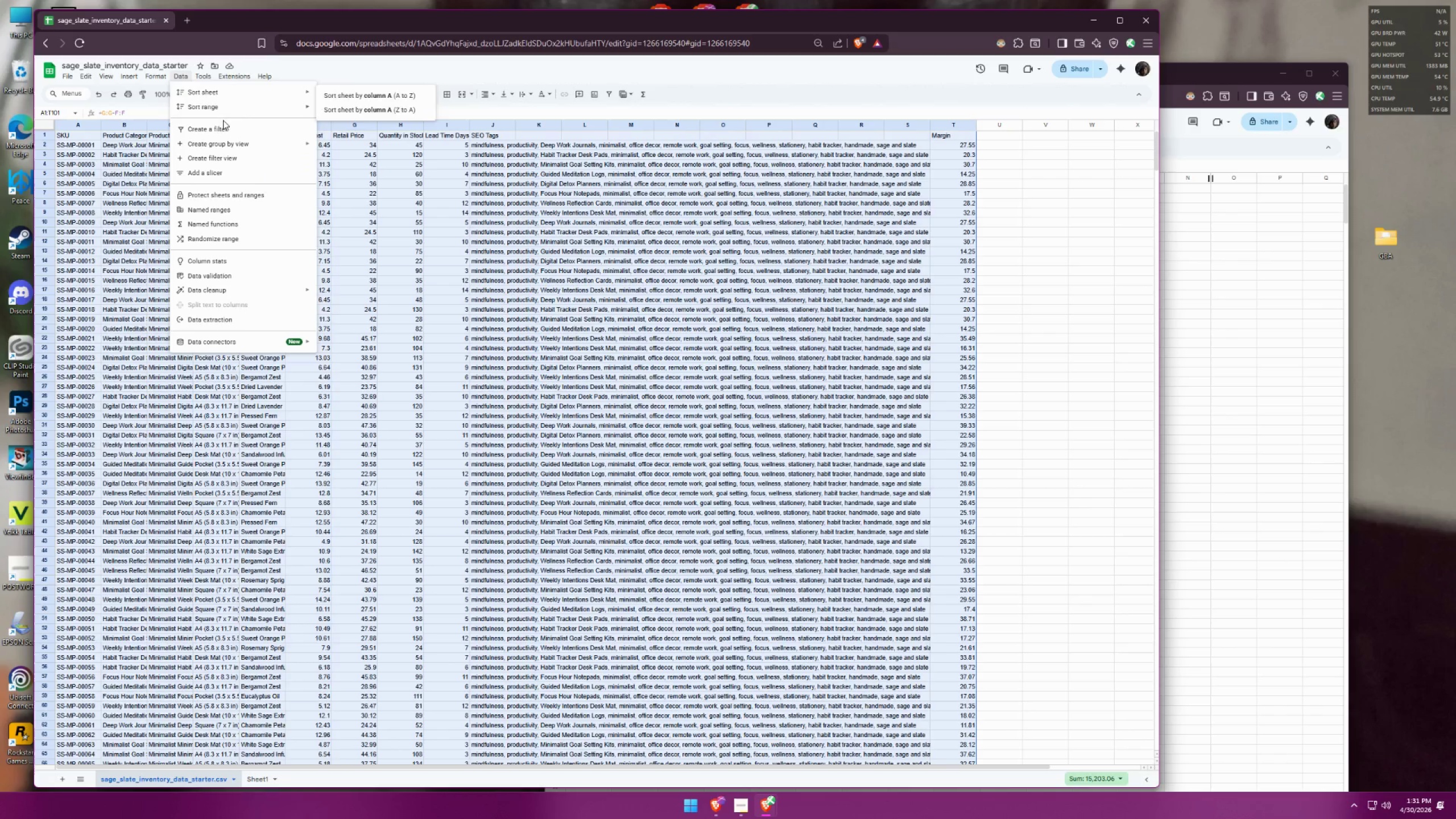 
mouse_move([239, 102])
 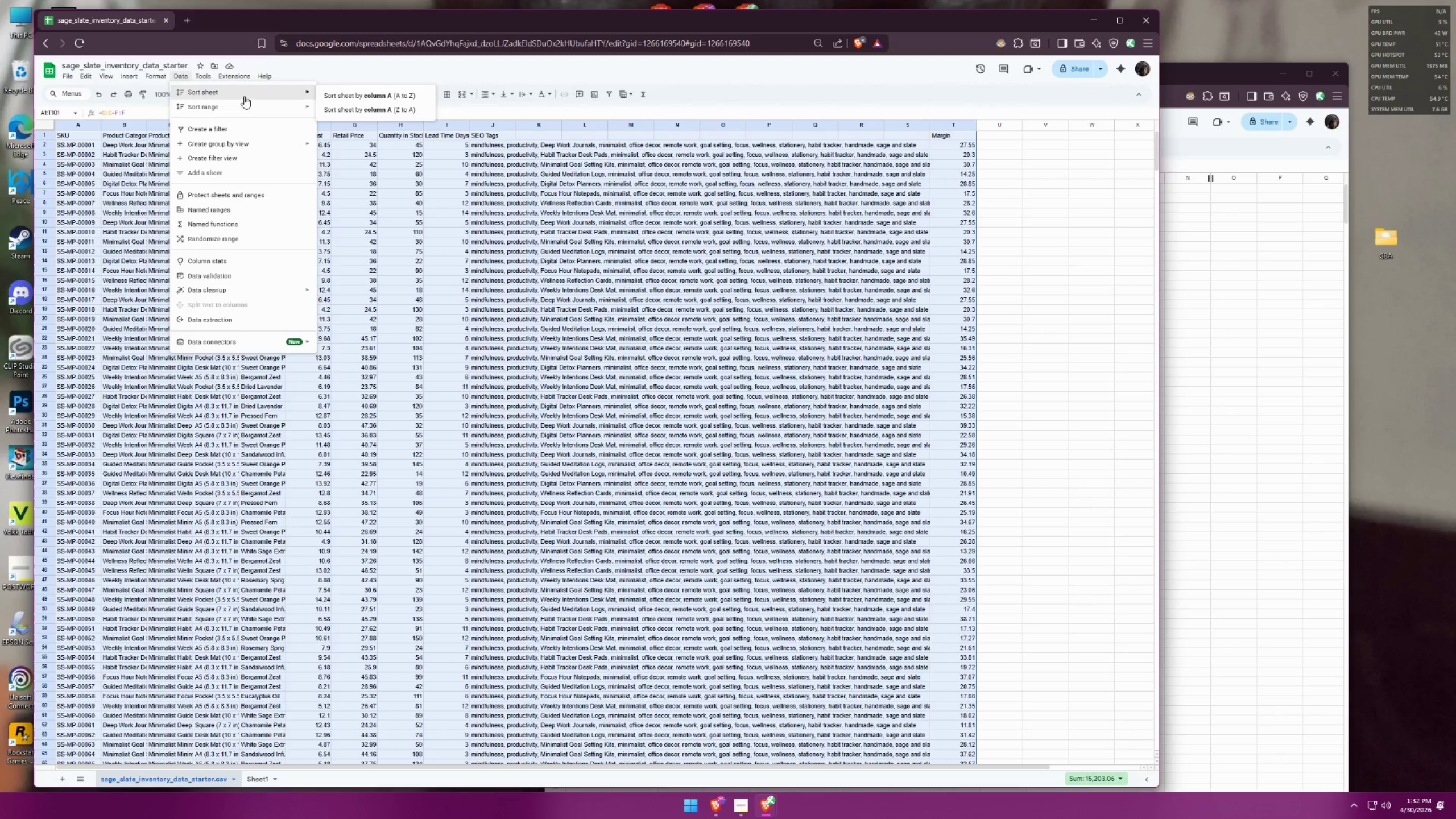 
wait(9.69)
 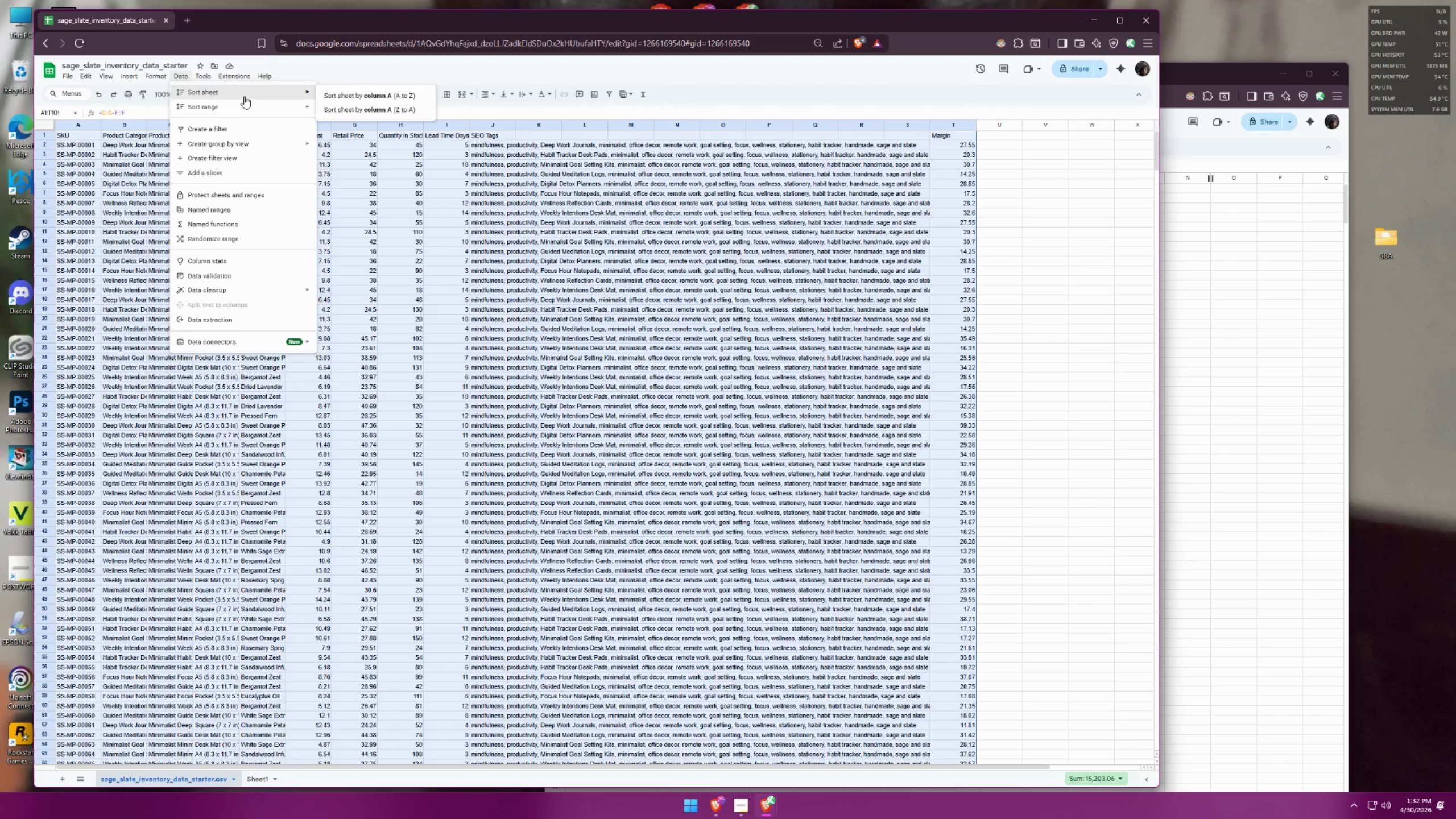 
mouse_move([177, 72])
 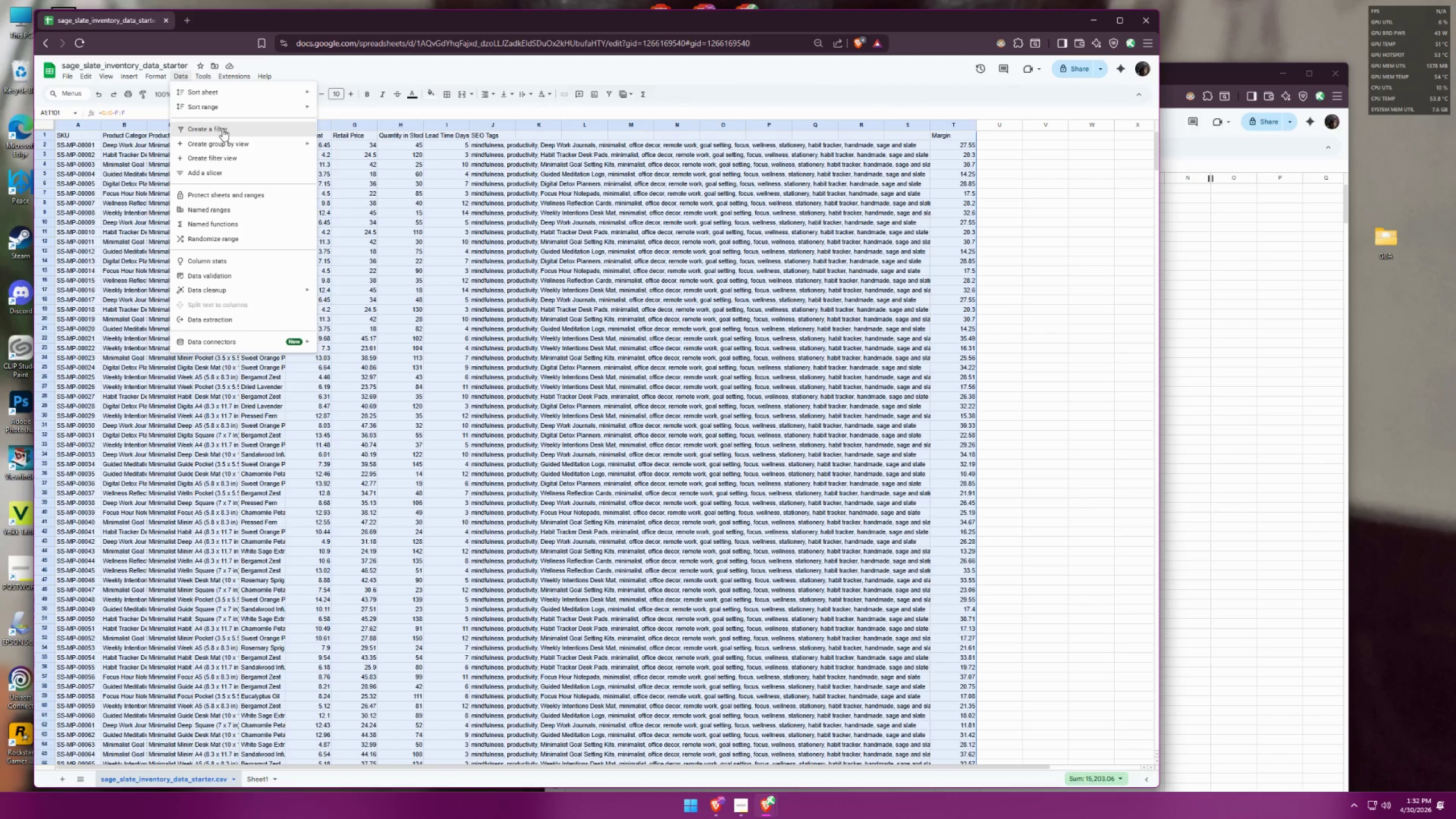 
mouse_move([256, 106])
 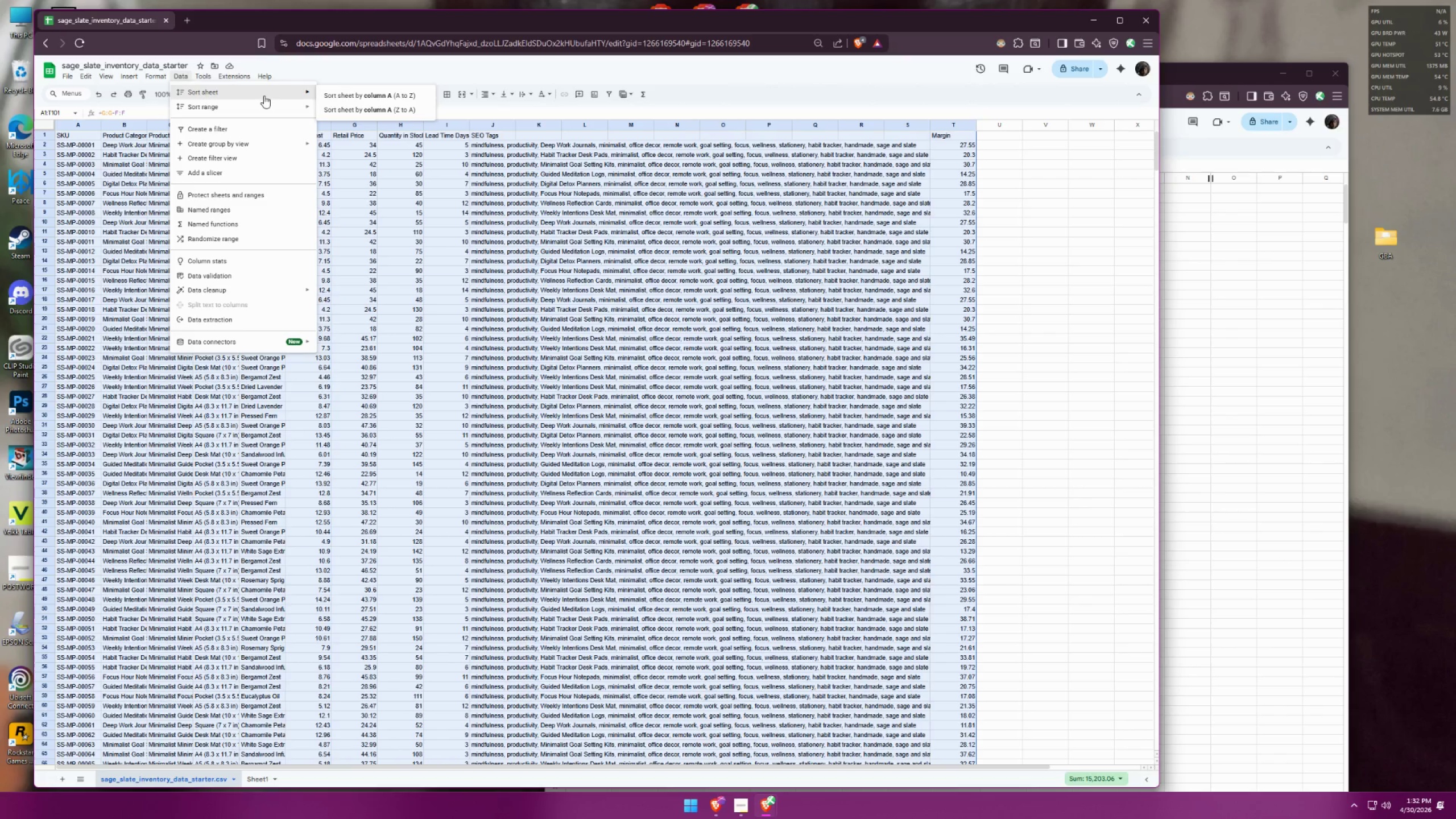 
mouse_move([280, 107])
 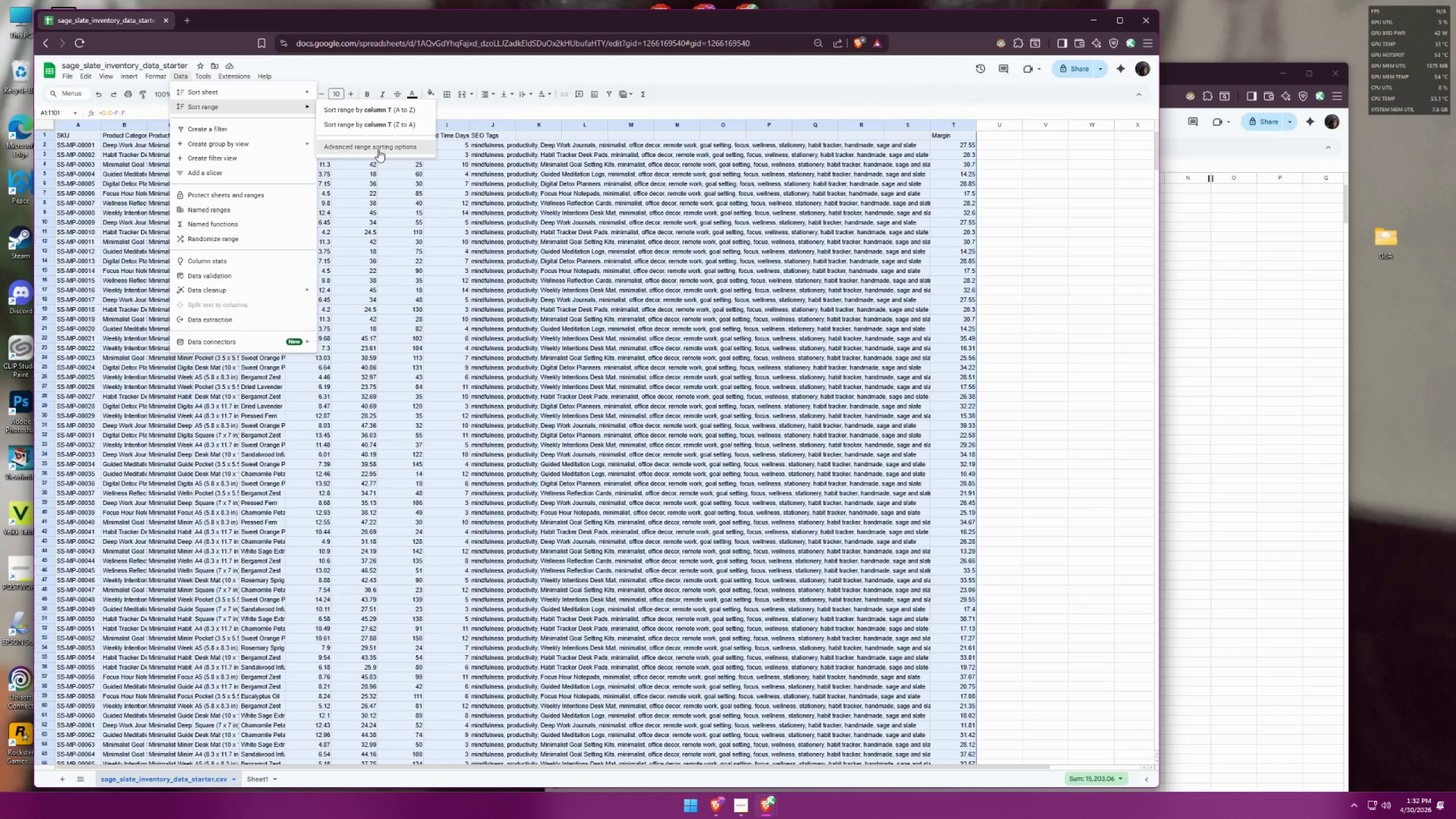 
left_click([378, 150])
 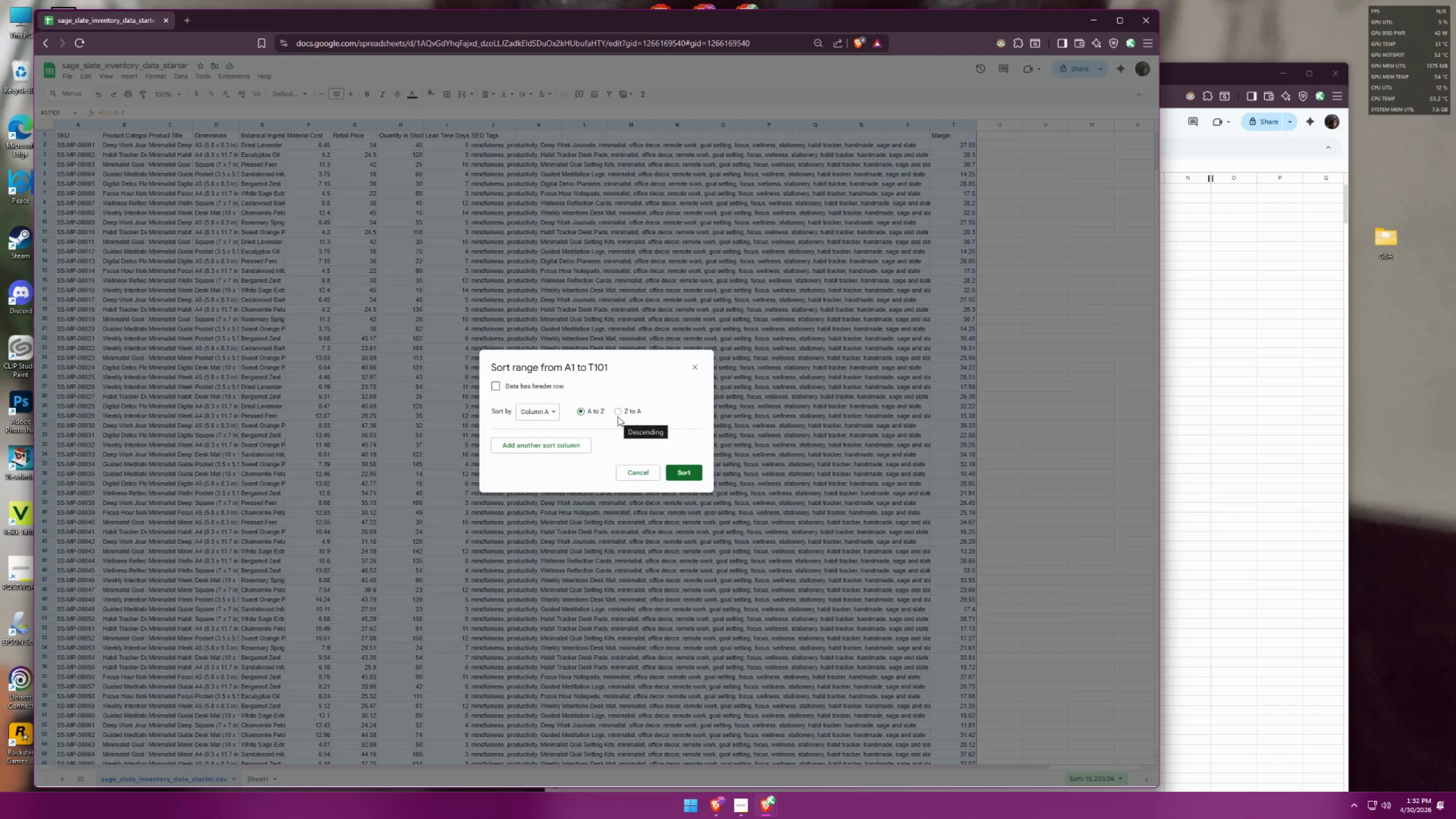 
wait(6.23)
 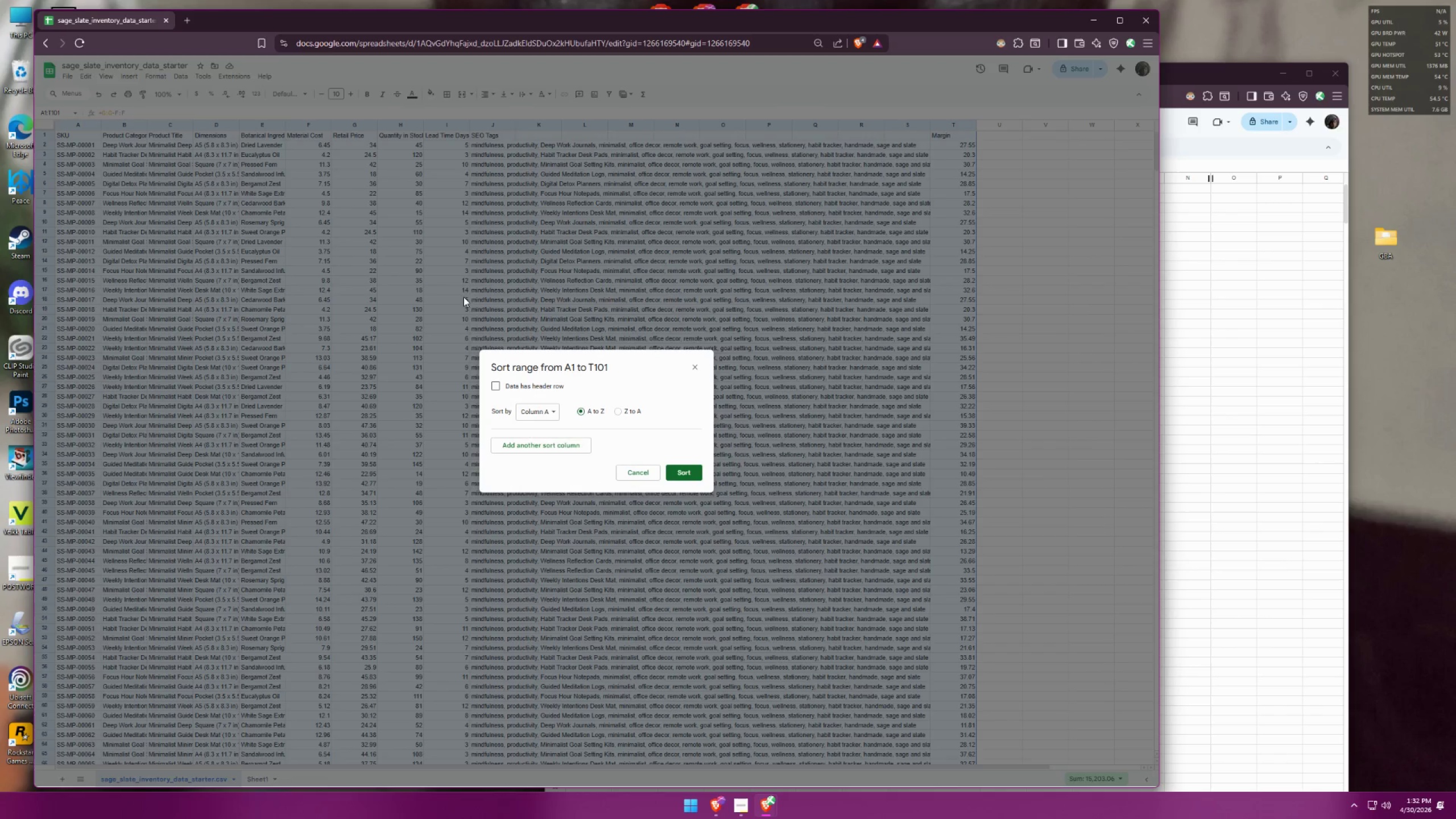 
left_click([694, 363])
 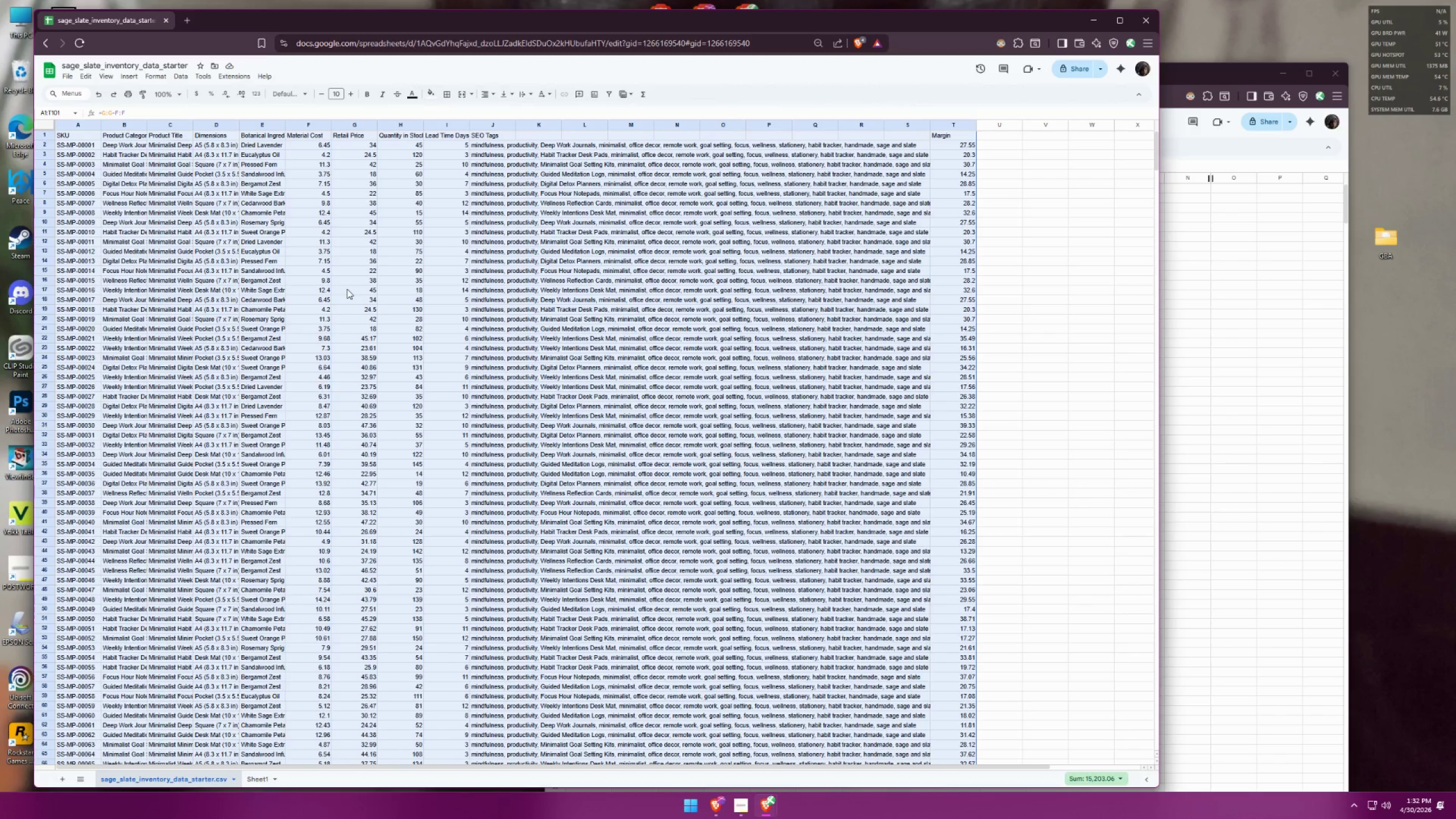 
wait(18.28)
 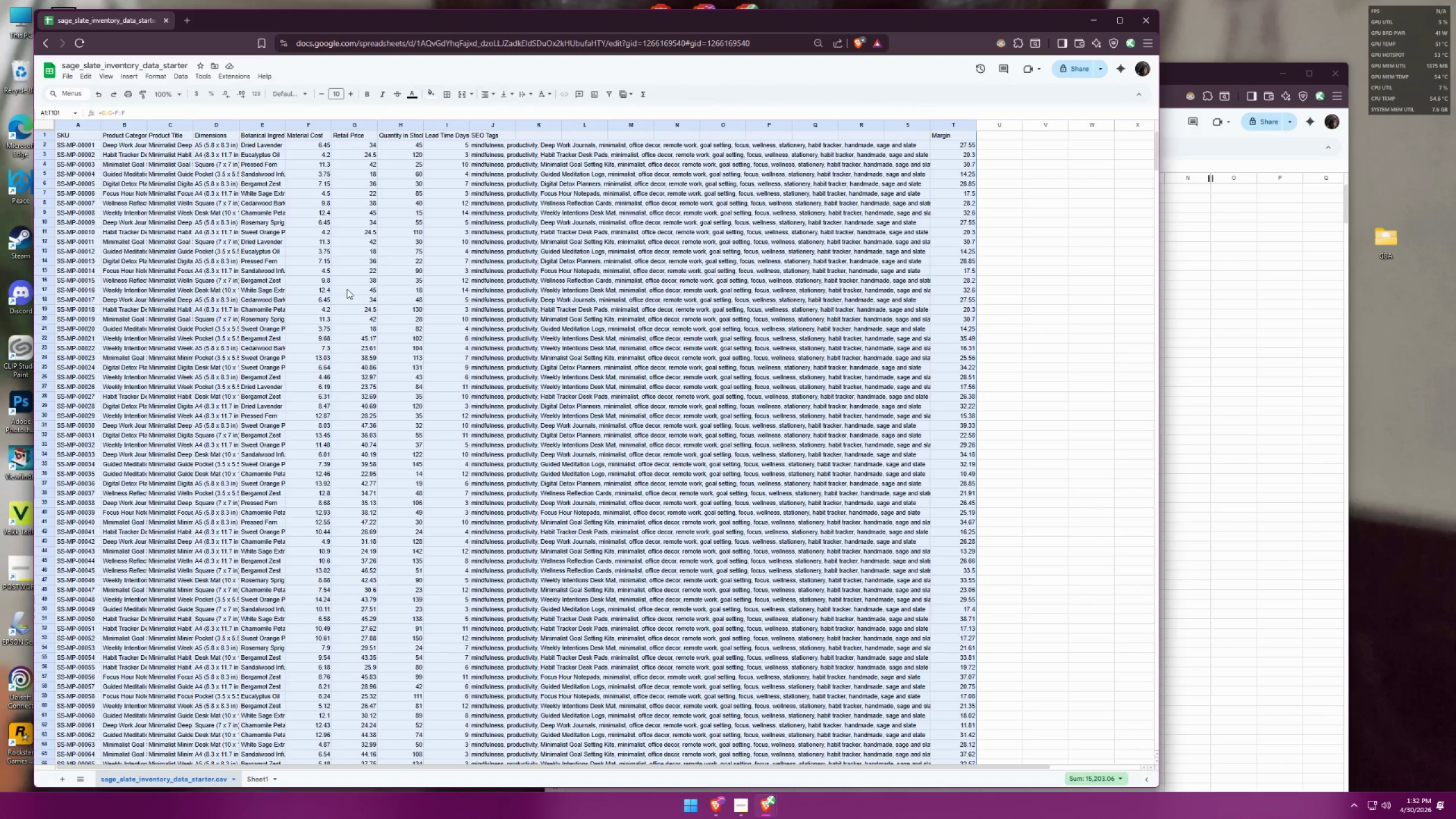 
left_click([177, 76])
 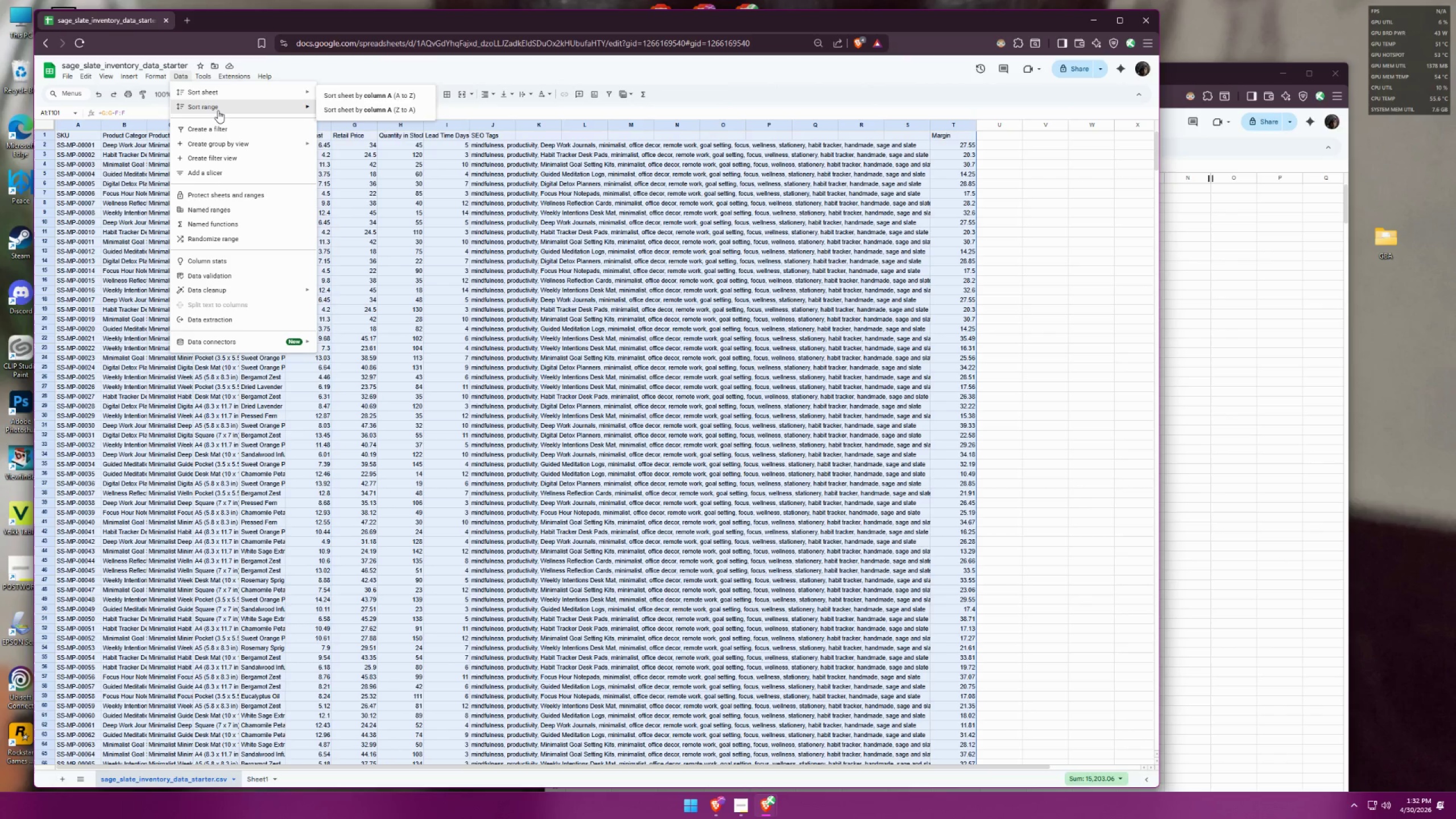 
mouse_move([237, 106])
 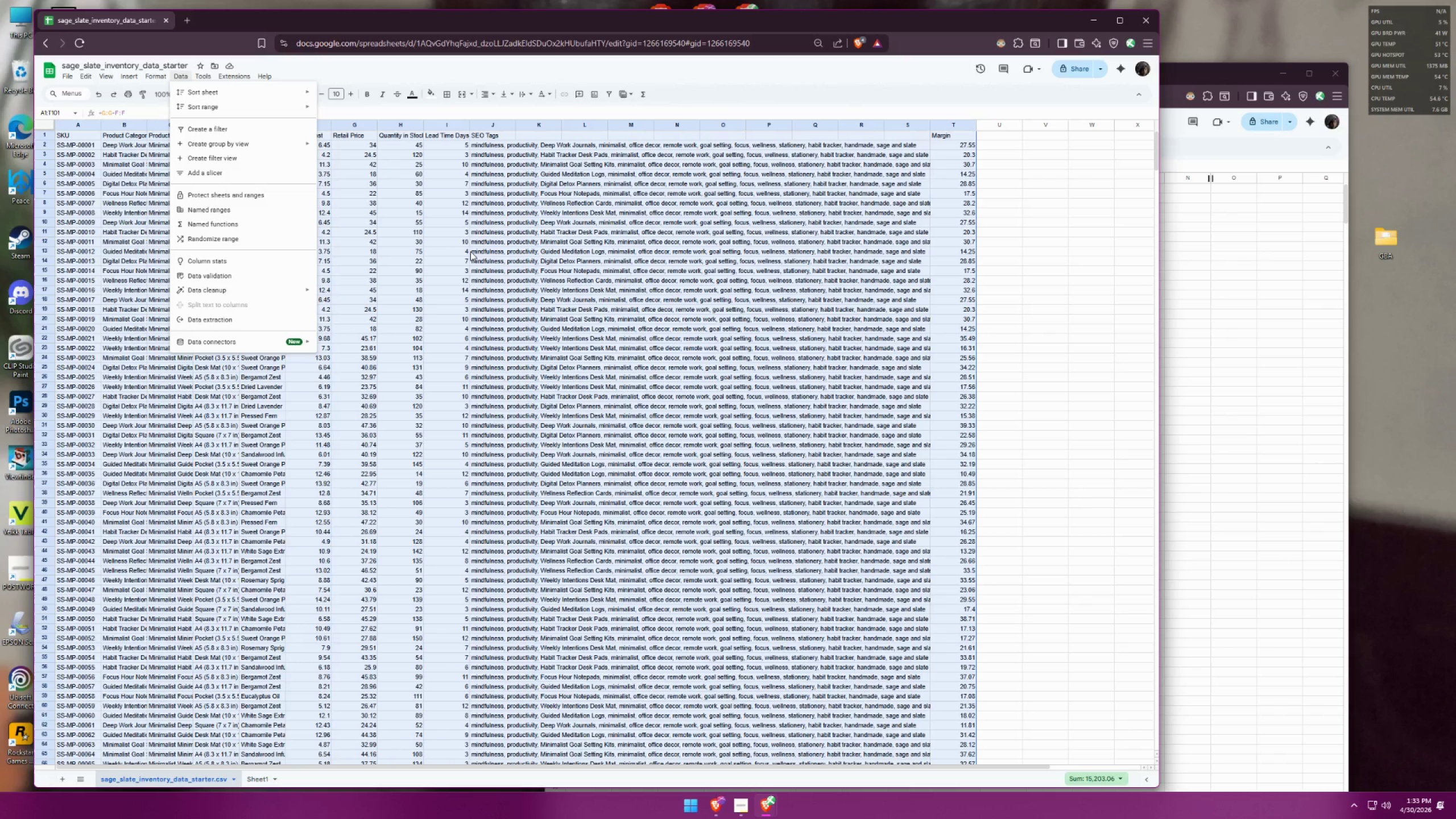 
wait(11.83)
 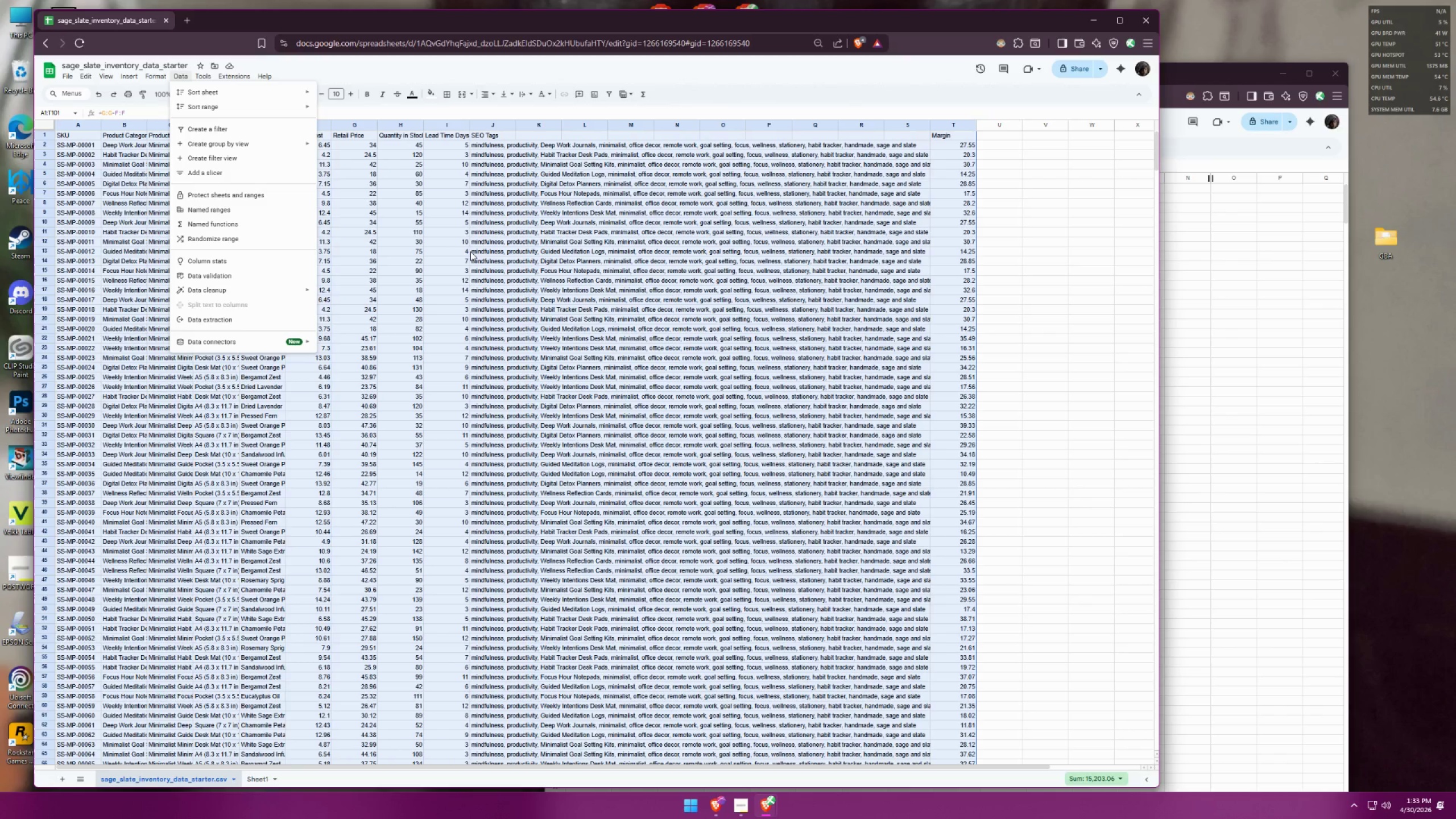 
left_click([446, 446])
 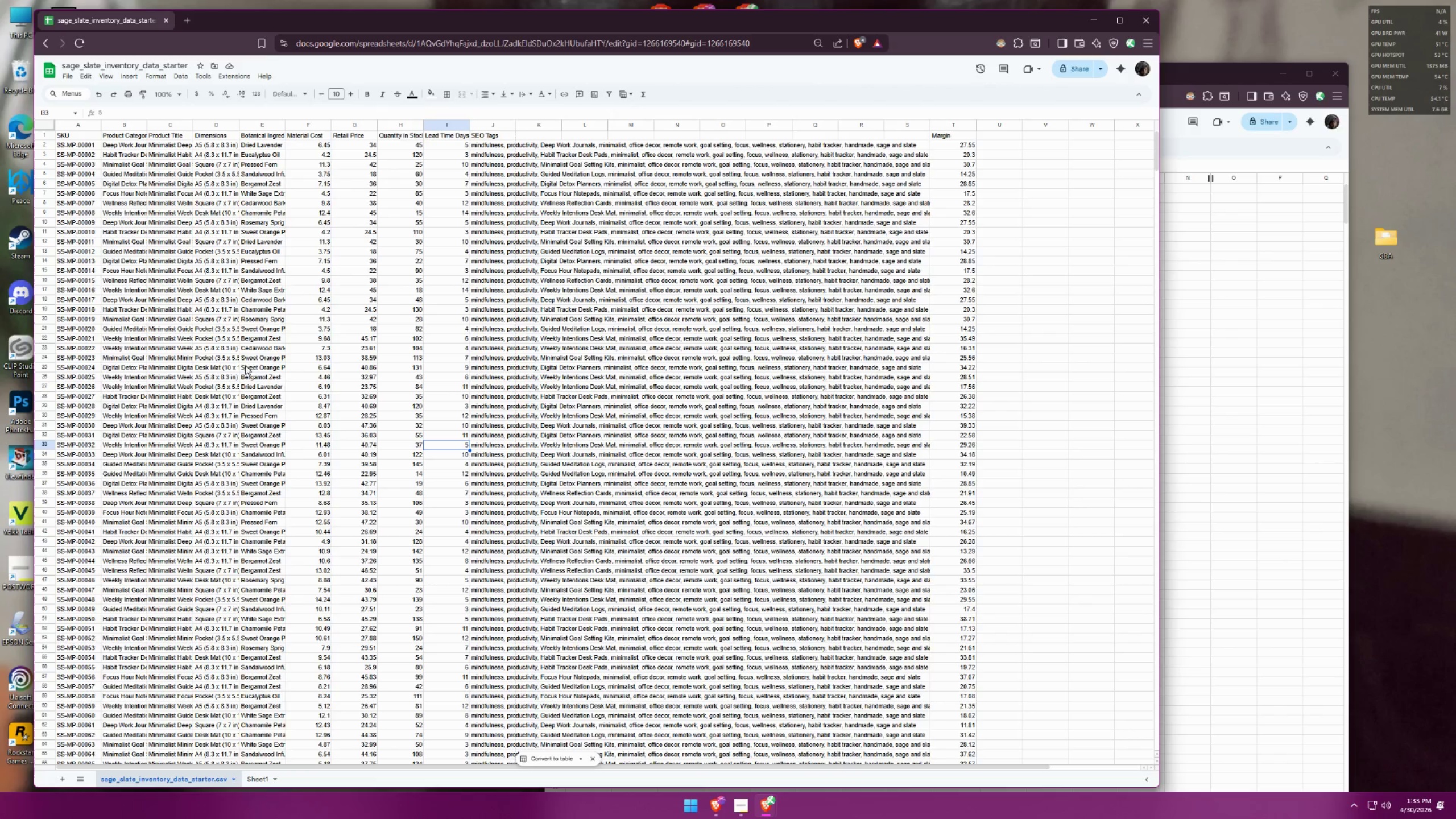 
key(Control+ControlLeft)
 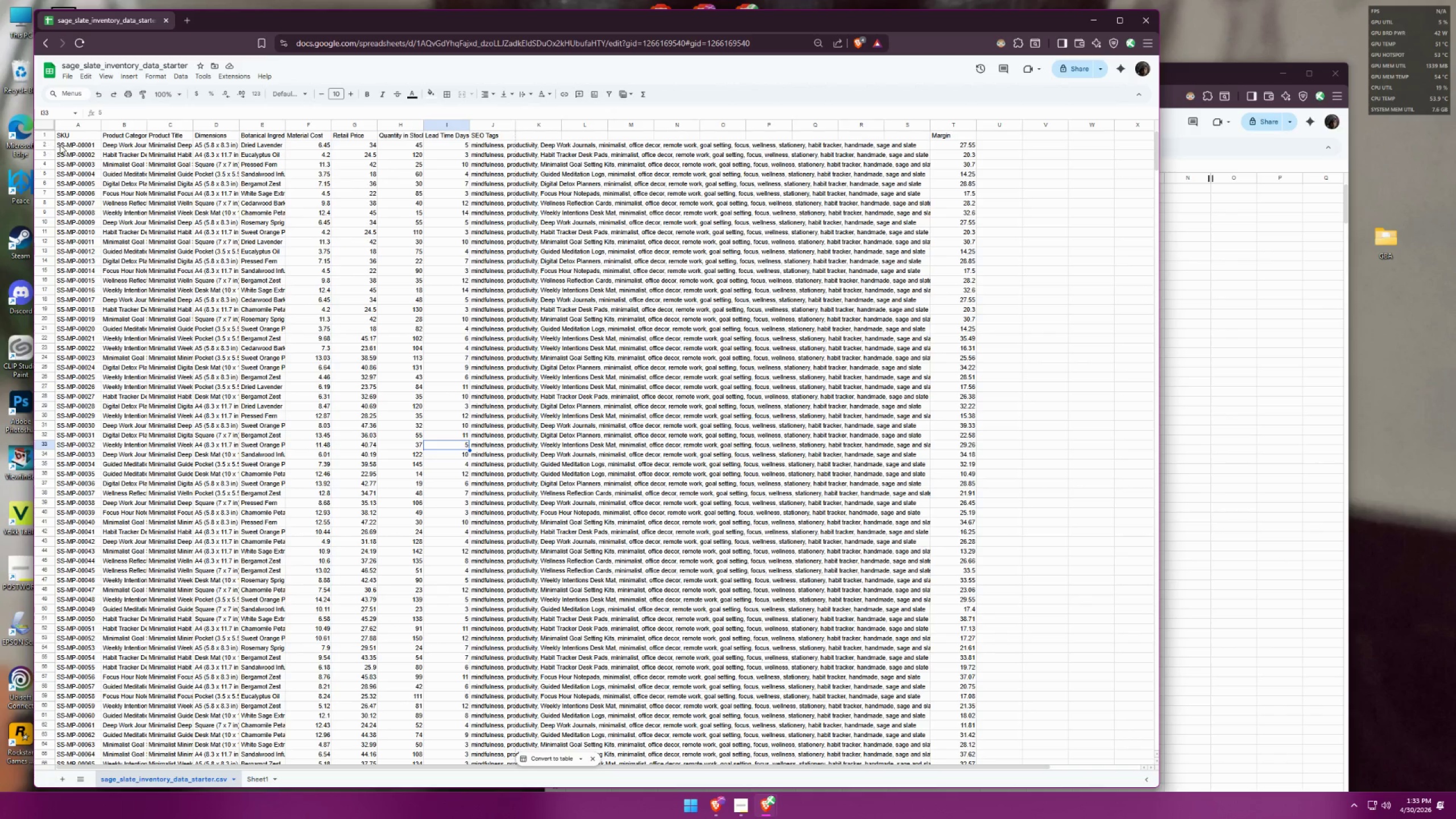 
left_click_drag(start_coordinate=[59, 136], to_coordinate=[970, 536])
 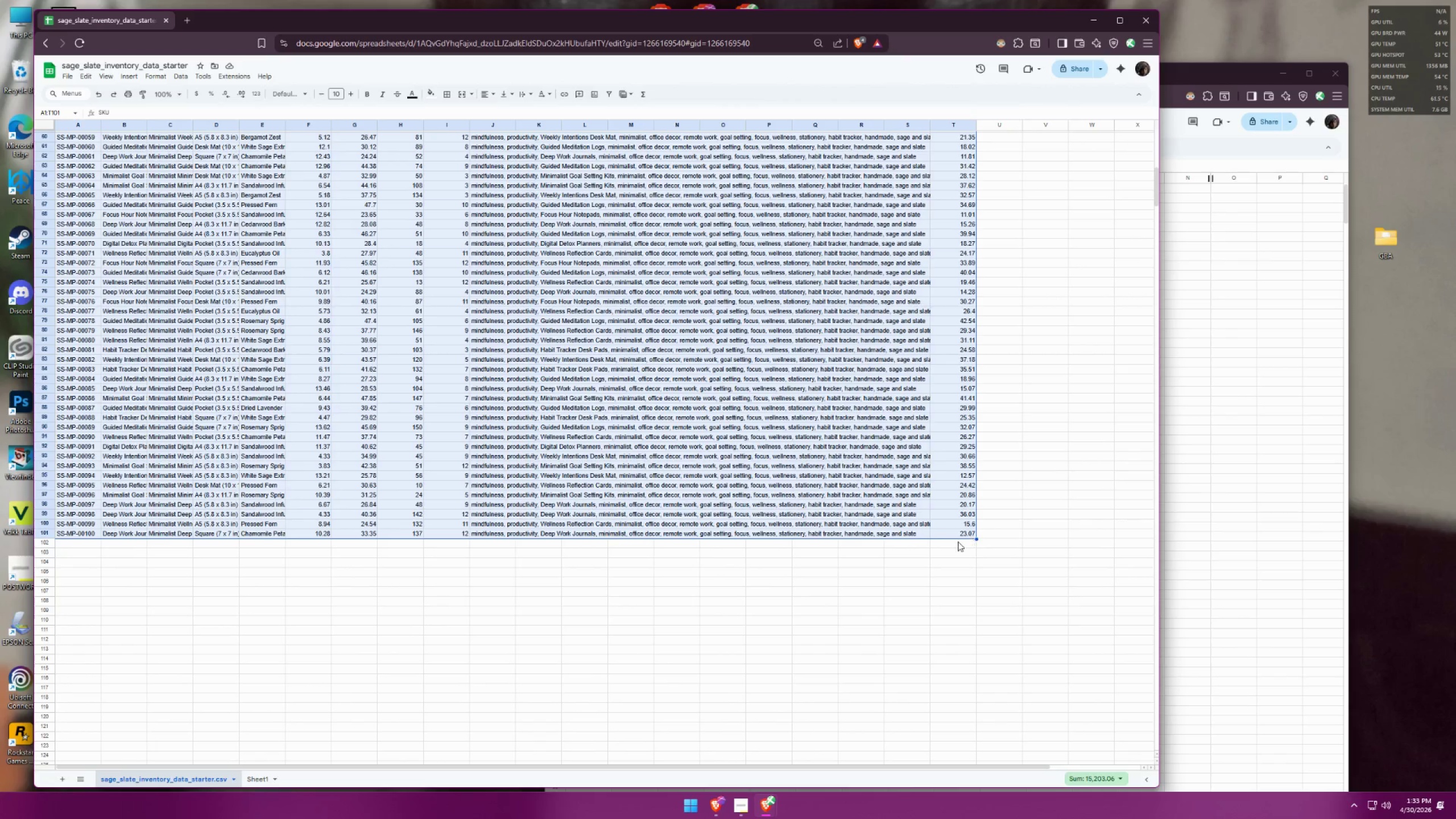 
scroll: coordinate [731, 588], scroll_direction: down, amount: 10.0
 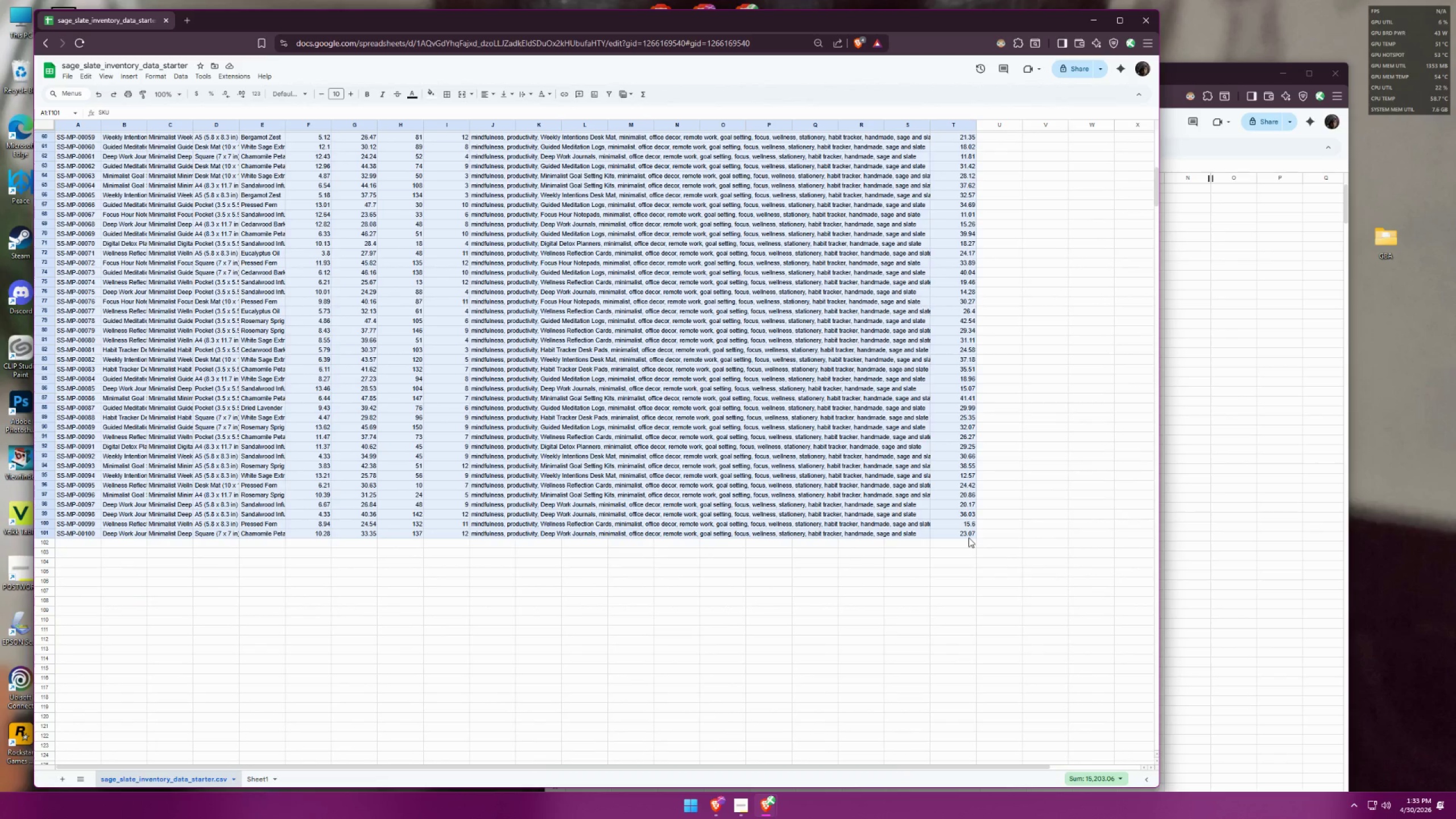 
key(Control+C)
 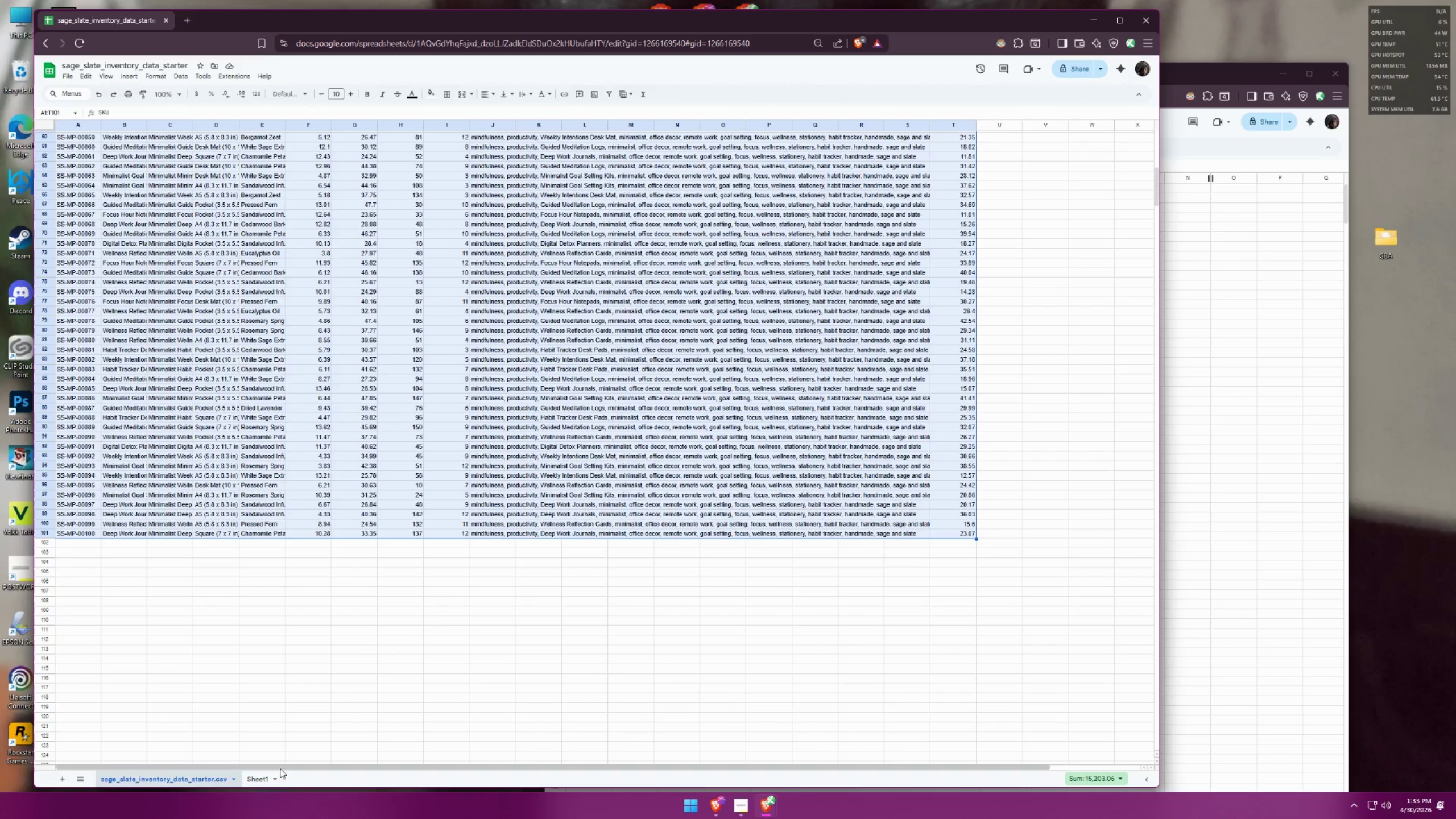 
left_click([260, 779])
 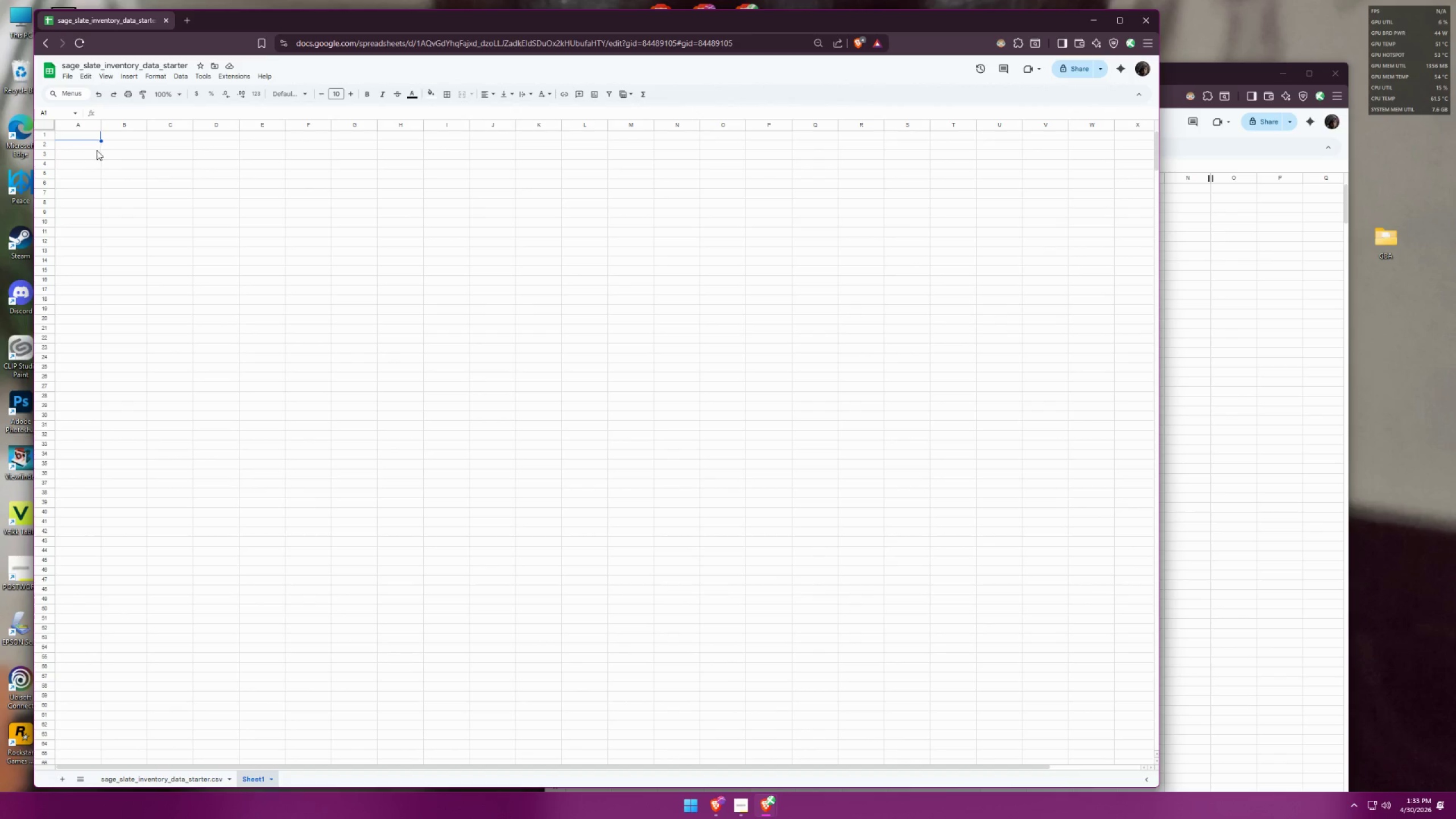 
left_click([87, 134])
 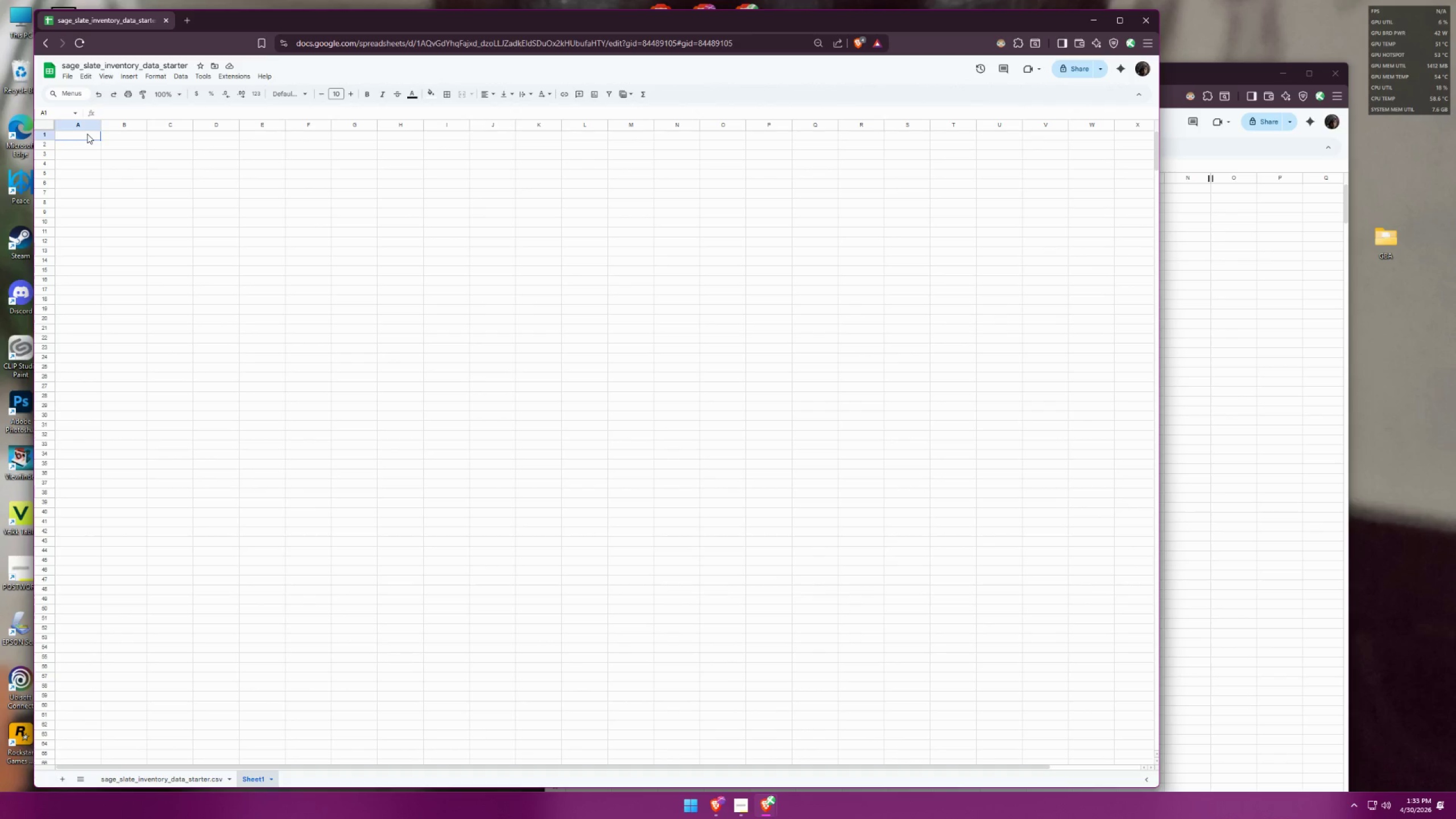 
key(Control+ControlLeft)
 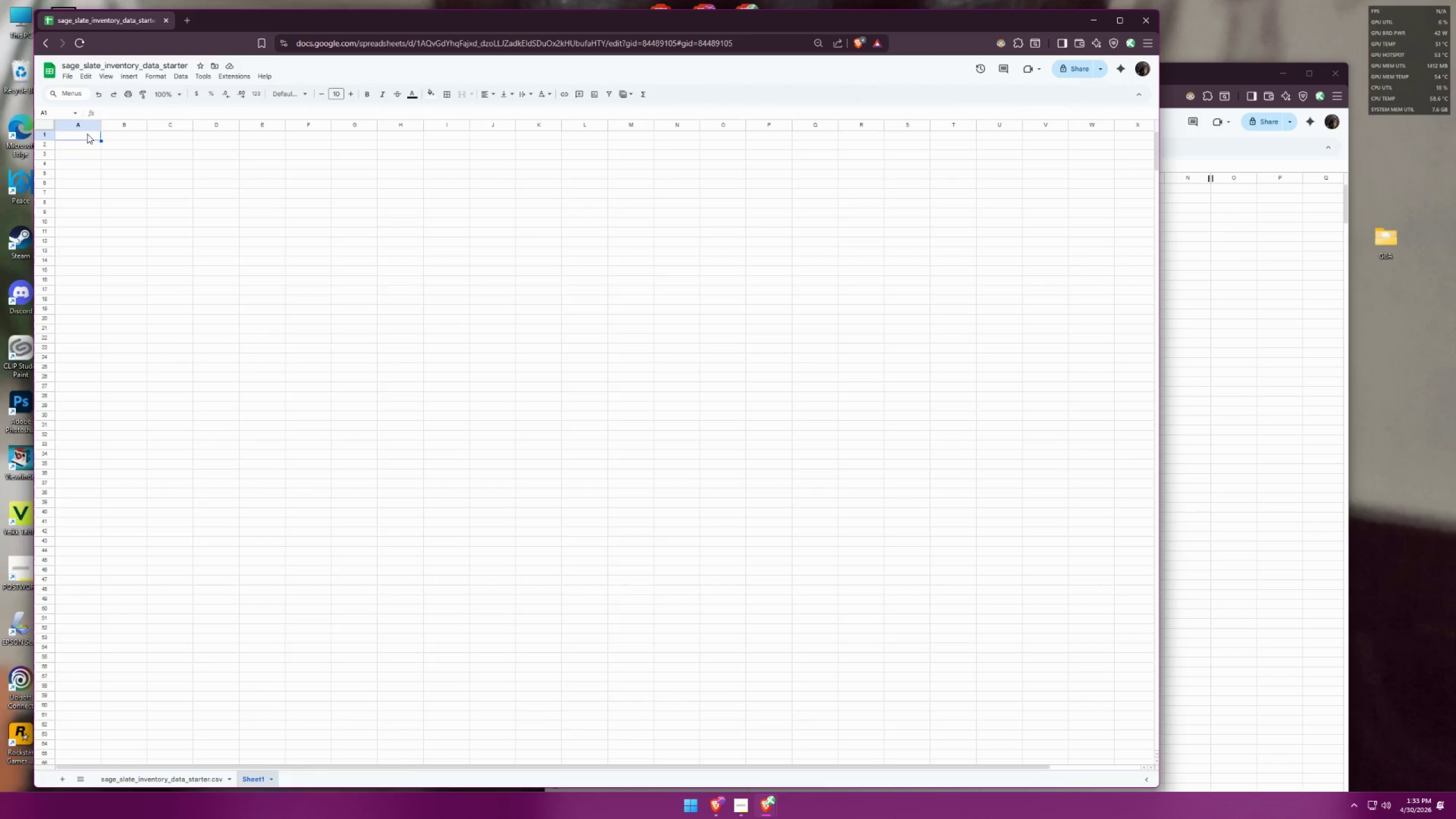 
key(Control+V)
 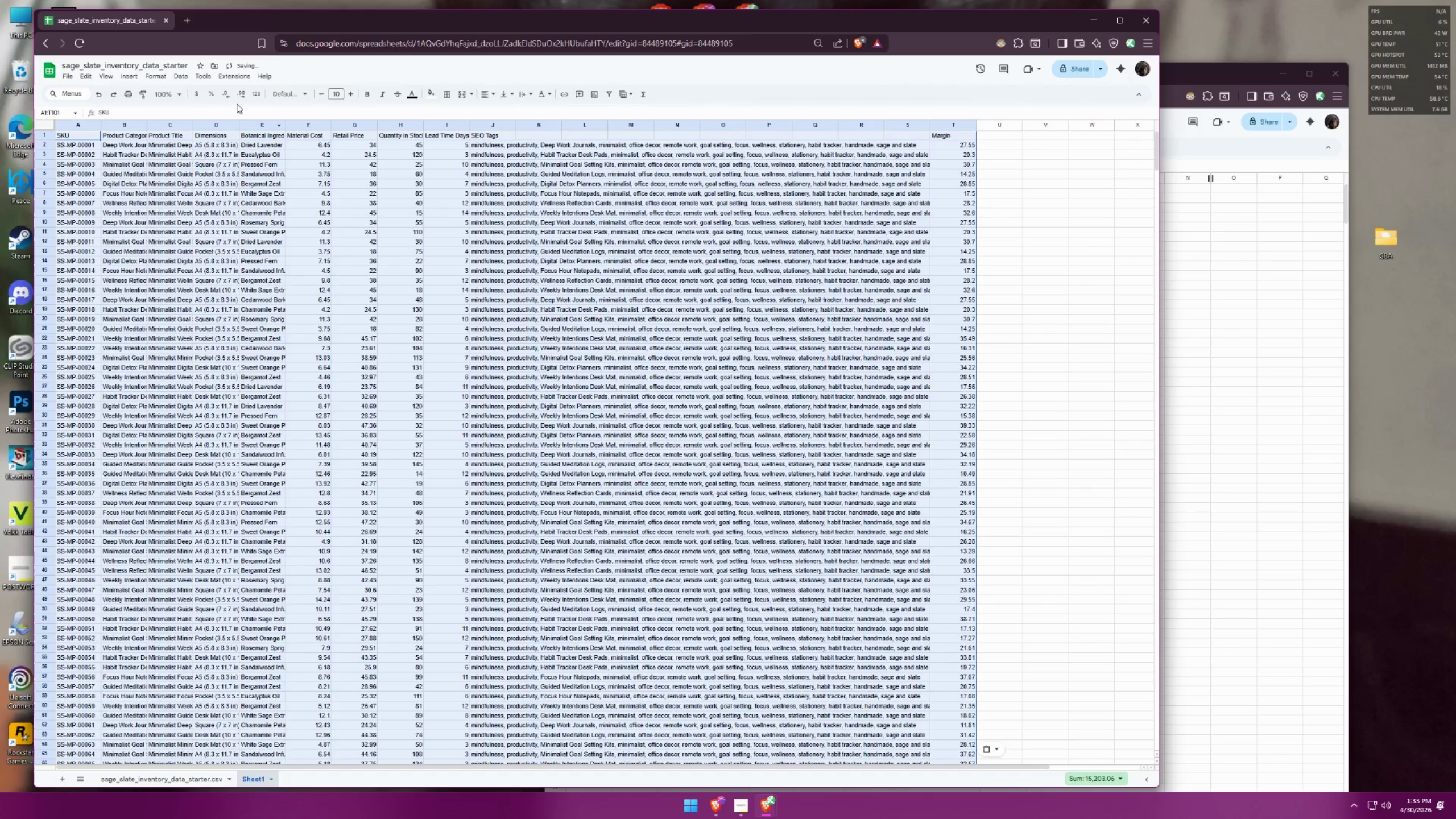 
left_click([179, 77])
 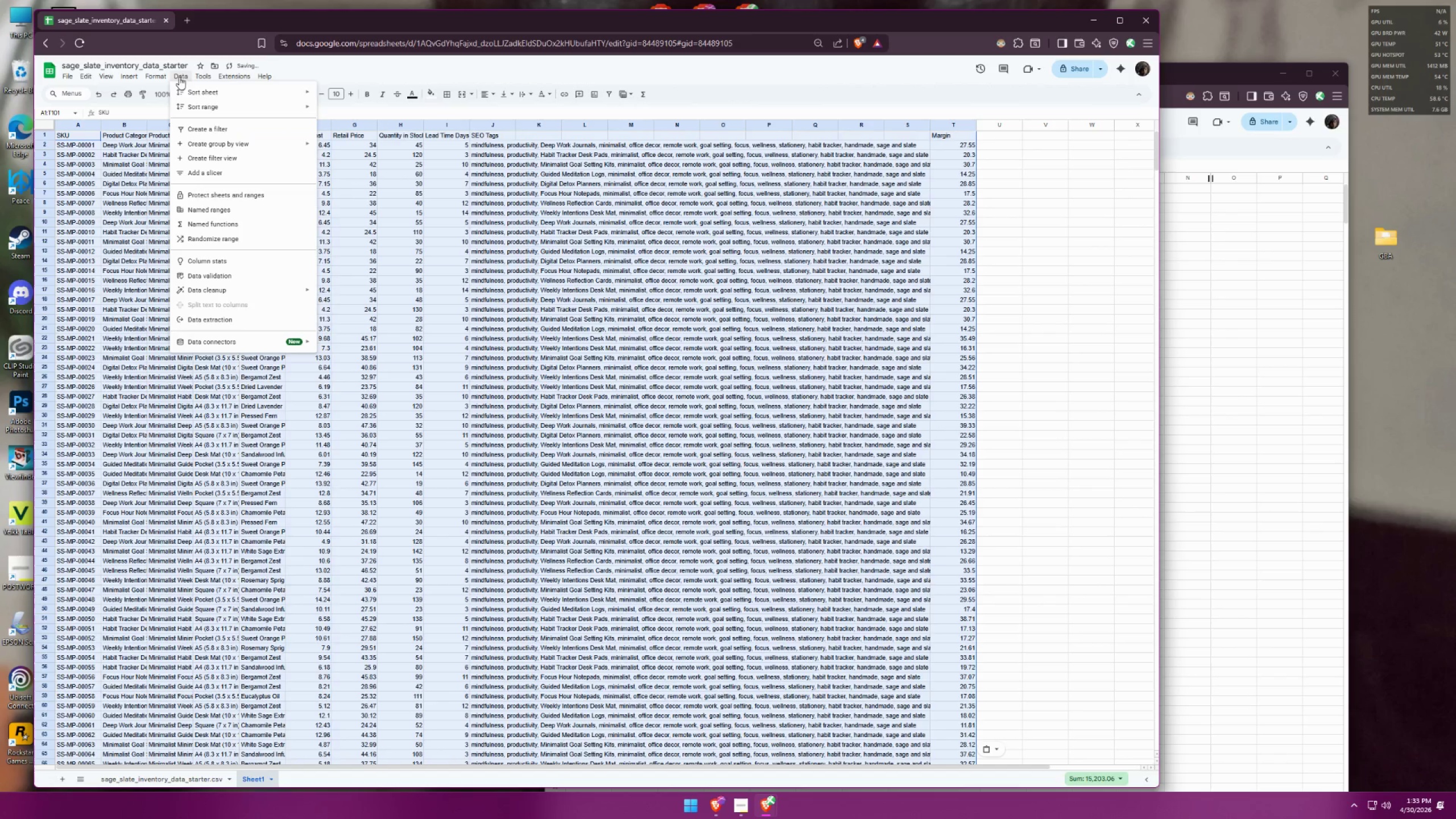 
mouse_move([219, 97])
 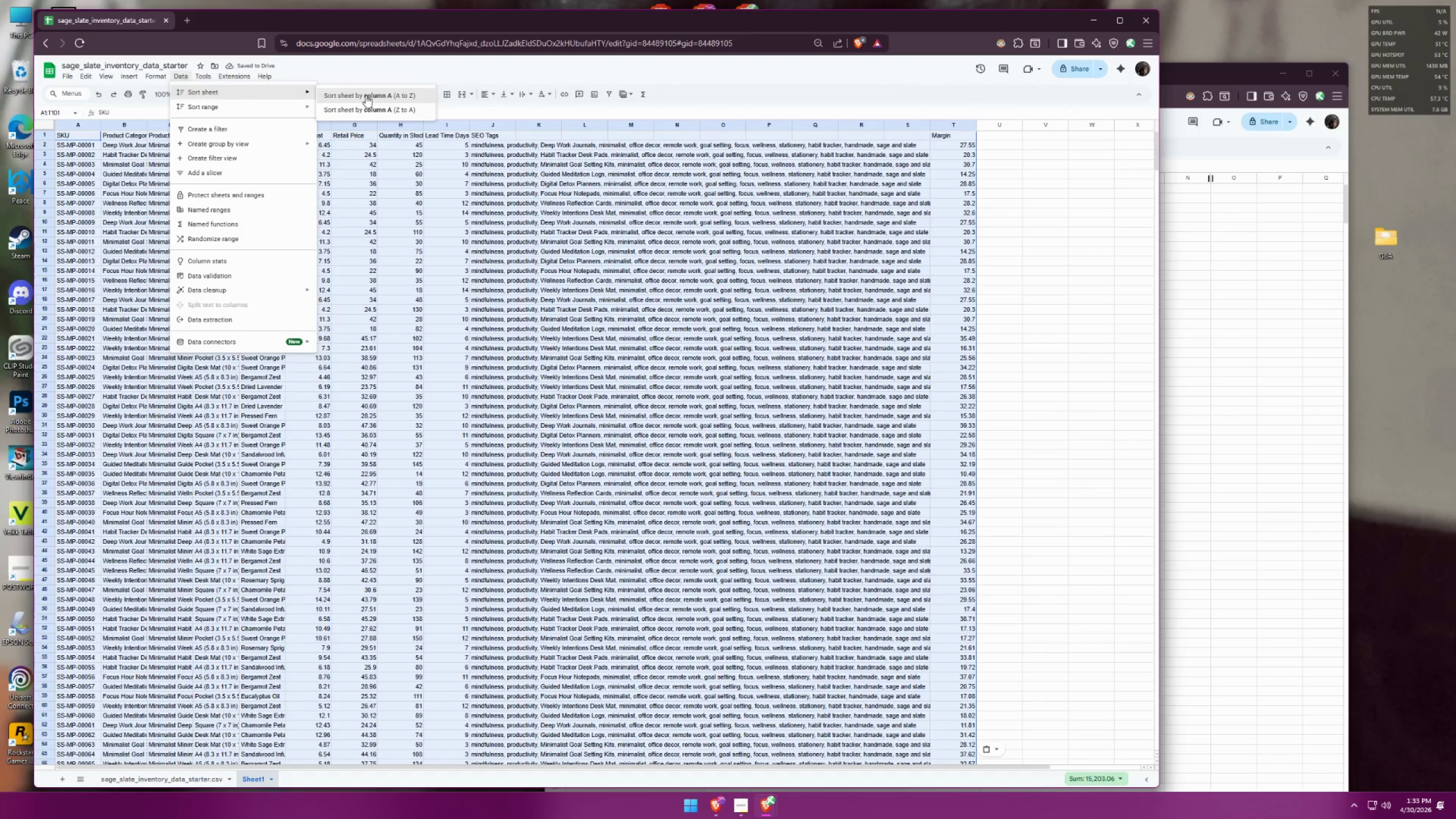 
left_click([366, 95])
 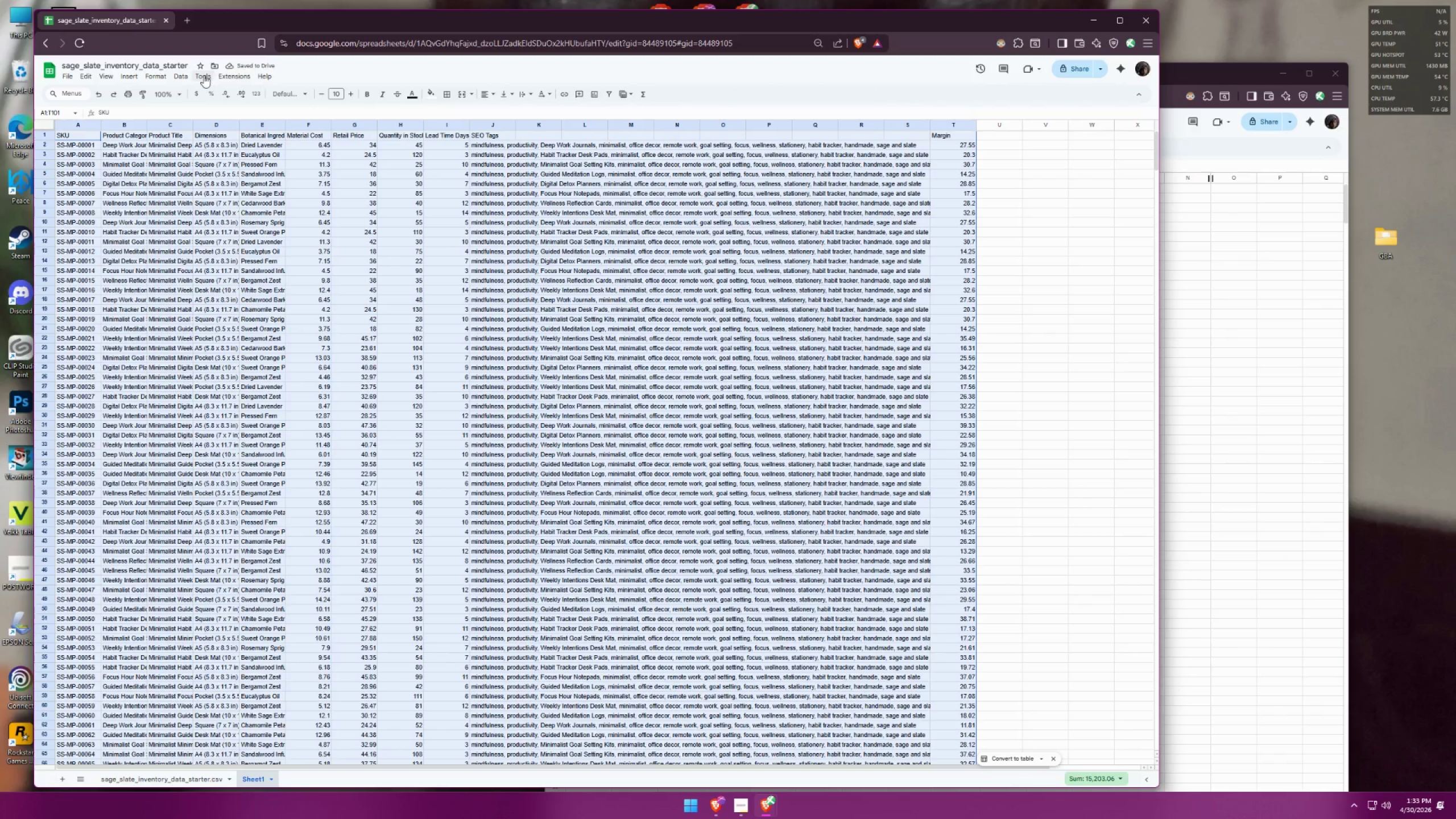 
left_click([186, 77])
 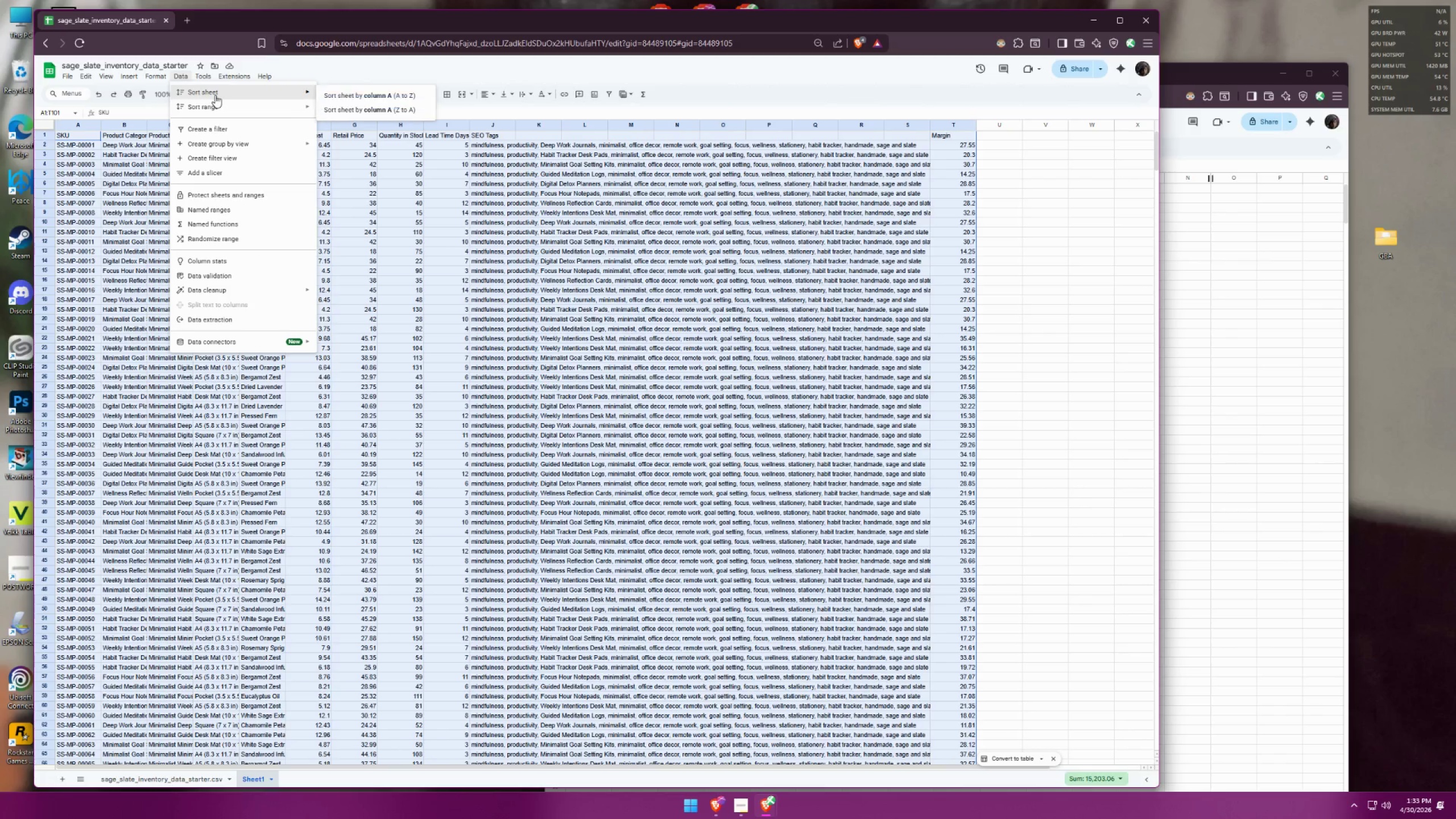 
left_click([354, 113])
 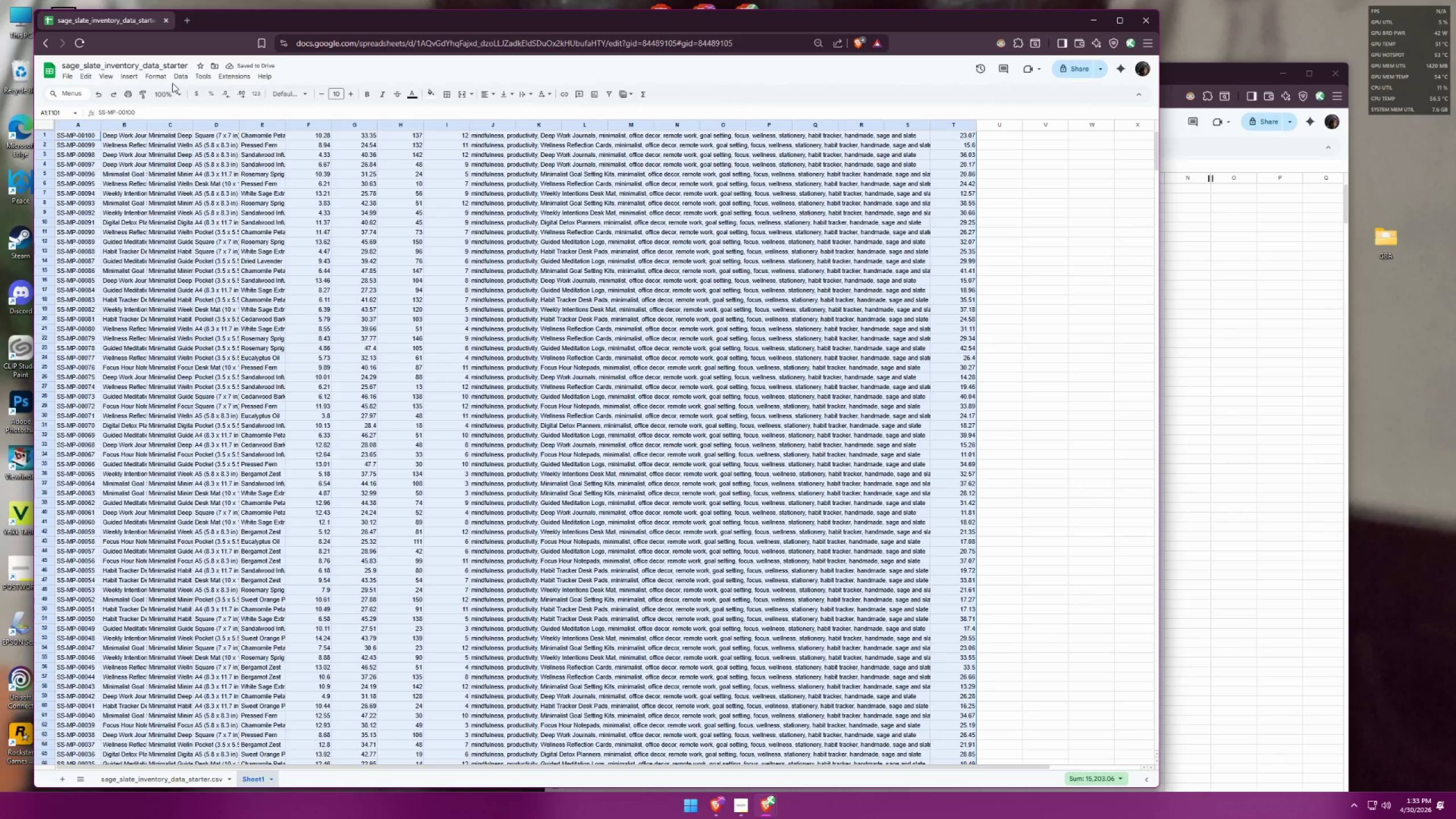 
left_click([183, 74])
 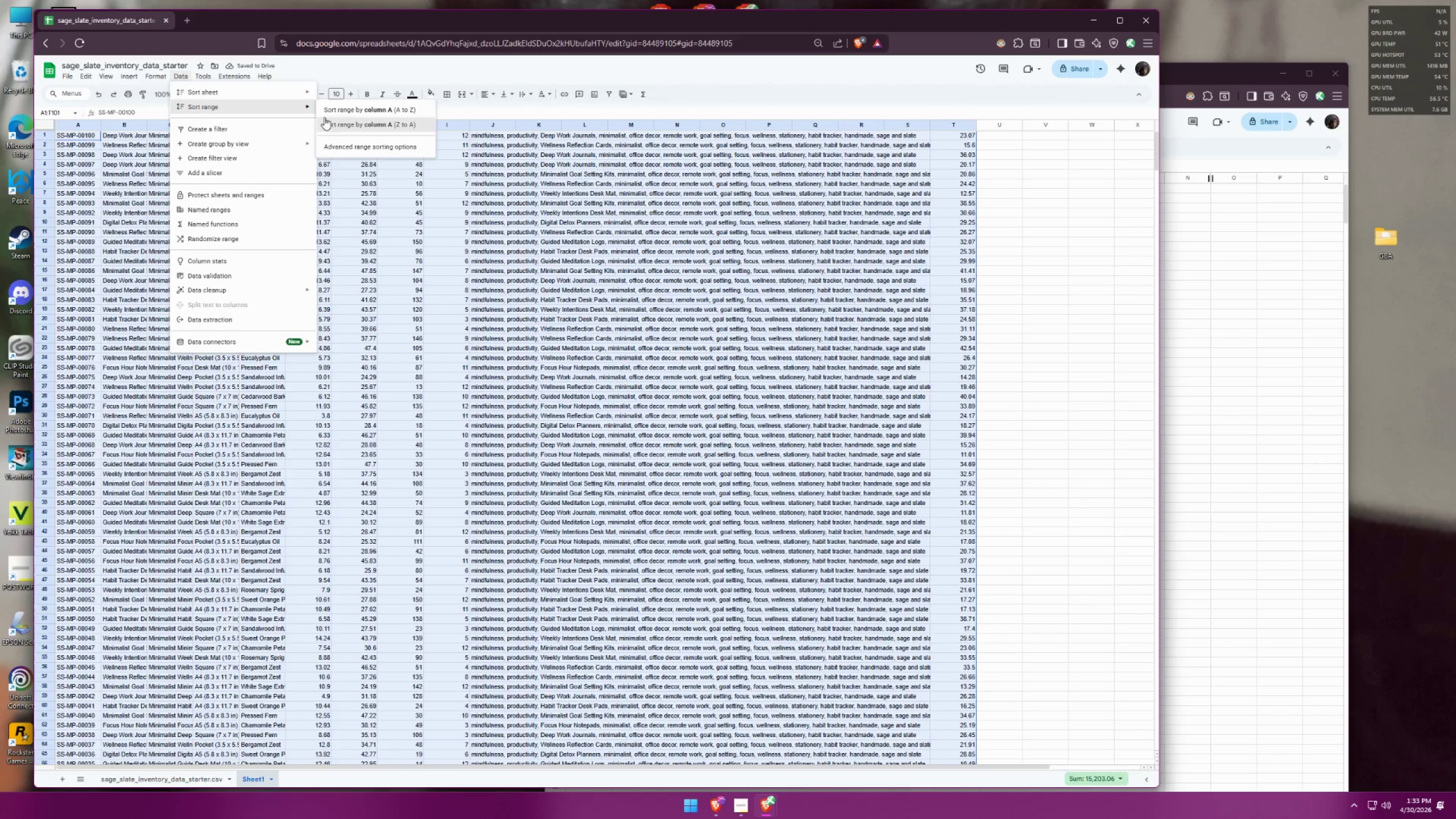 
left_click([336, 114])
 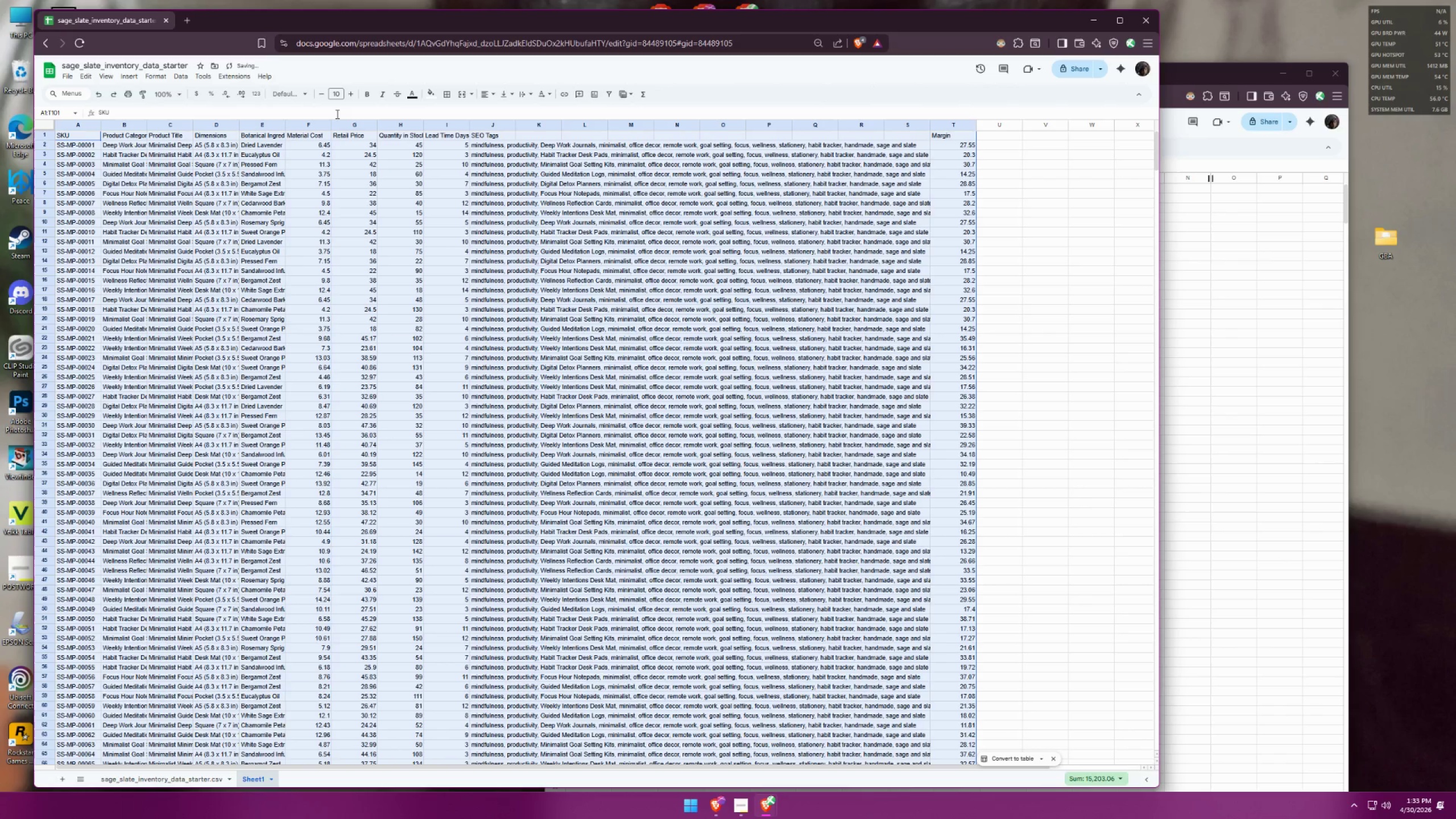 
key(Control+Z)
 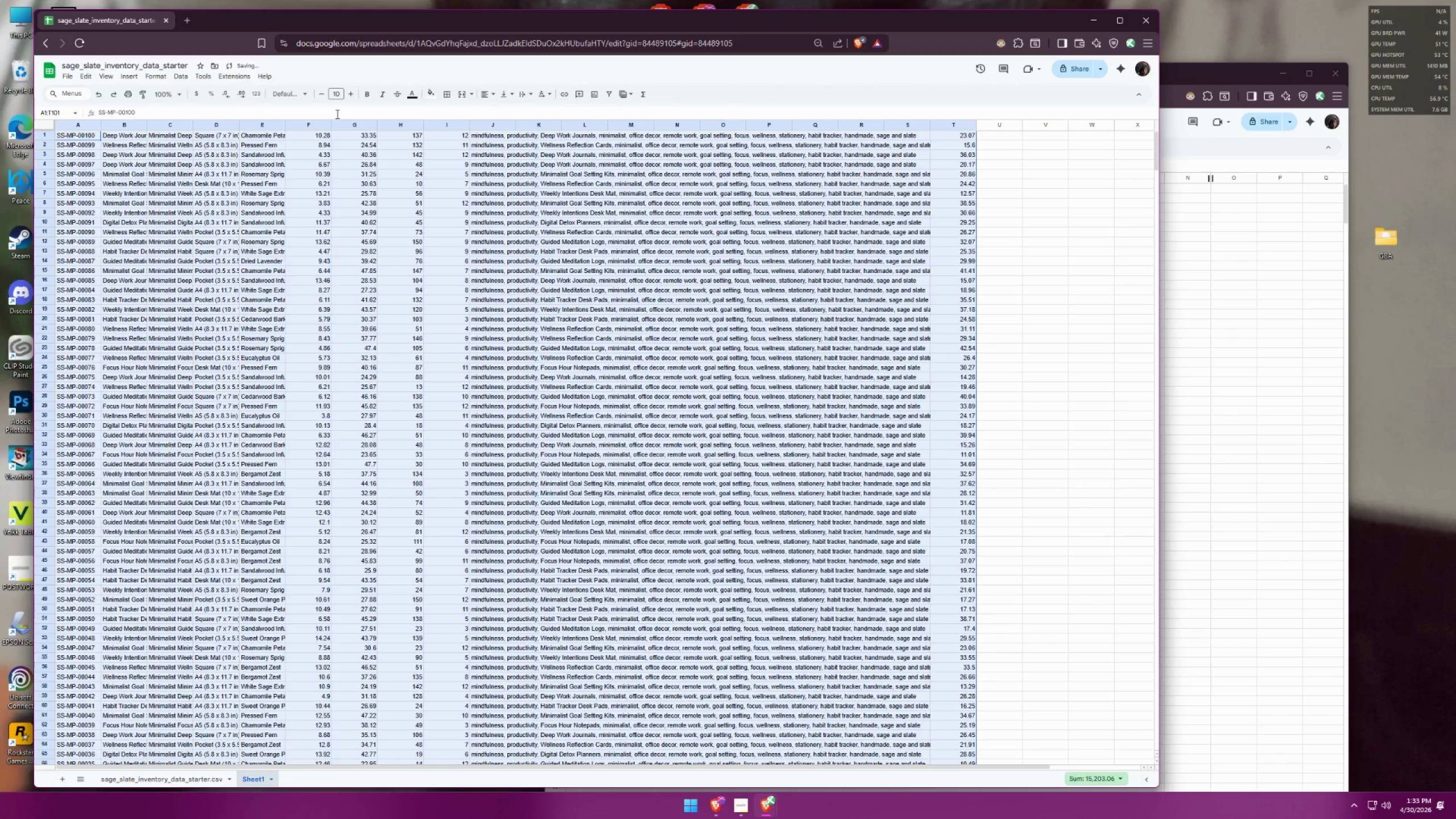 
key(Control+Shift+Z)
 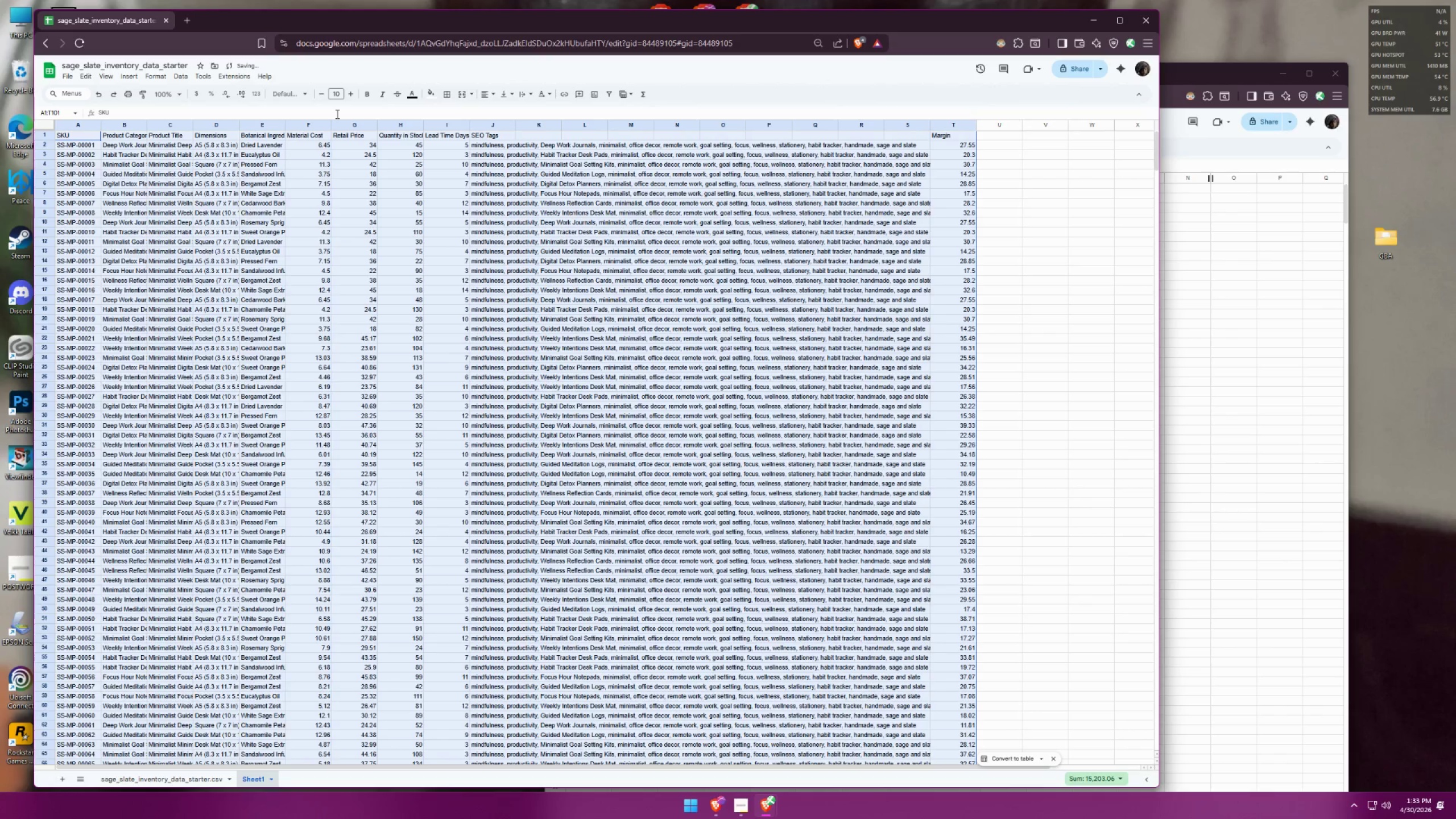 
key(Control+Z)
 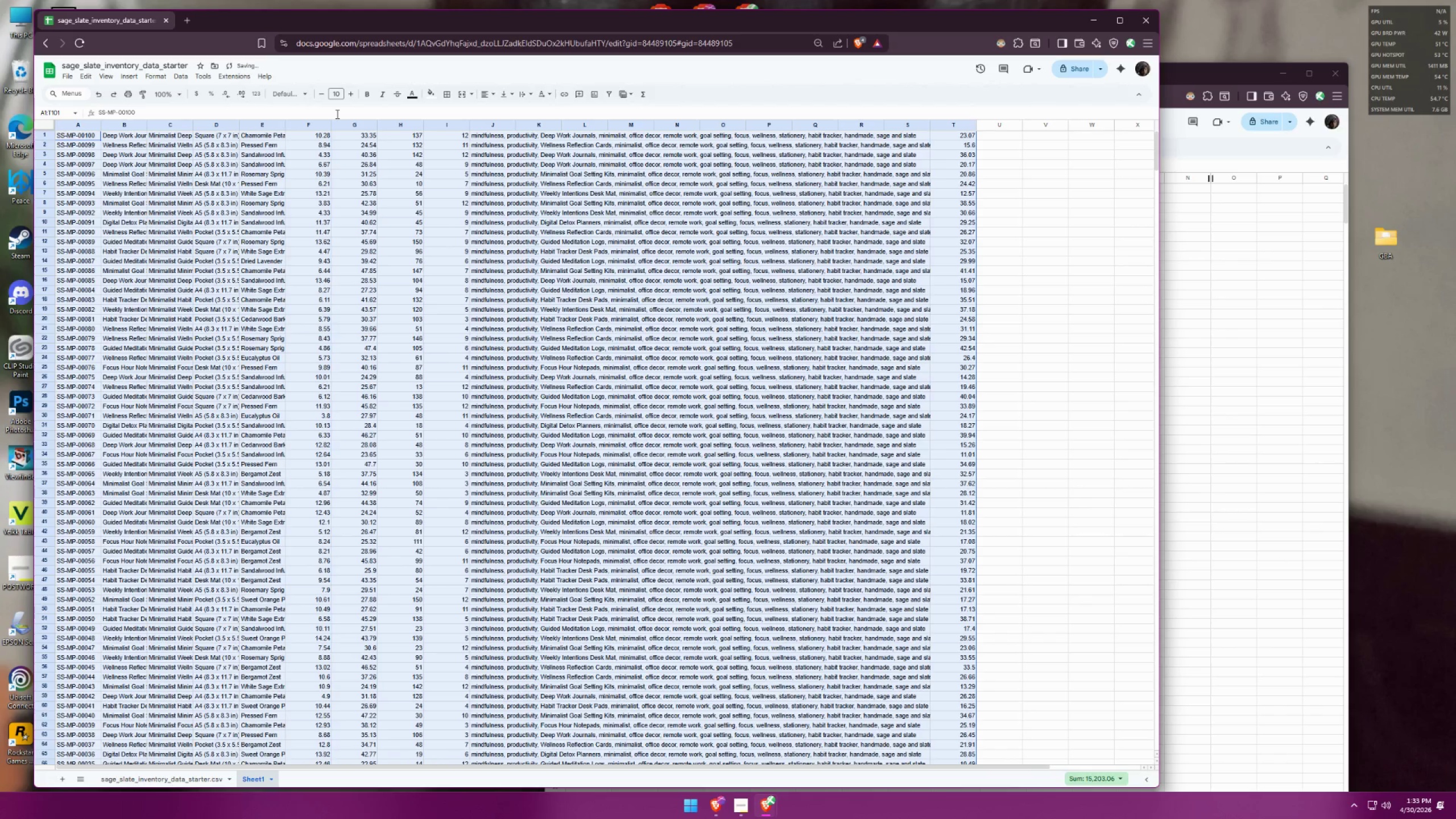 
key(Control+Shift+Z)
 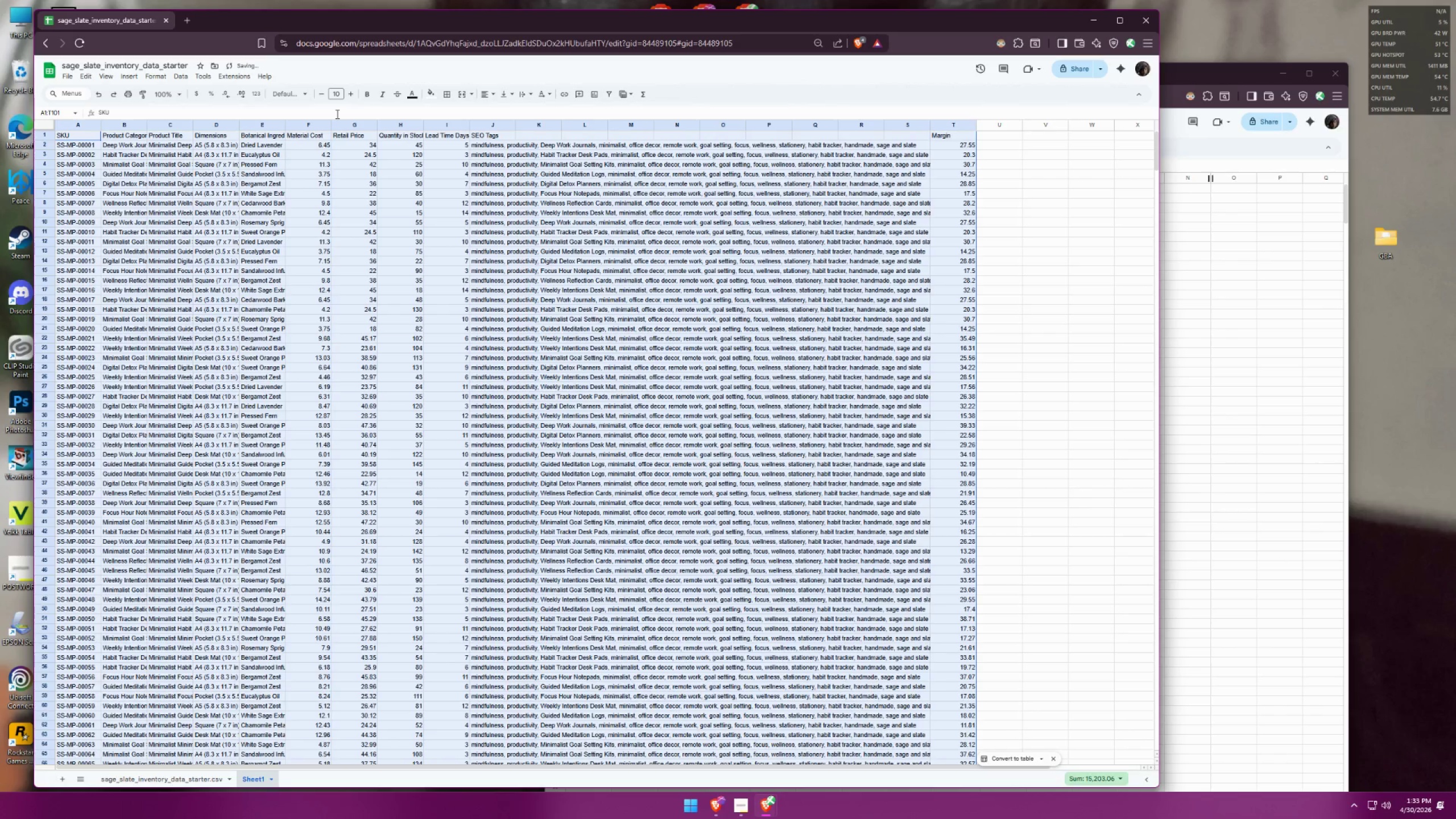 
key(Control+Z)
 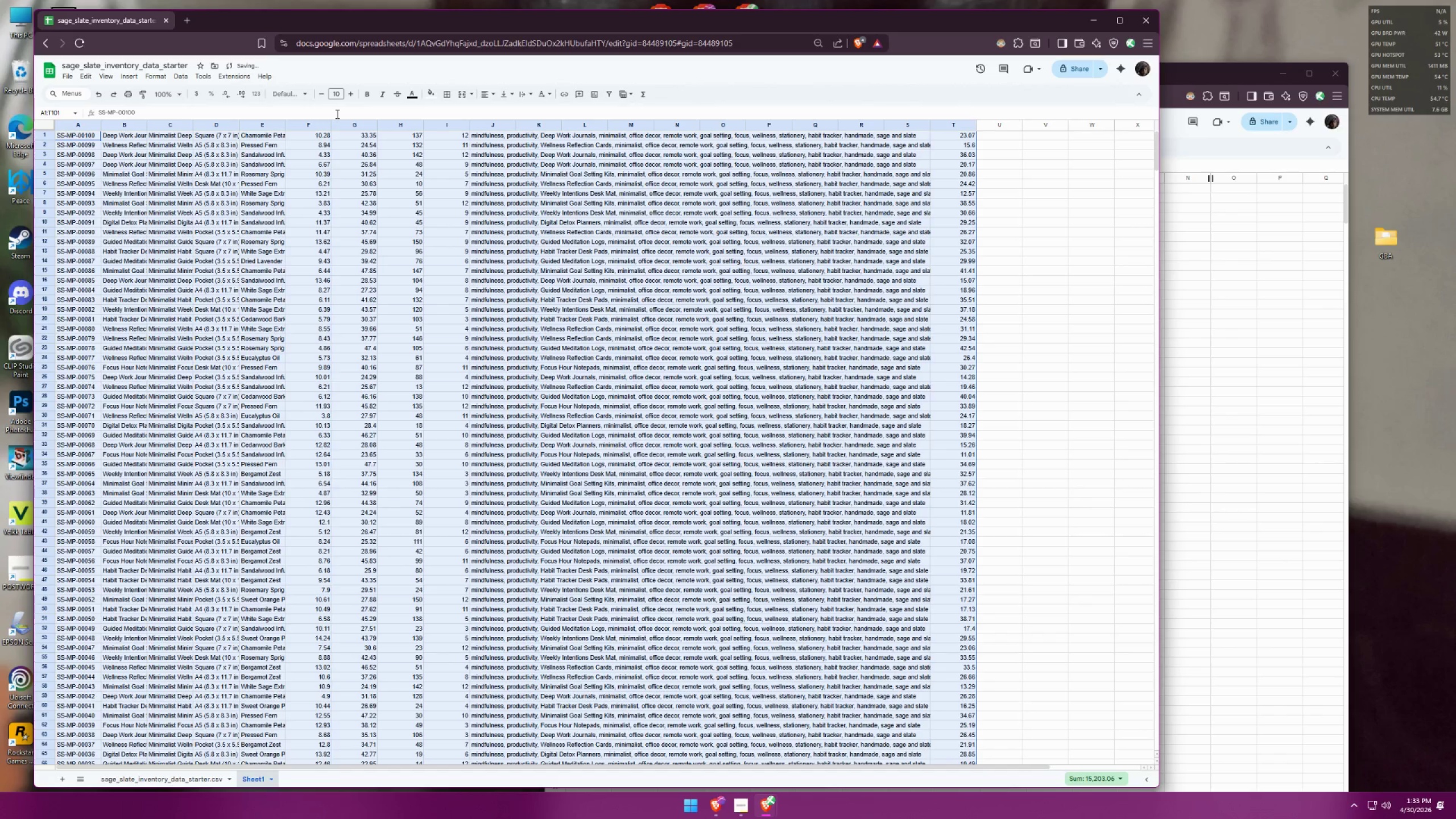 
key(Control+Shift+ShiftLeft)
 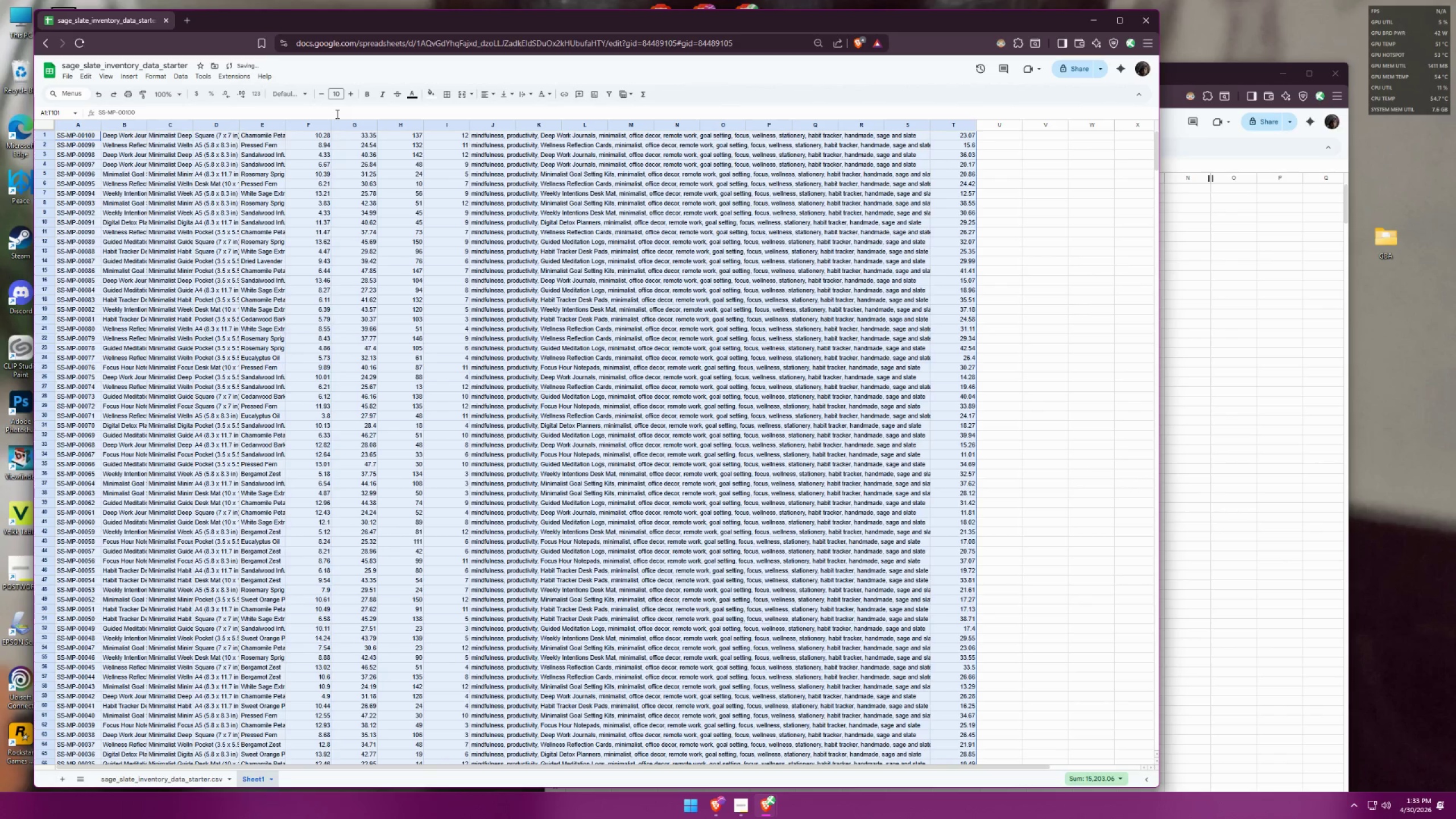 
key(Control+Shift+Z)
 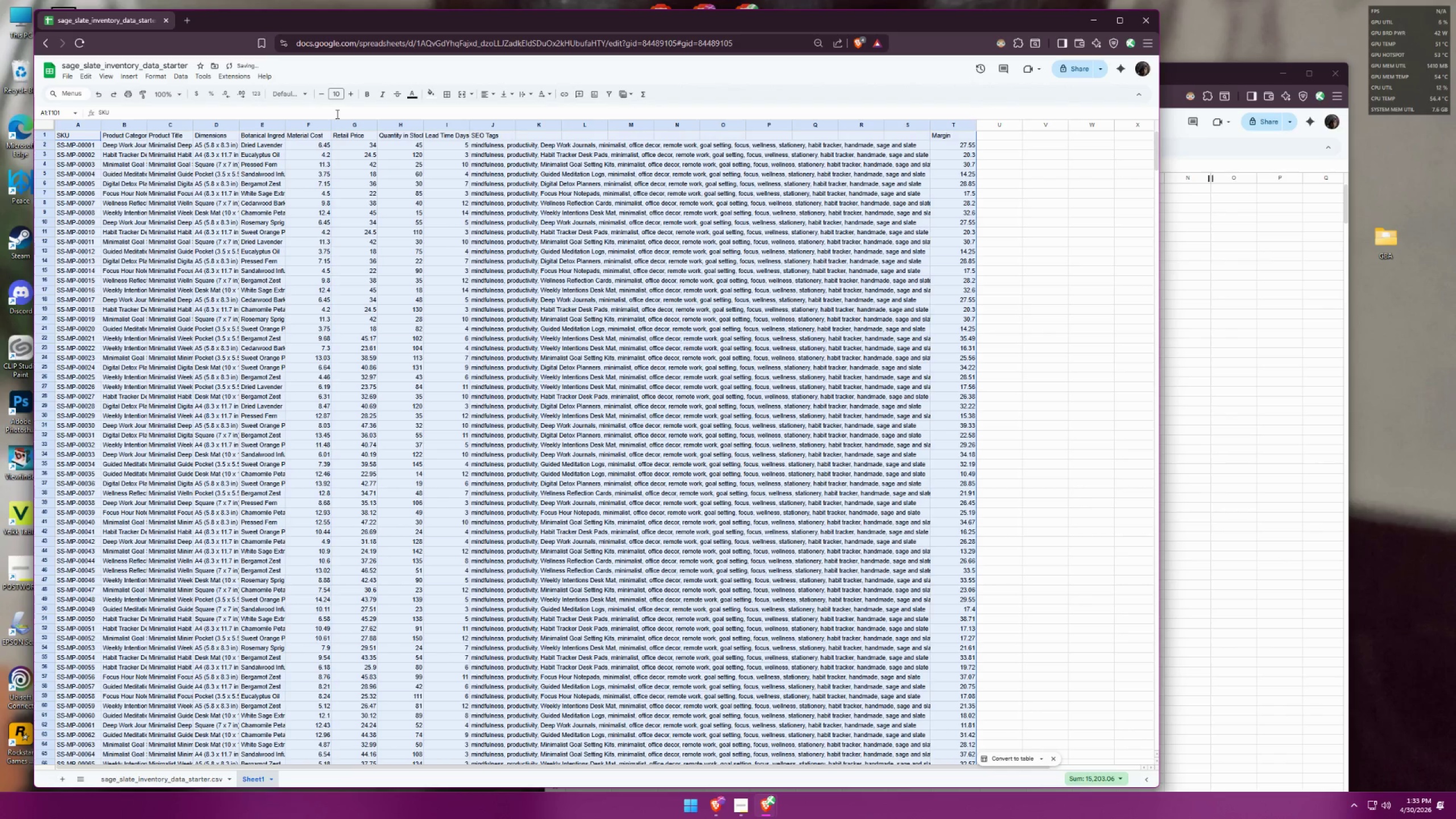 
key(Control+Z)
 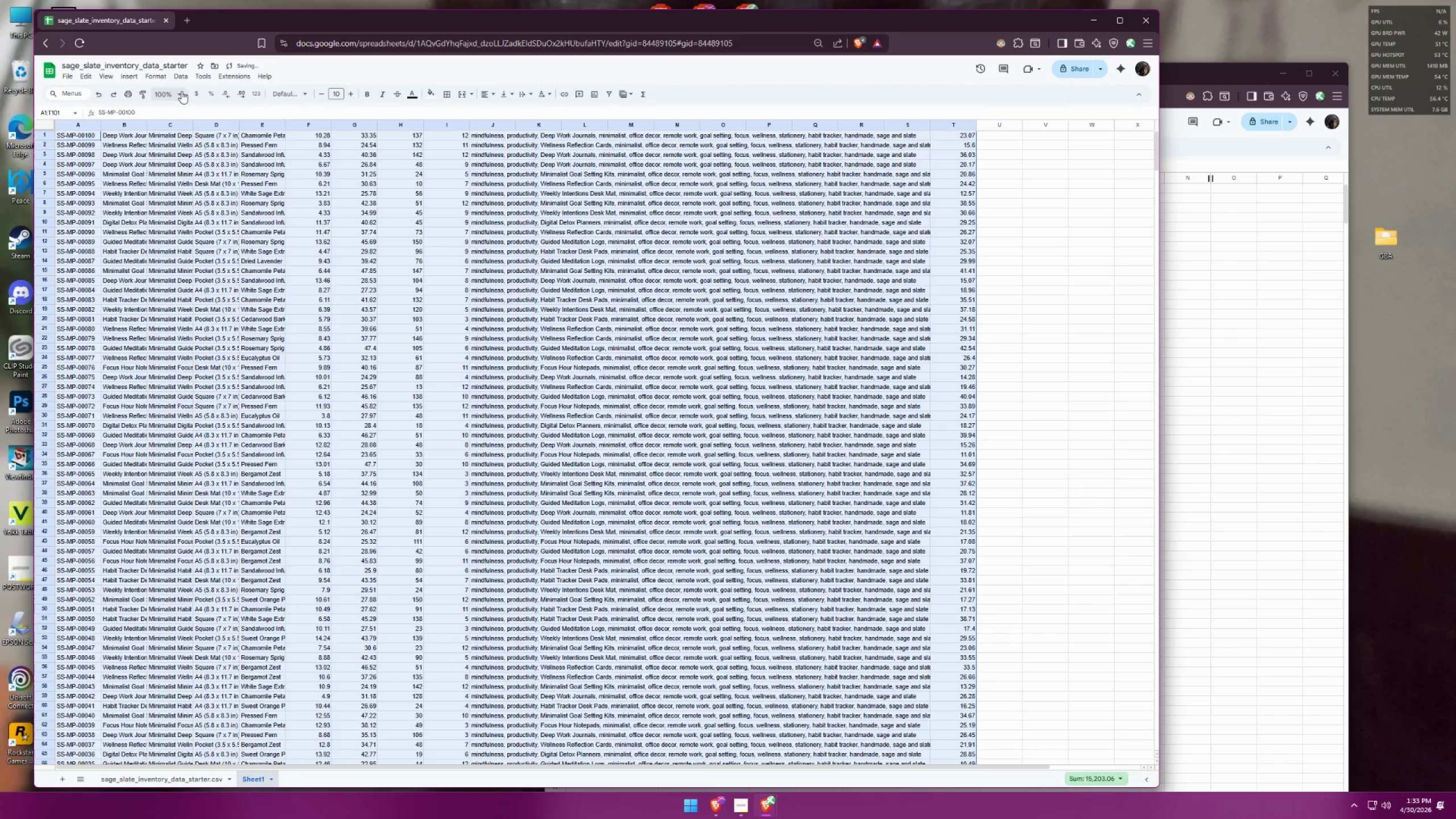 
left_click([179, 78])
 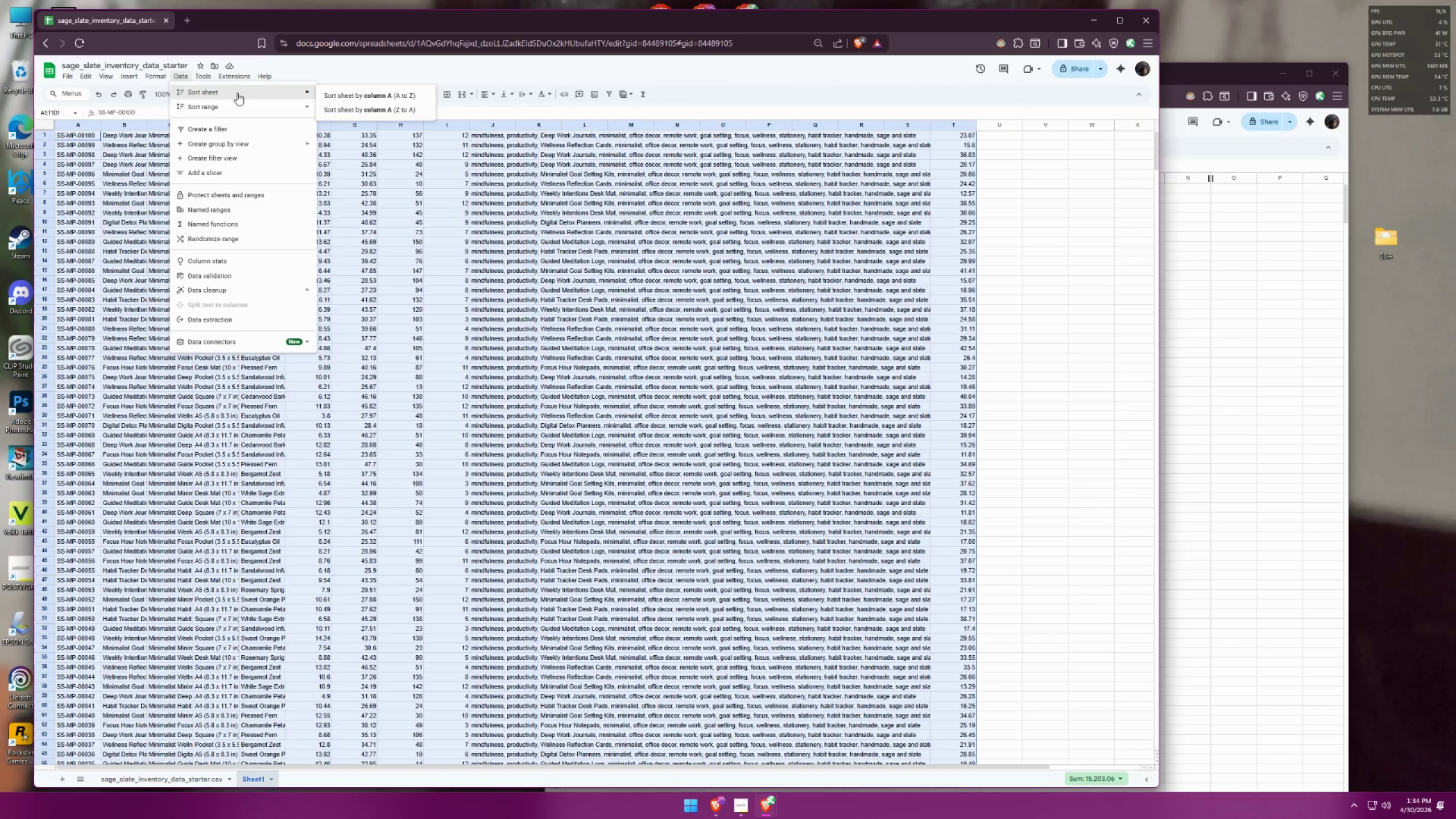 
wait(36.06)
 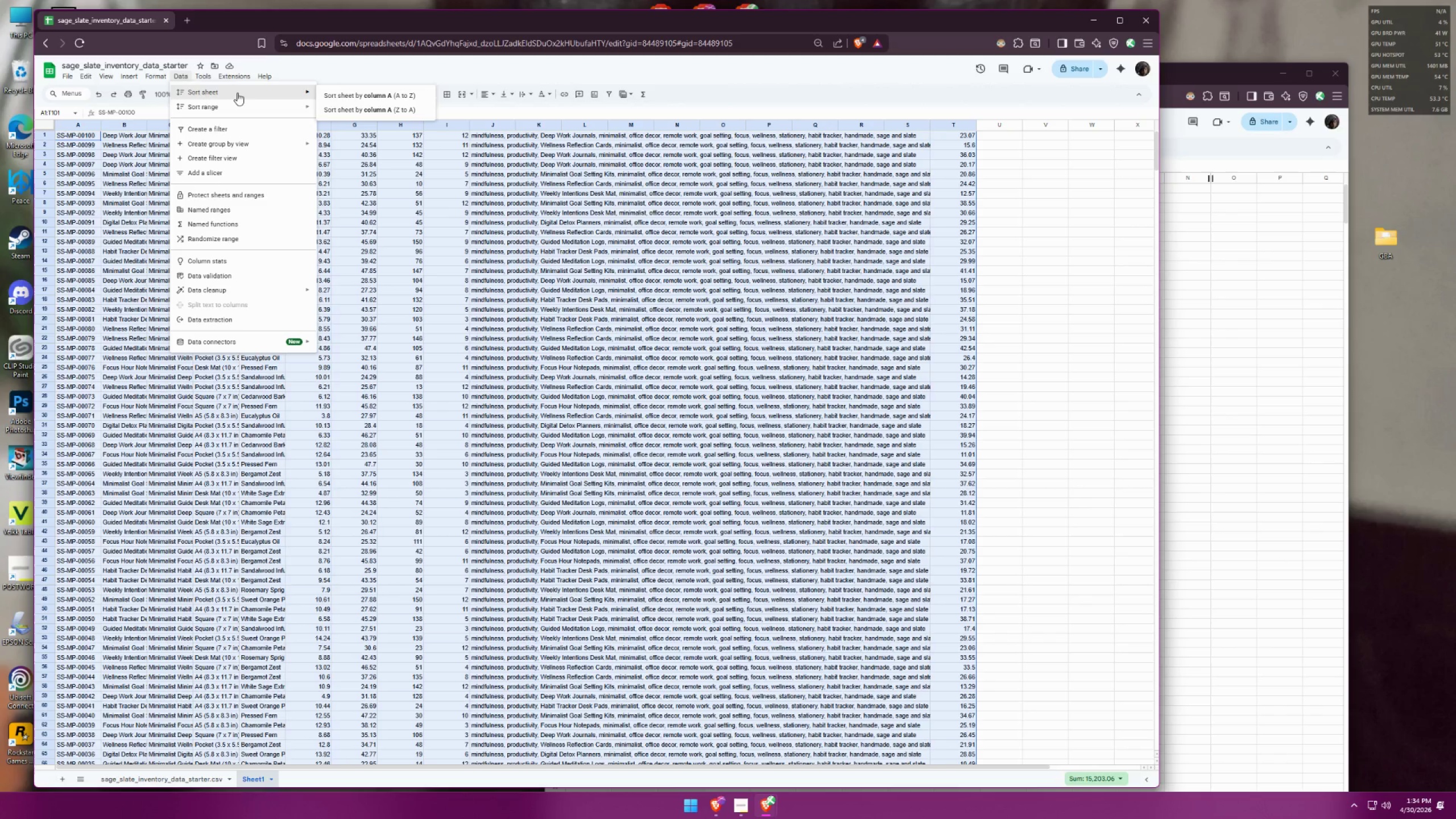 
left_click([306, 263])
 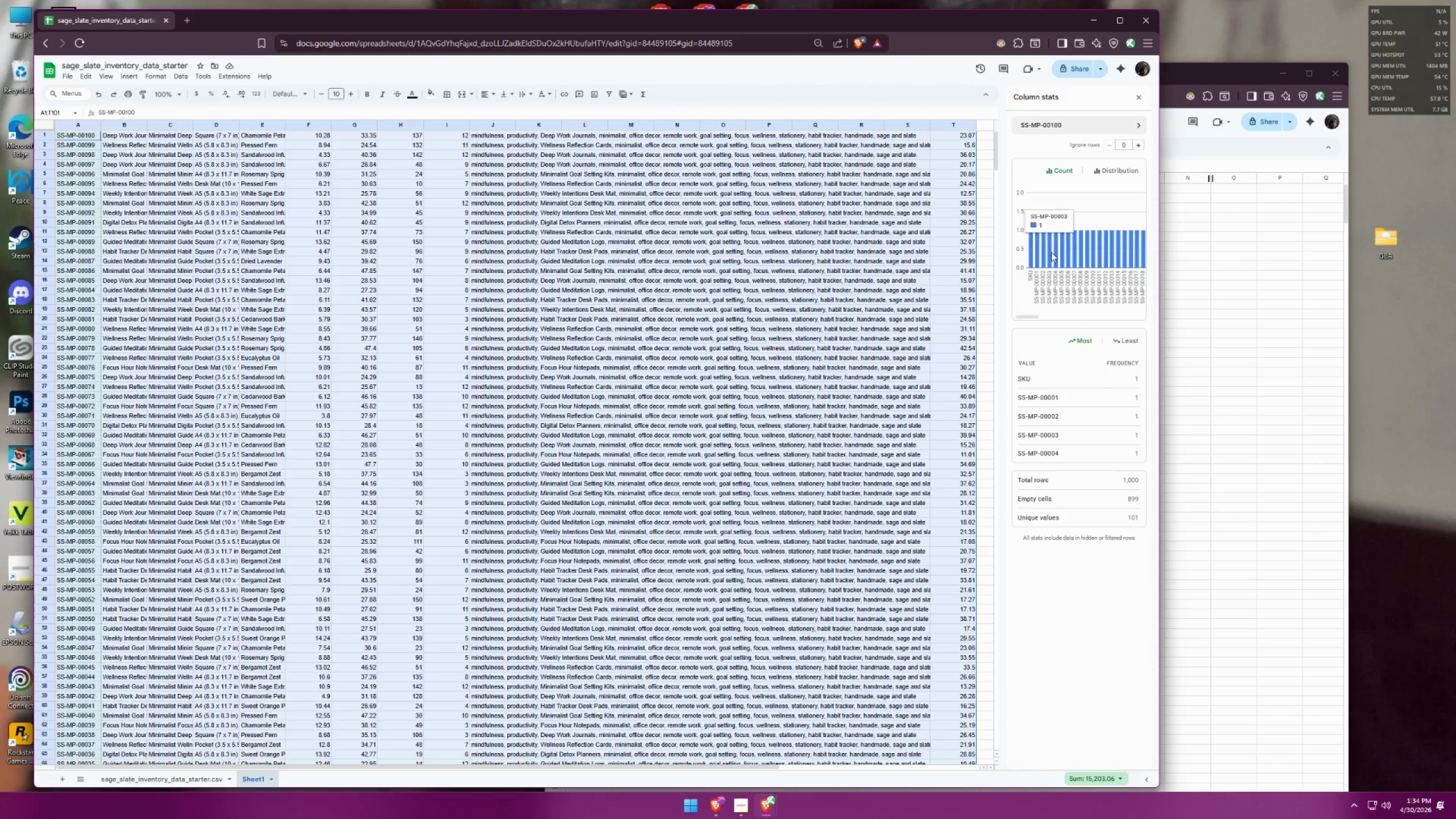 
left_click([834, 294])
 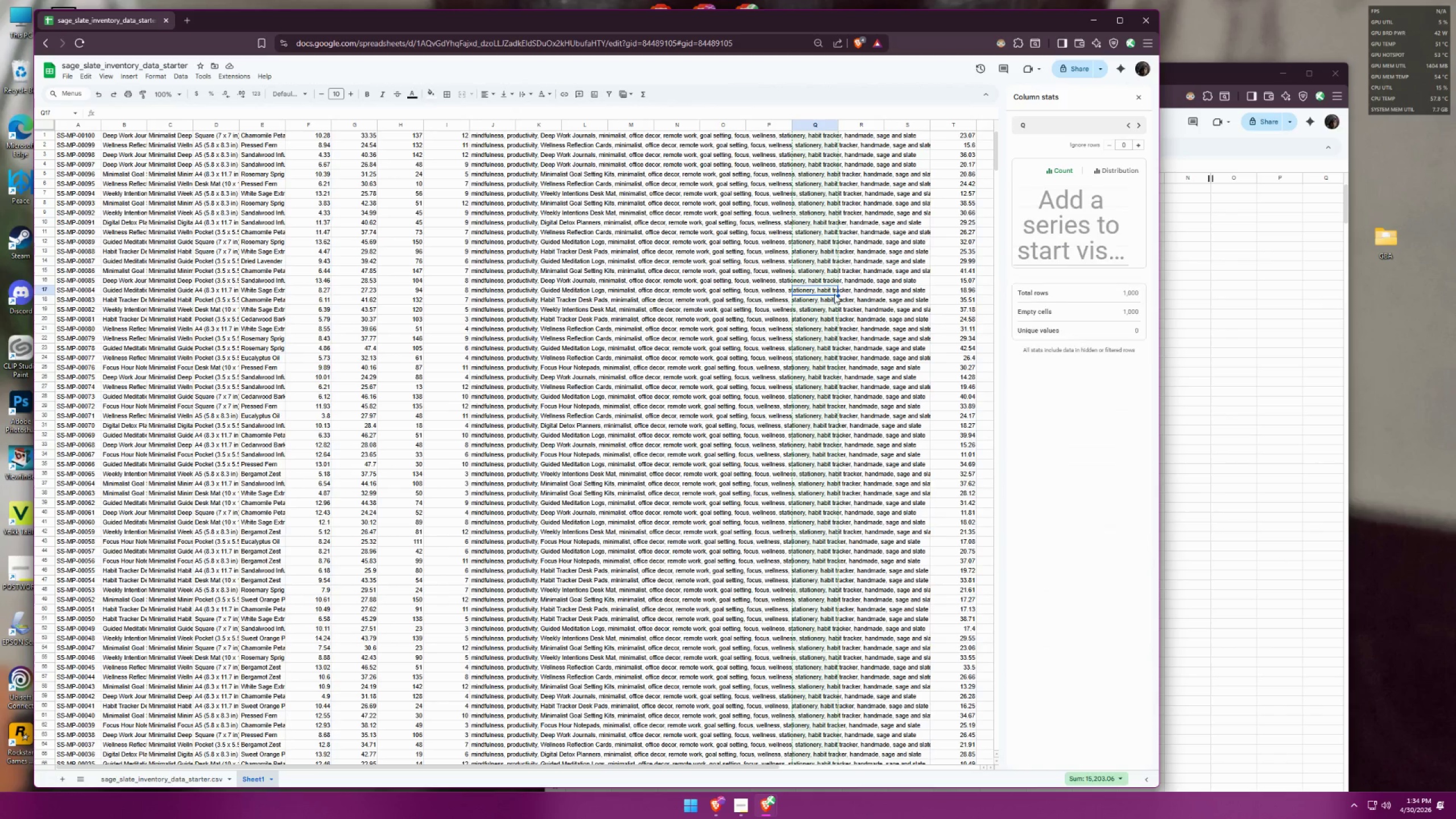 
hold_key(key=ControlLeft, duration=0.47)
 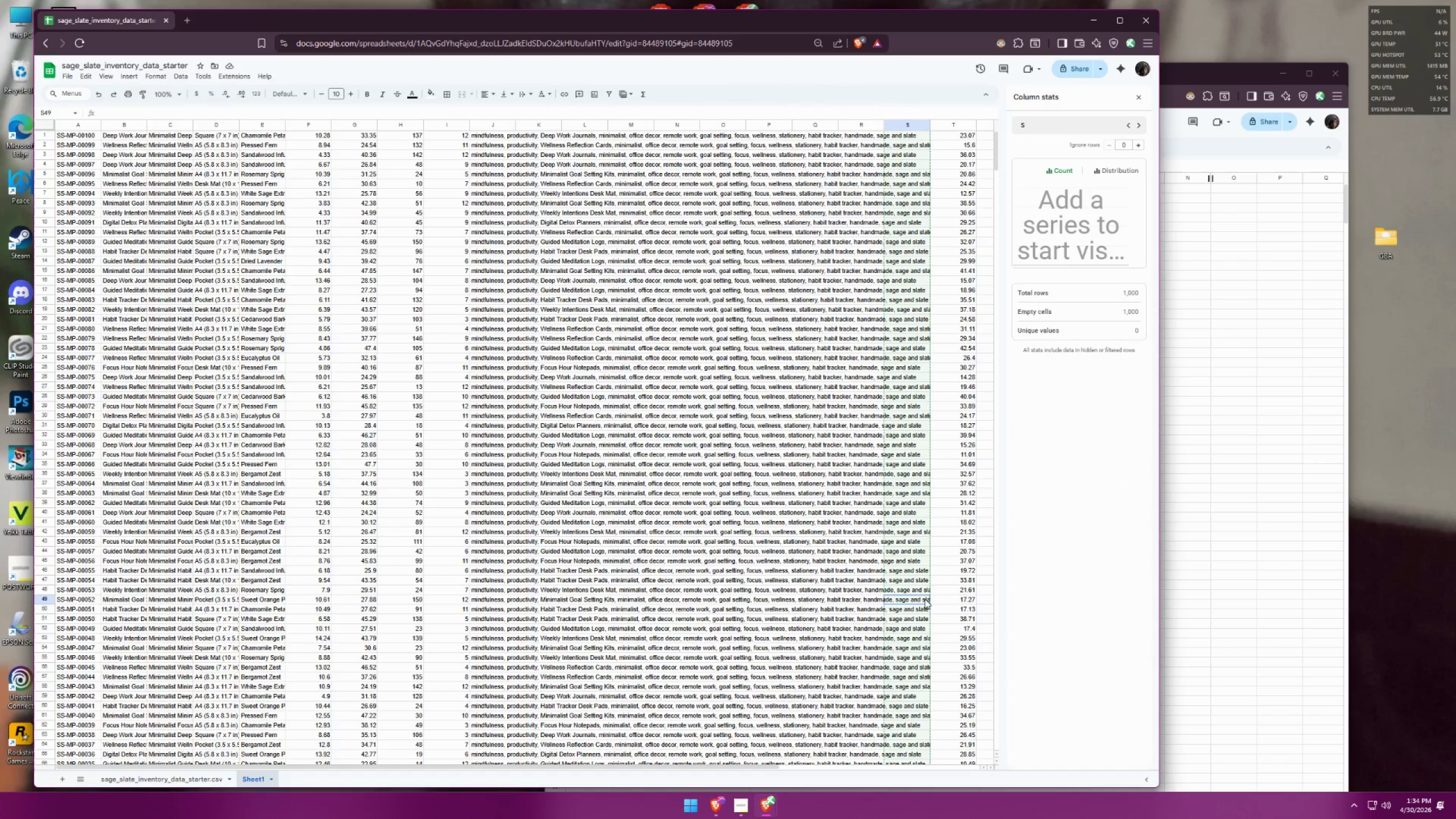 
key(Control+Z)
 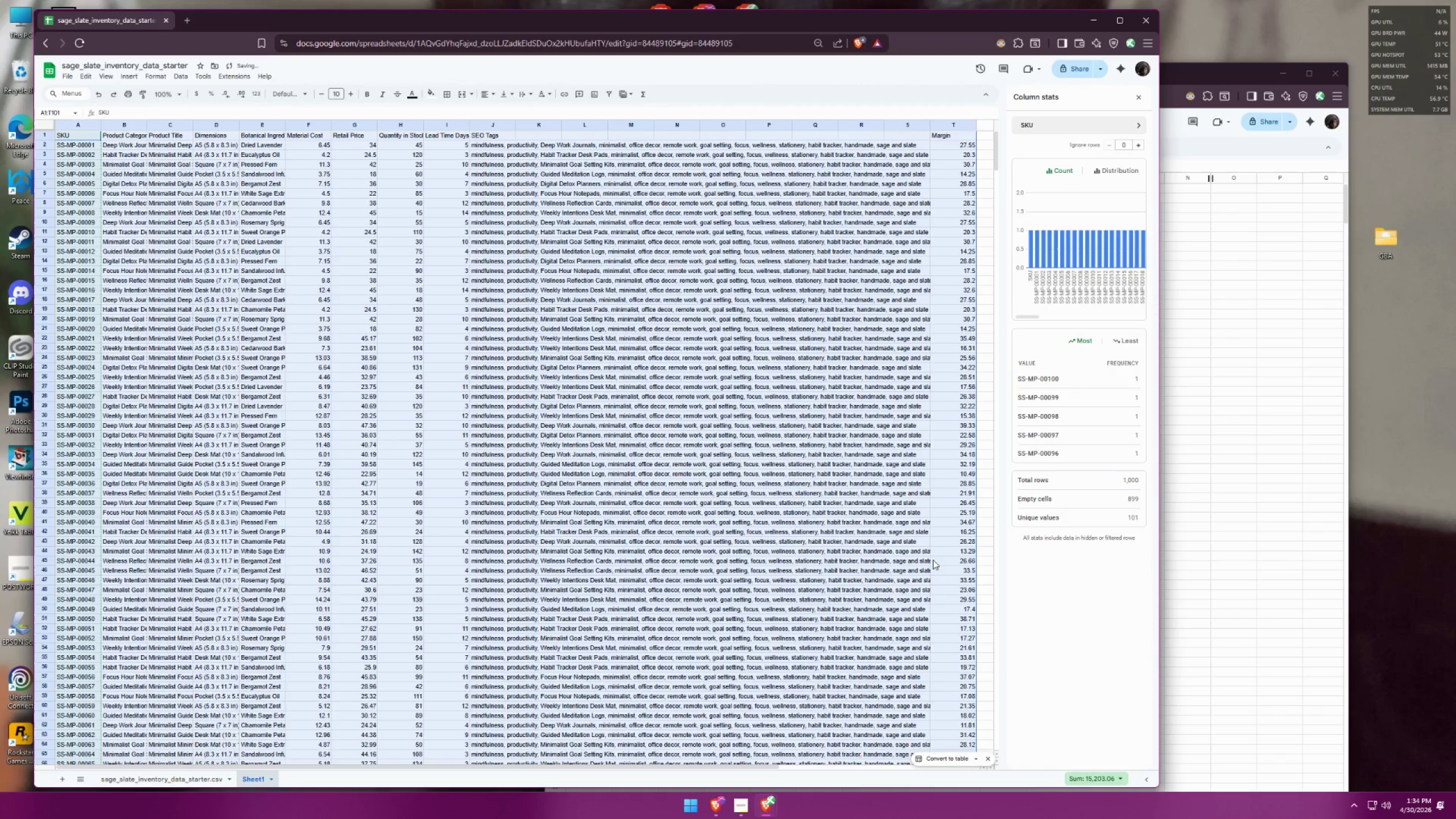 
key(Escape)
 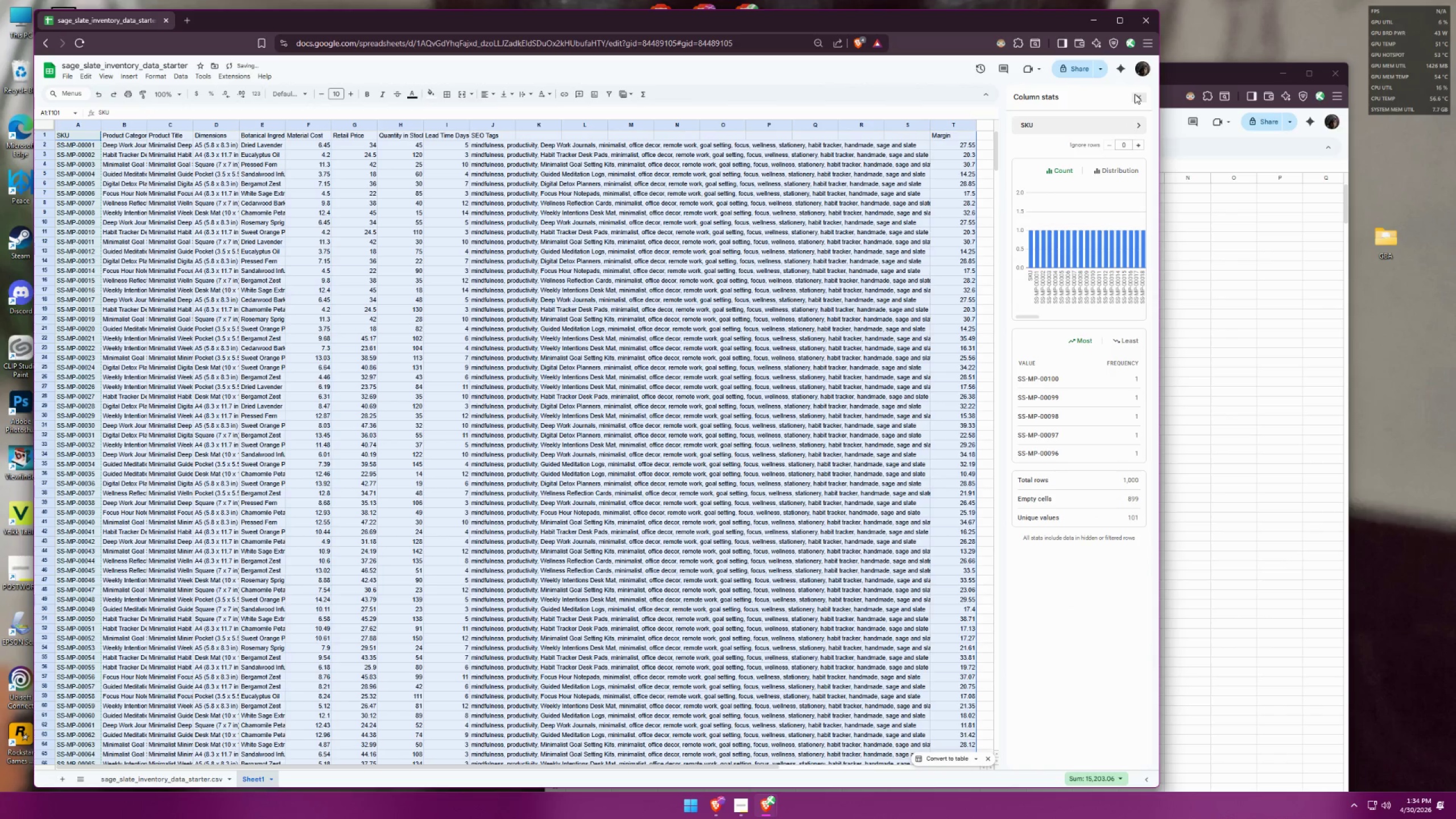 
double_click([1050, 295])
 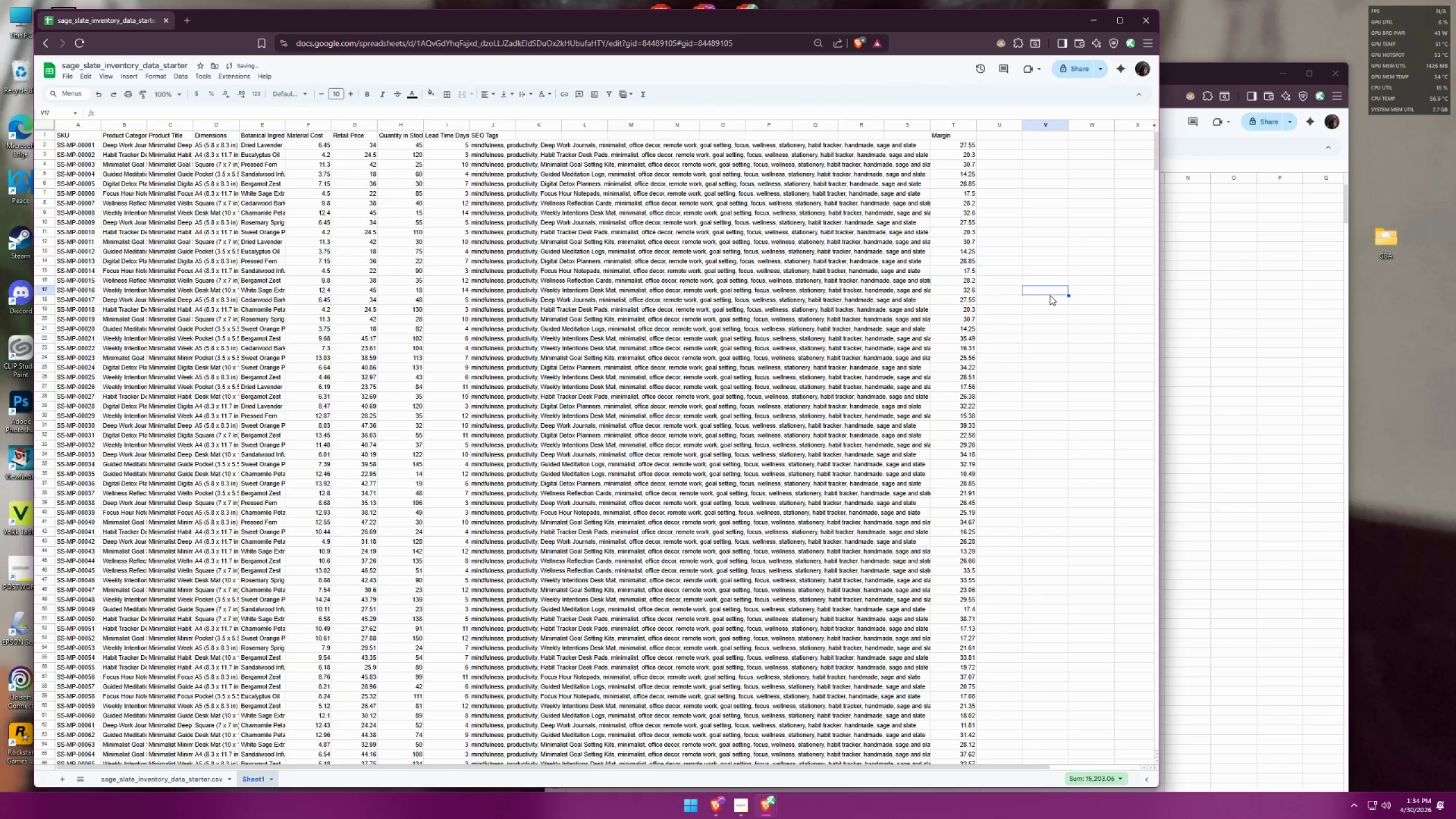 
key(Escape)
 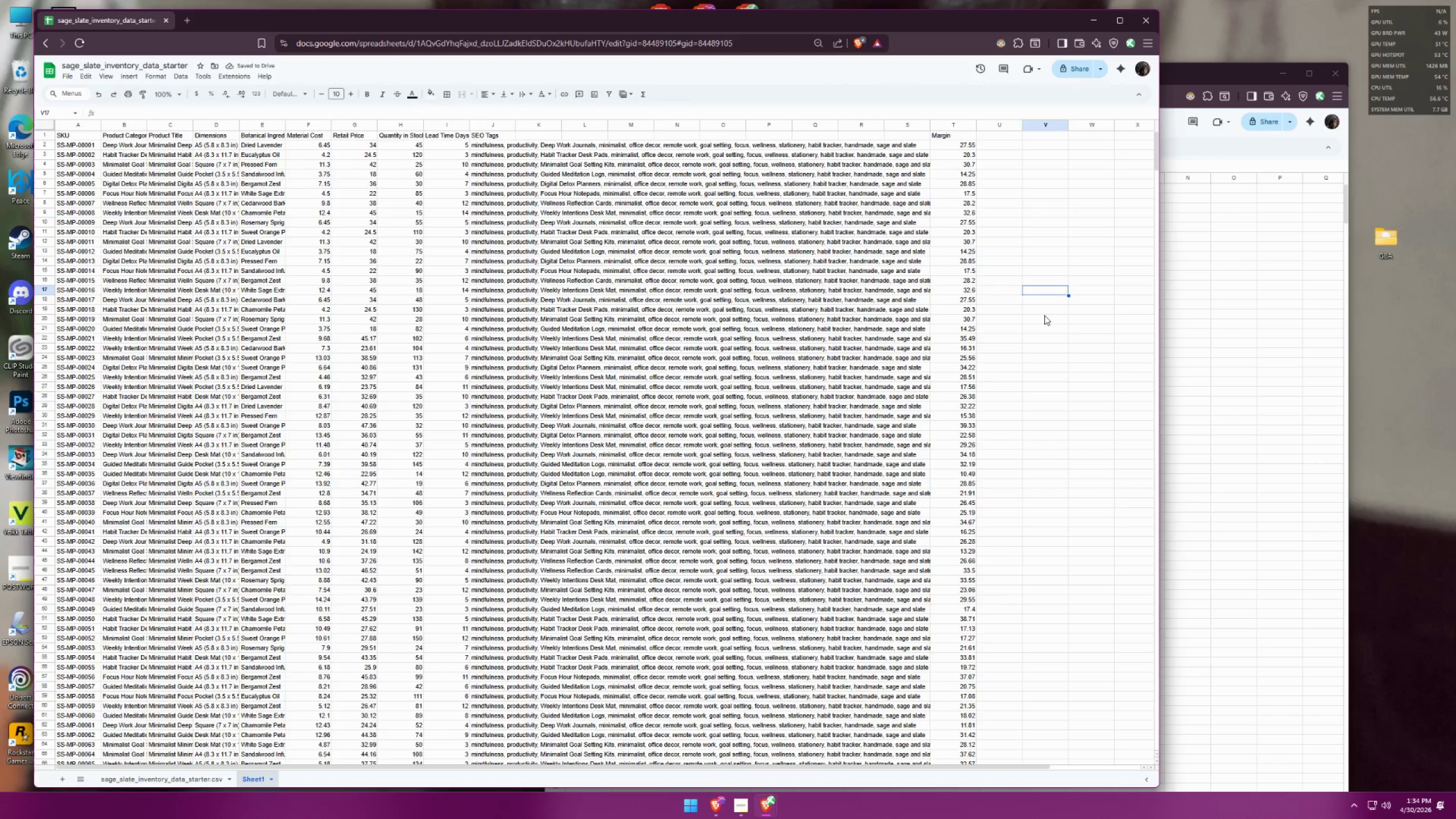 
key(Control+Z)
 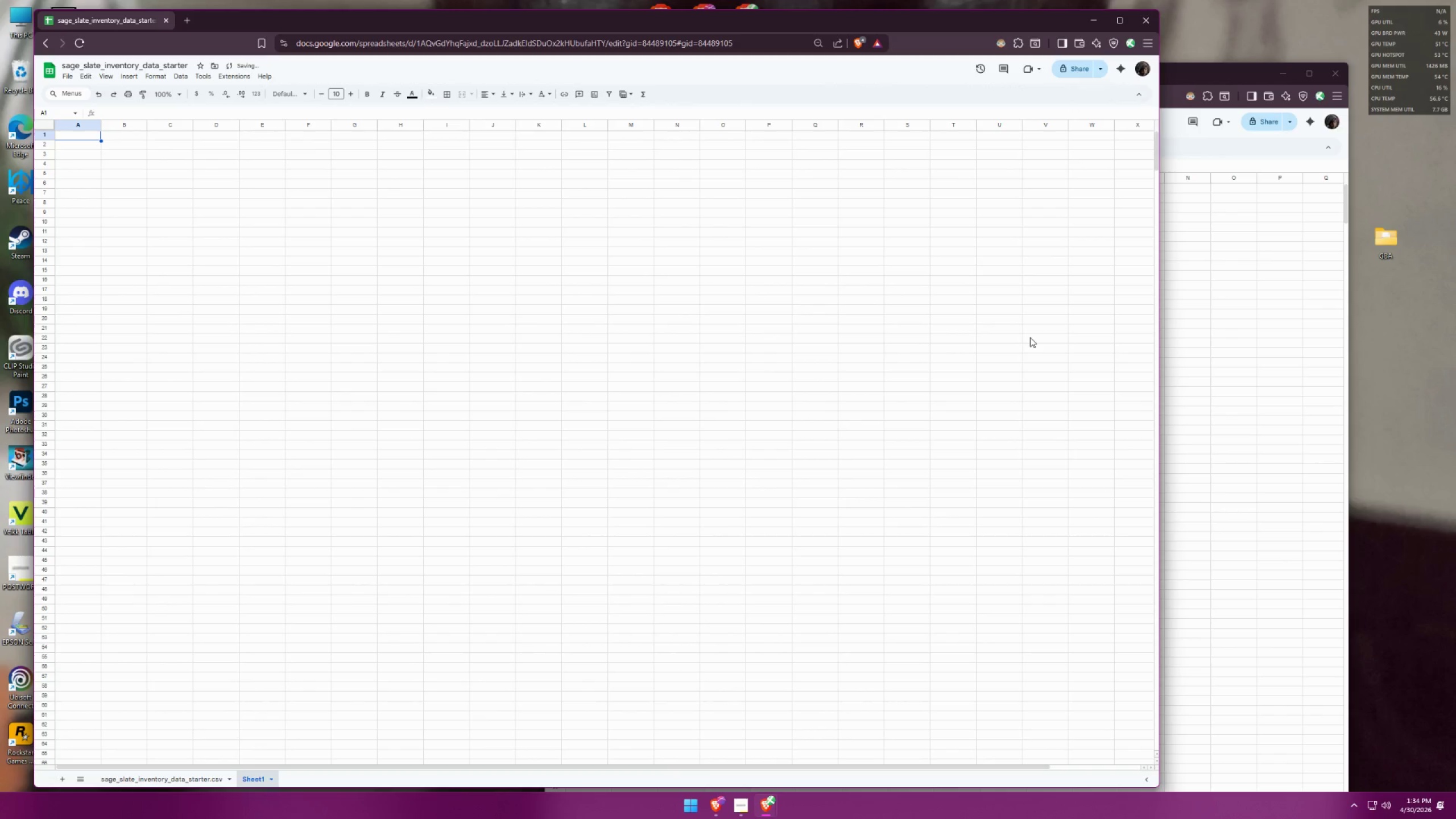 
key(Control+Z)
 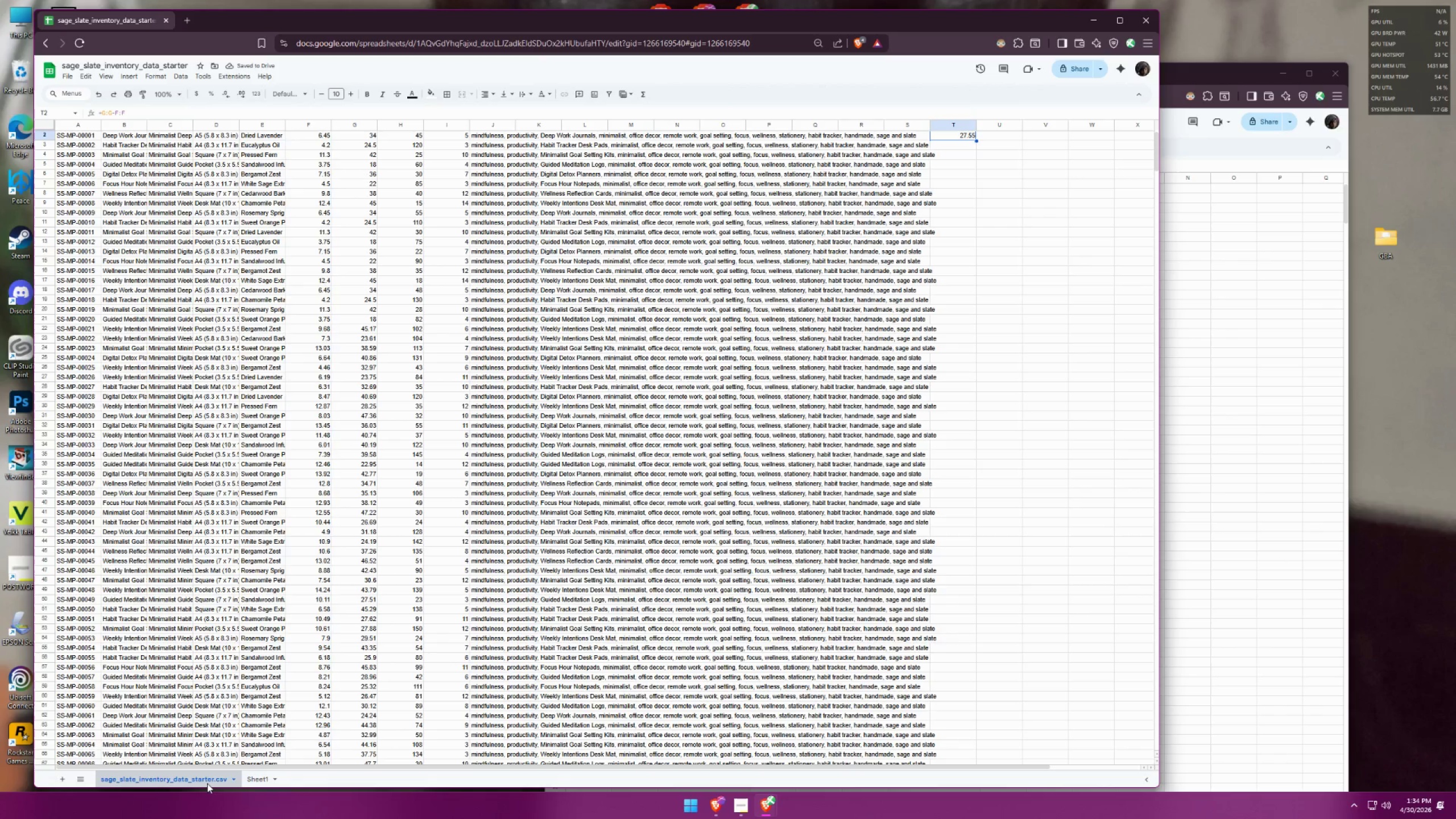 
scroll: coordinate [851, 387], scroll_direction: up, amount: 5.0
 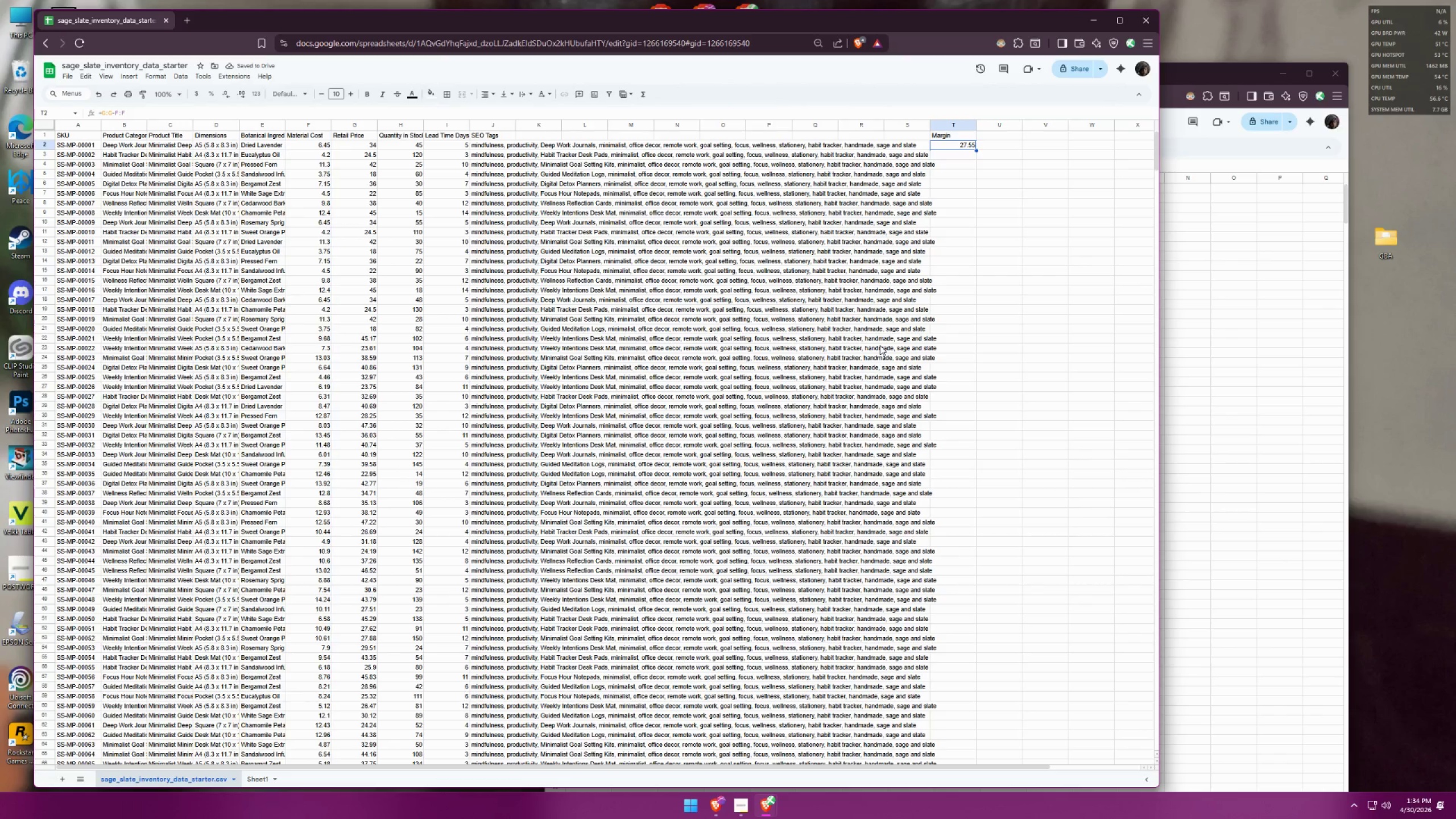 
key(Control+Shift+Z)
 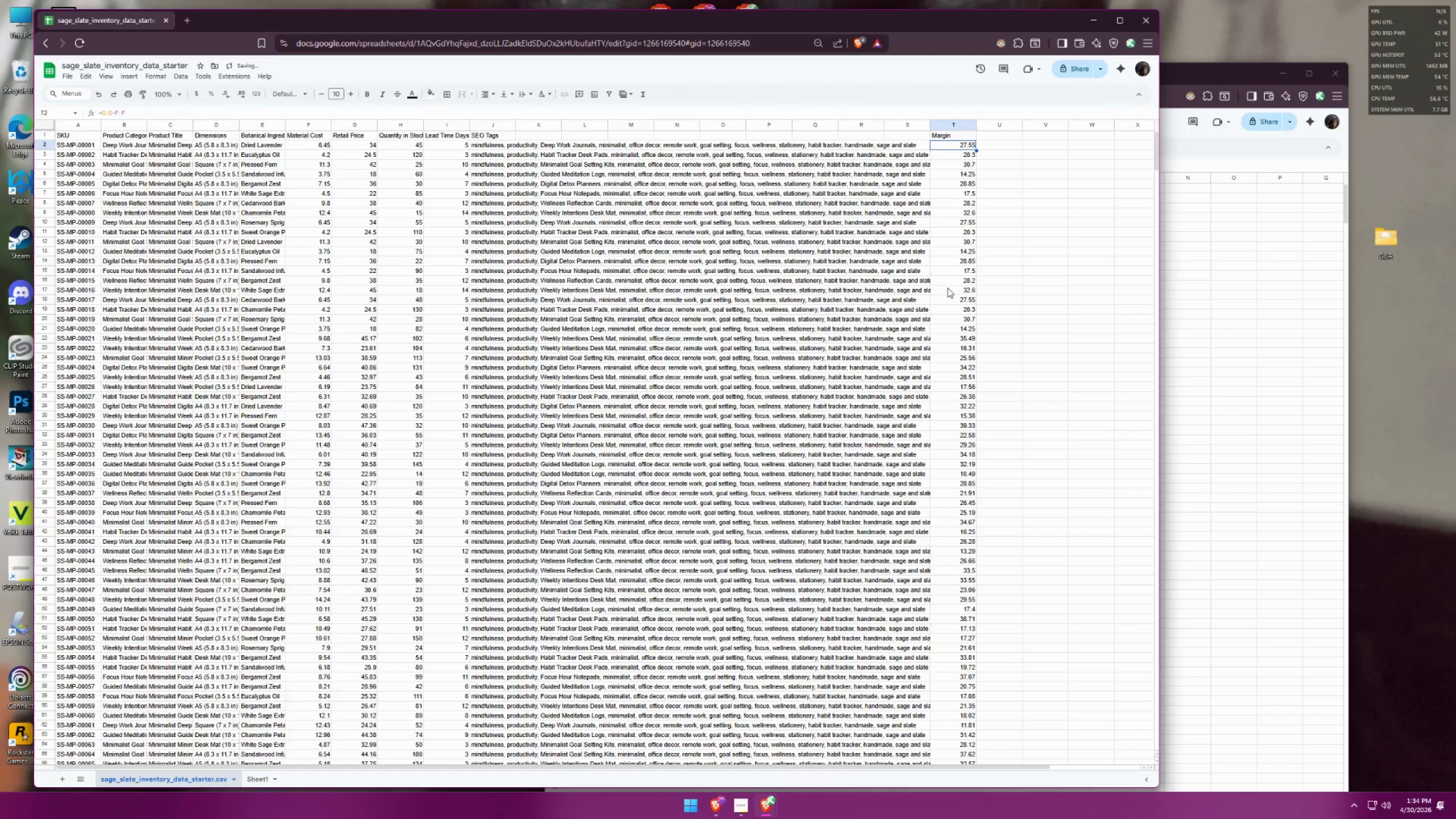 
scroll: coordinate [921, 295], scroll_direction: down, amount: 5.0
 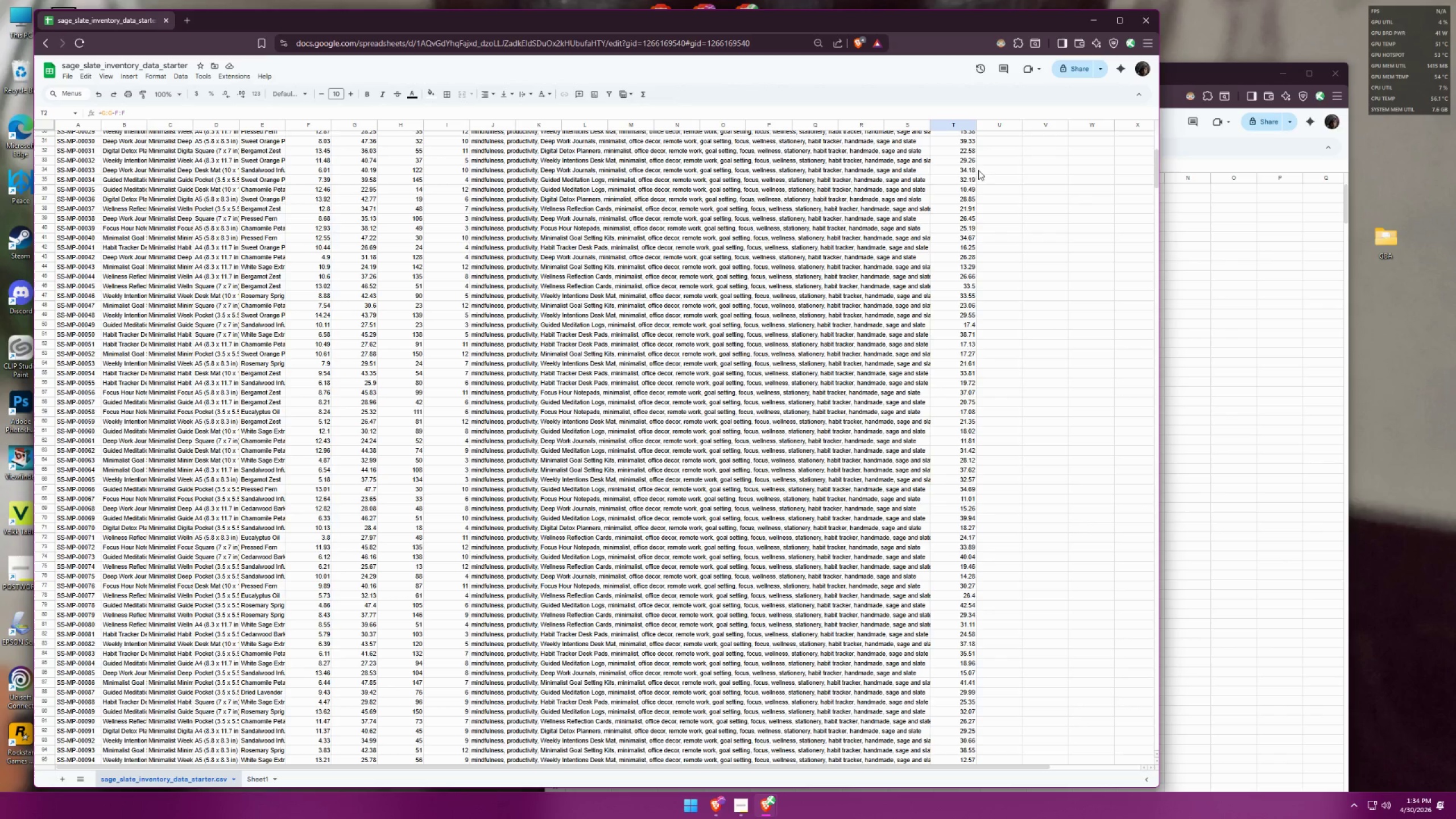 
wait(35.5)
 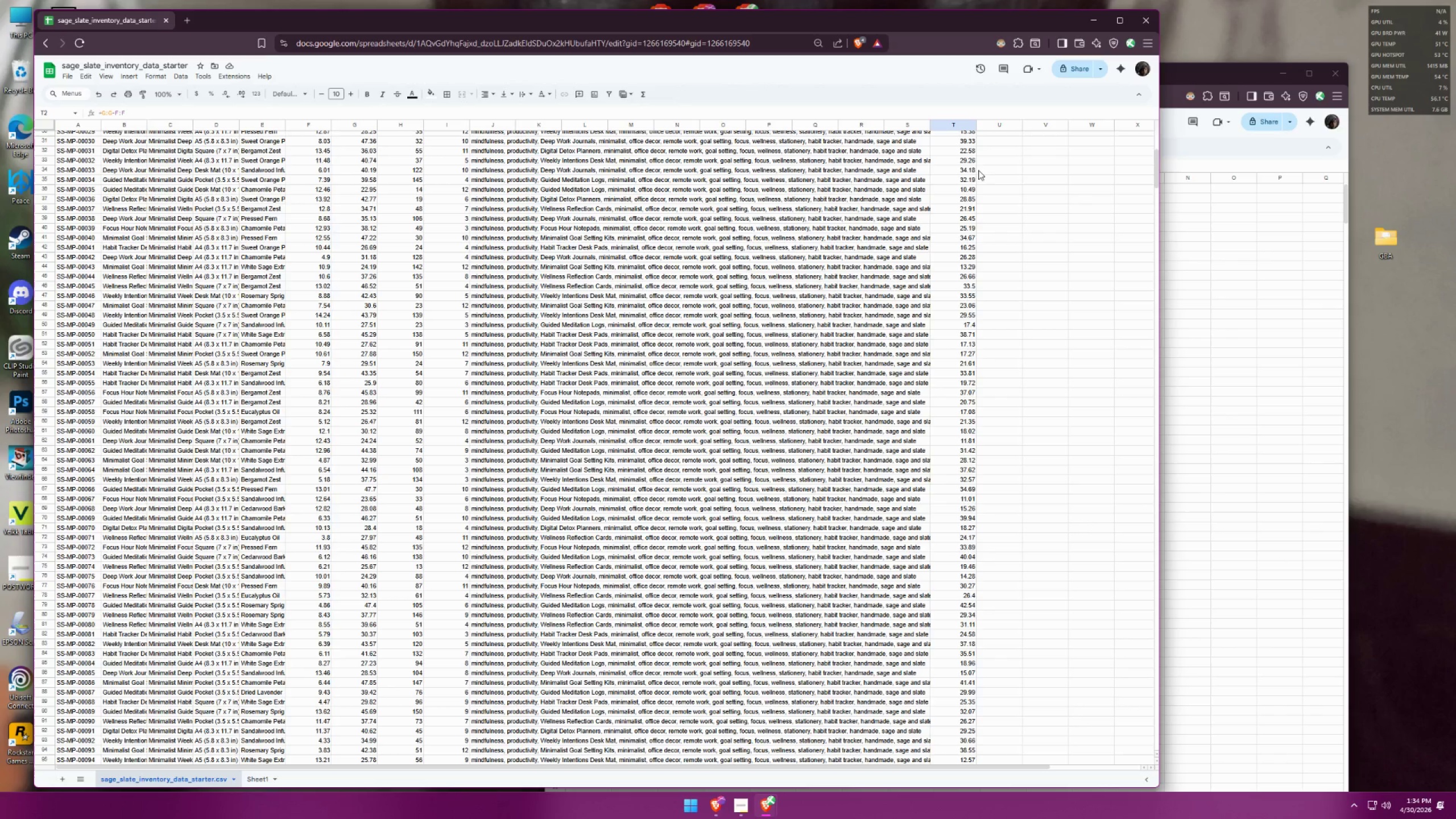 
left_click([248, 779])
 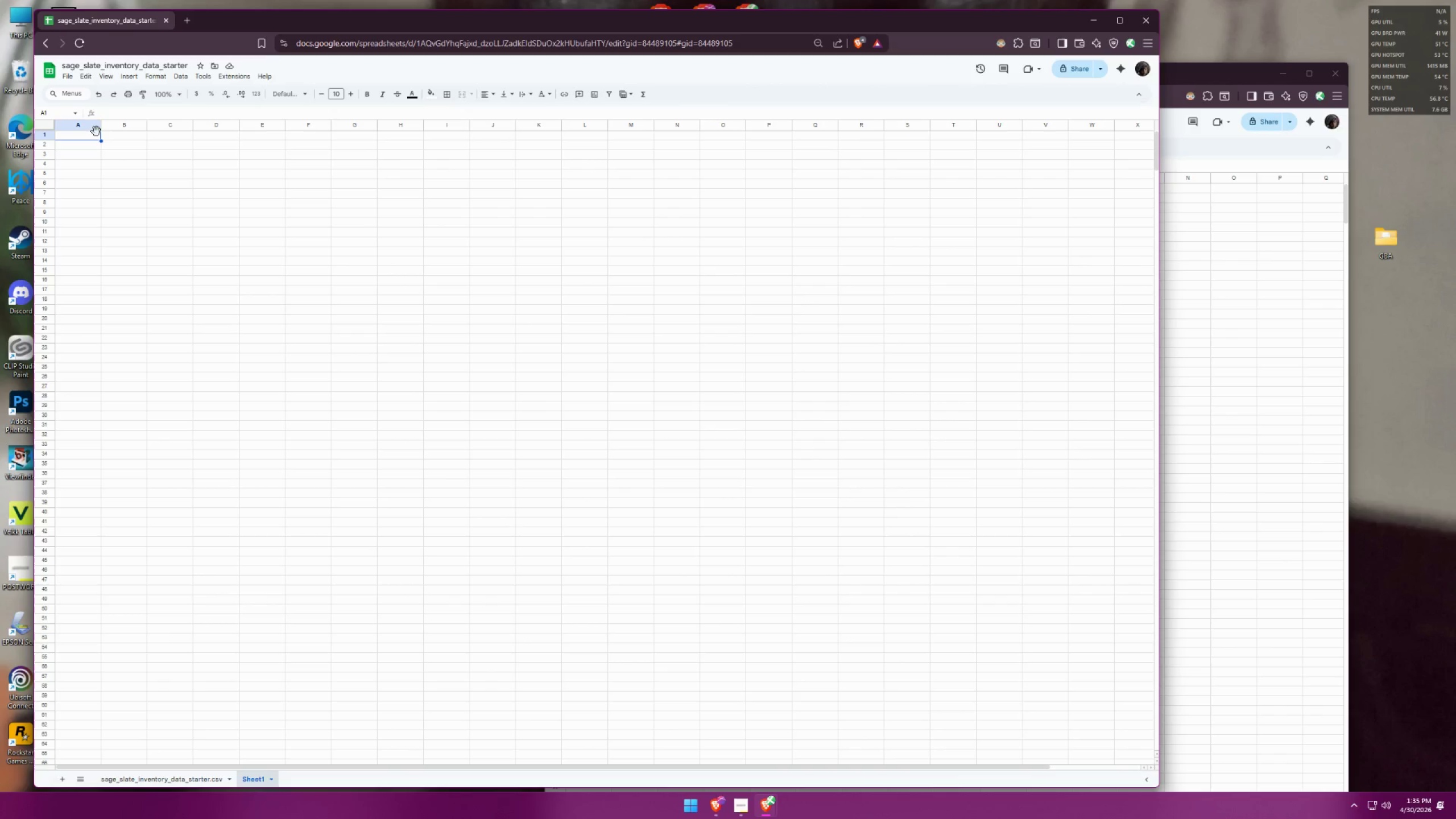 
wait(8.97)
 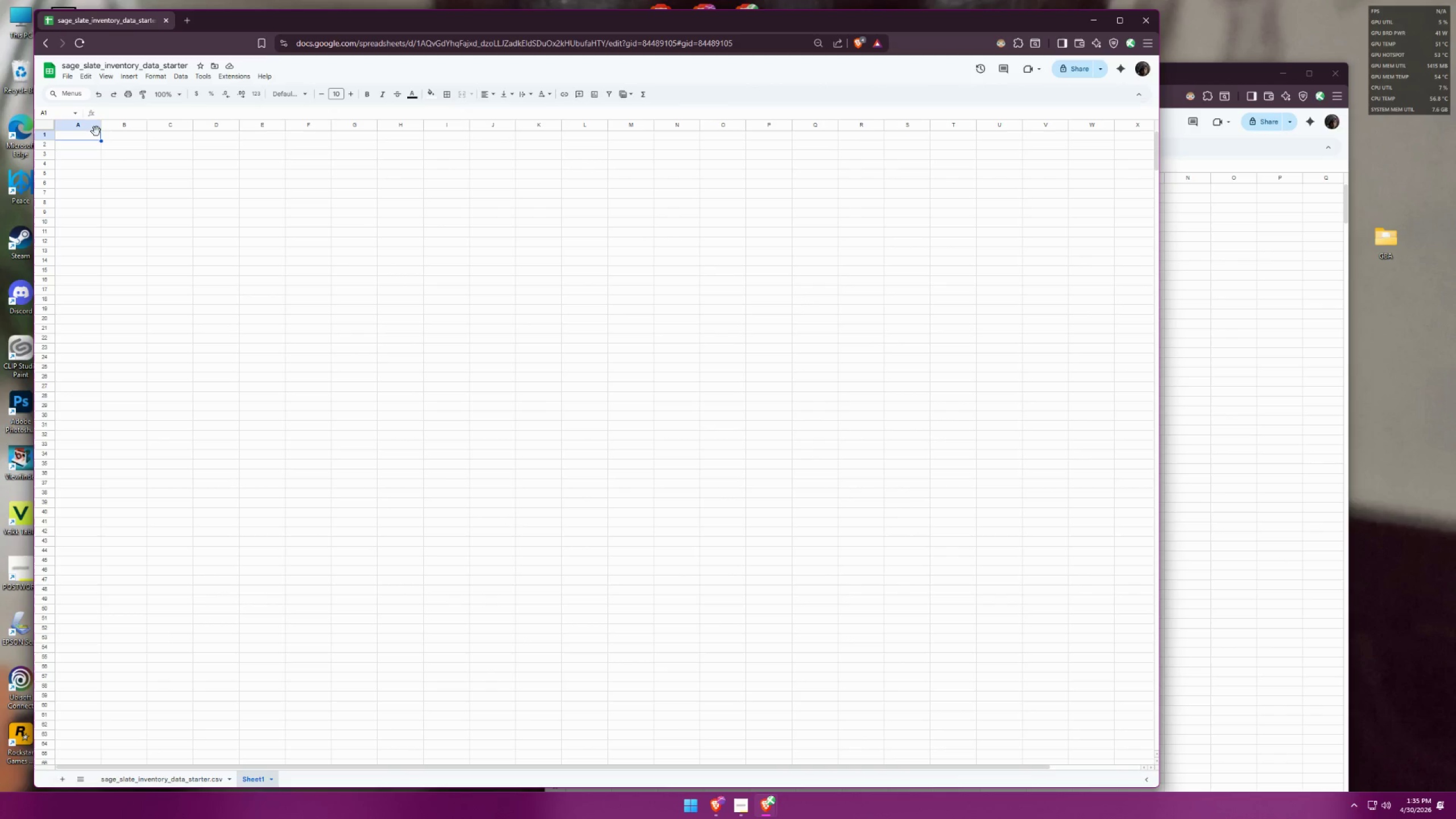 
double_click([67, 134])
 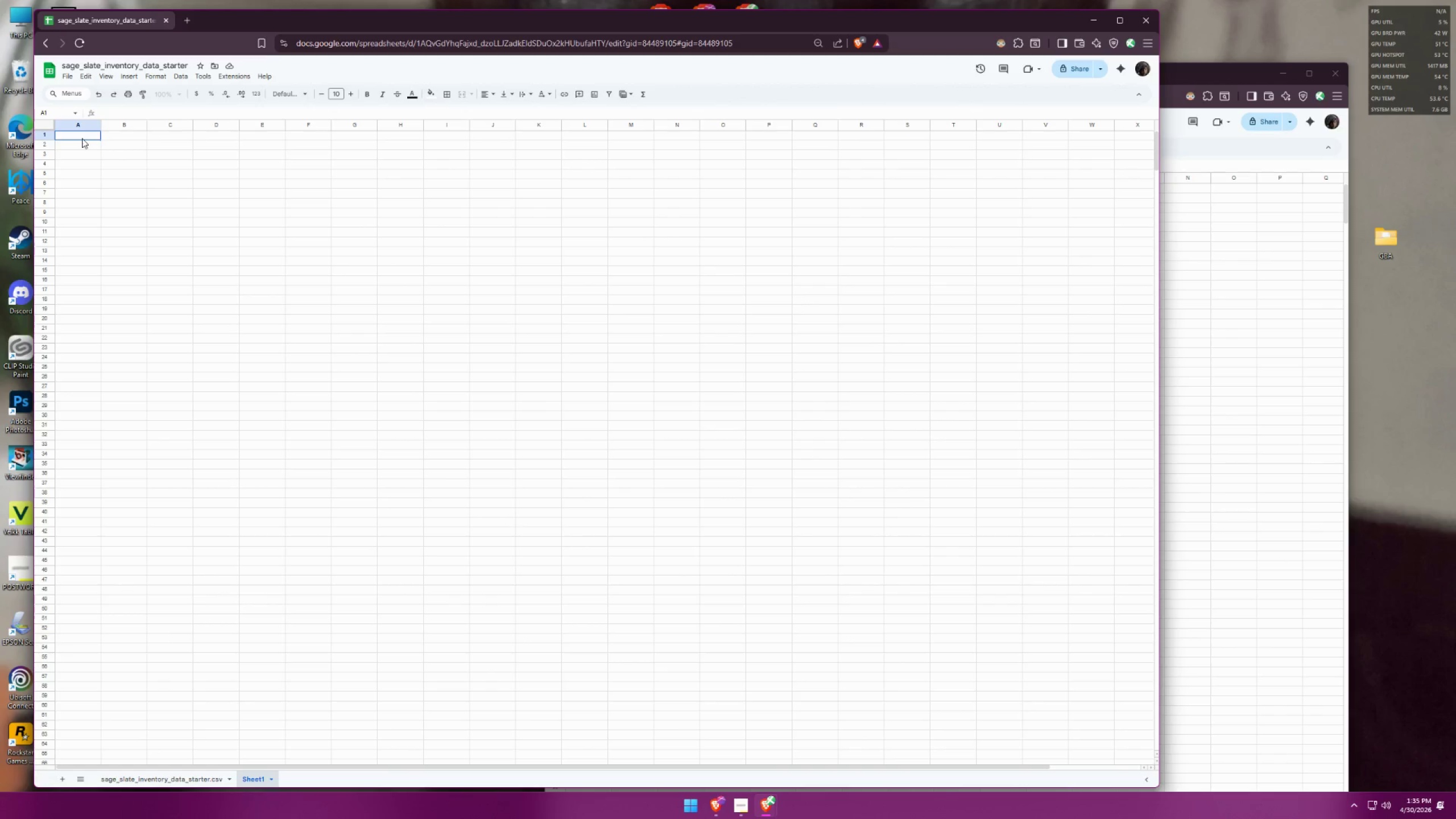 
type(-)
key(Backspace)
type(=QUERY)
 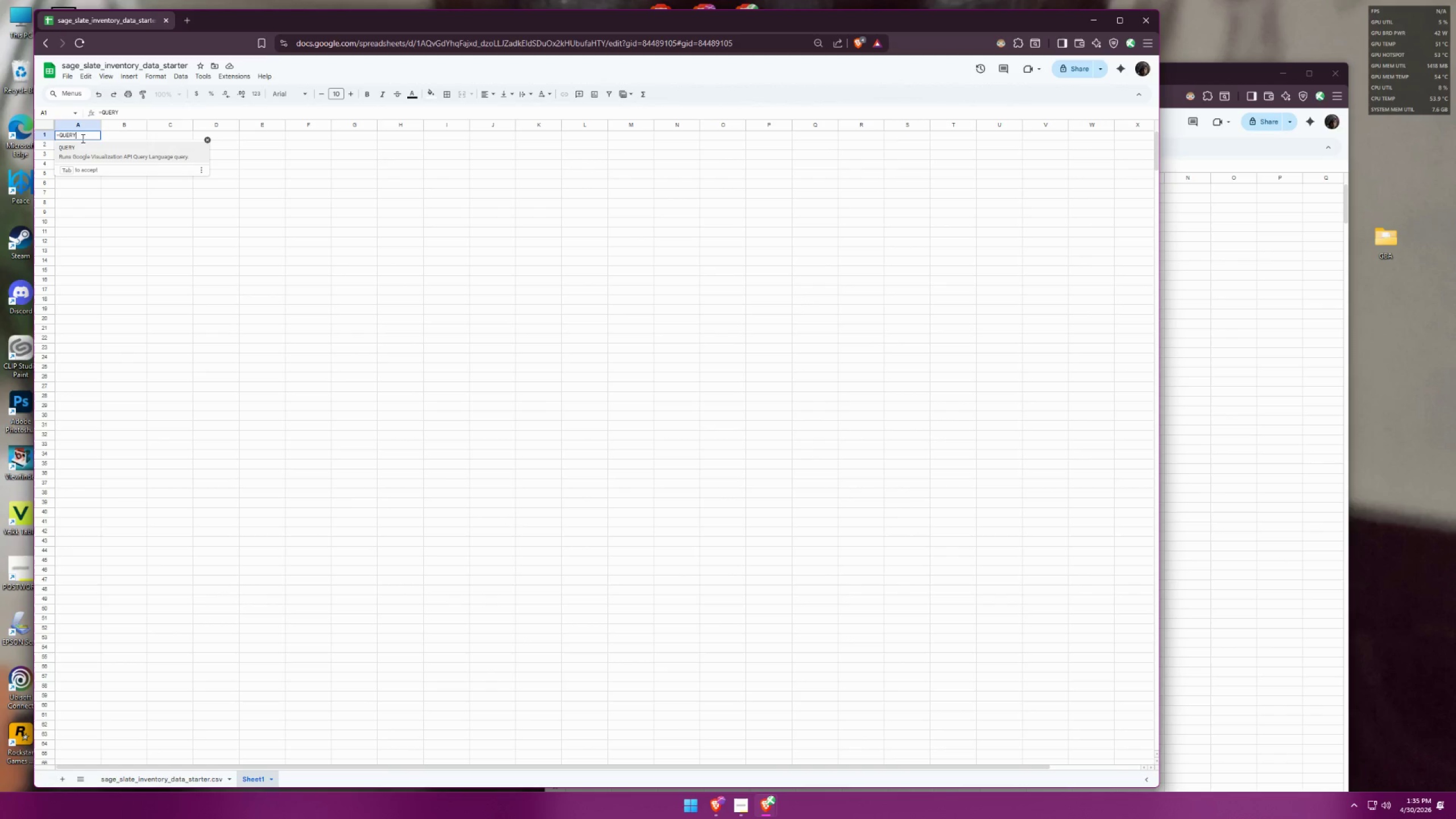 
wait(5.11)
 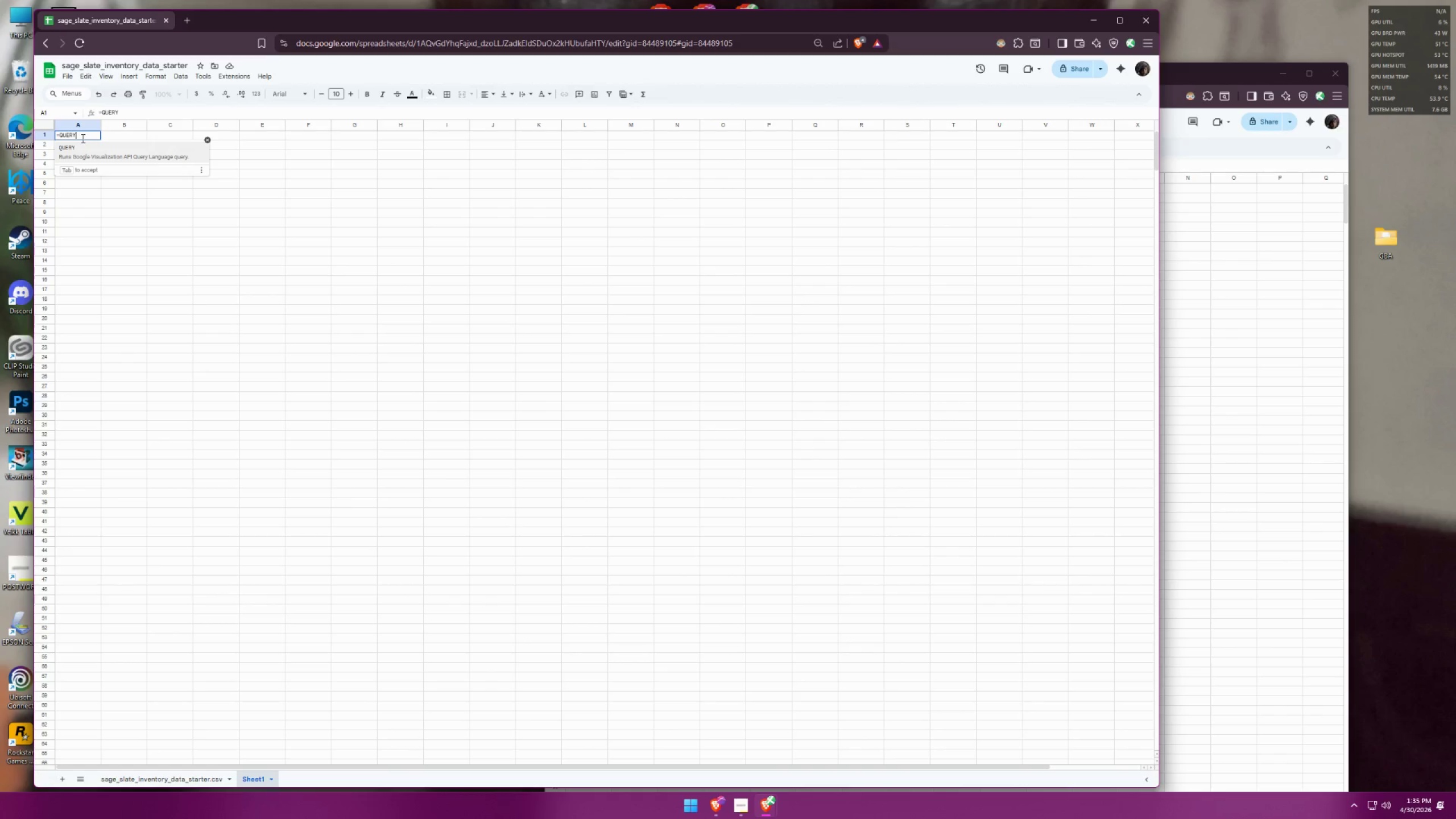 
key(Shift+9)
 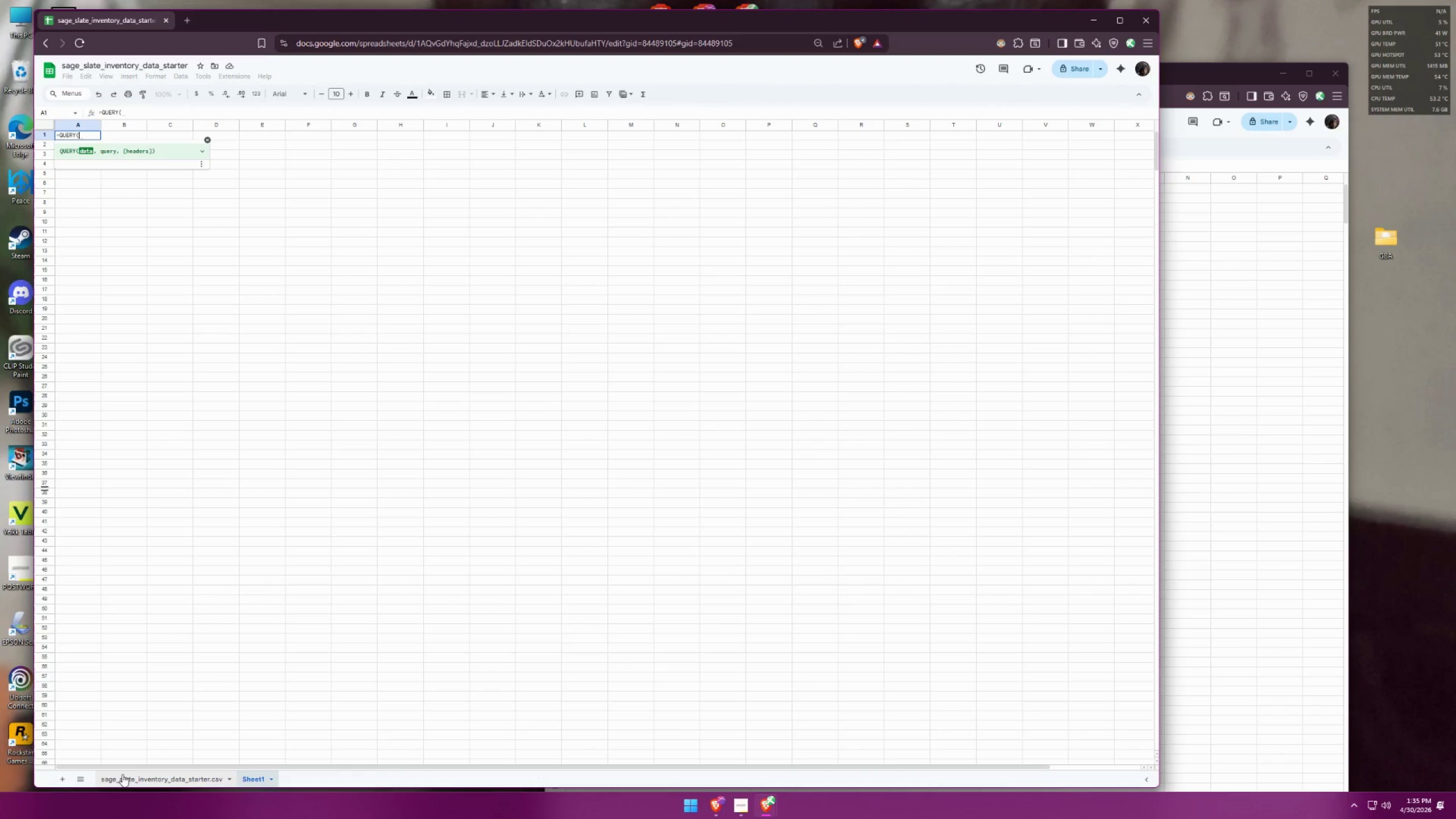 
left_click([129, 780])
 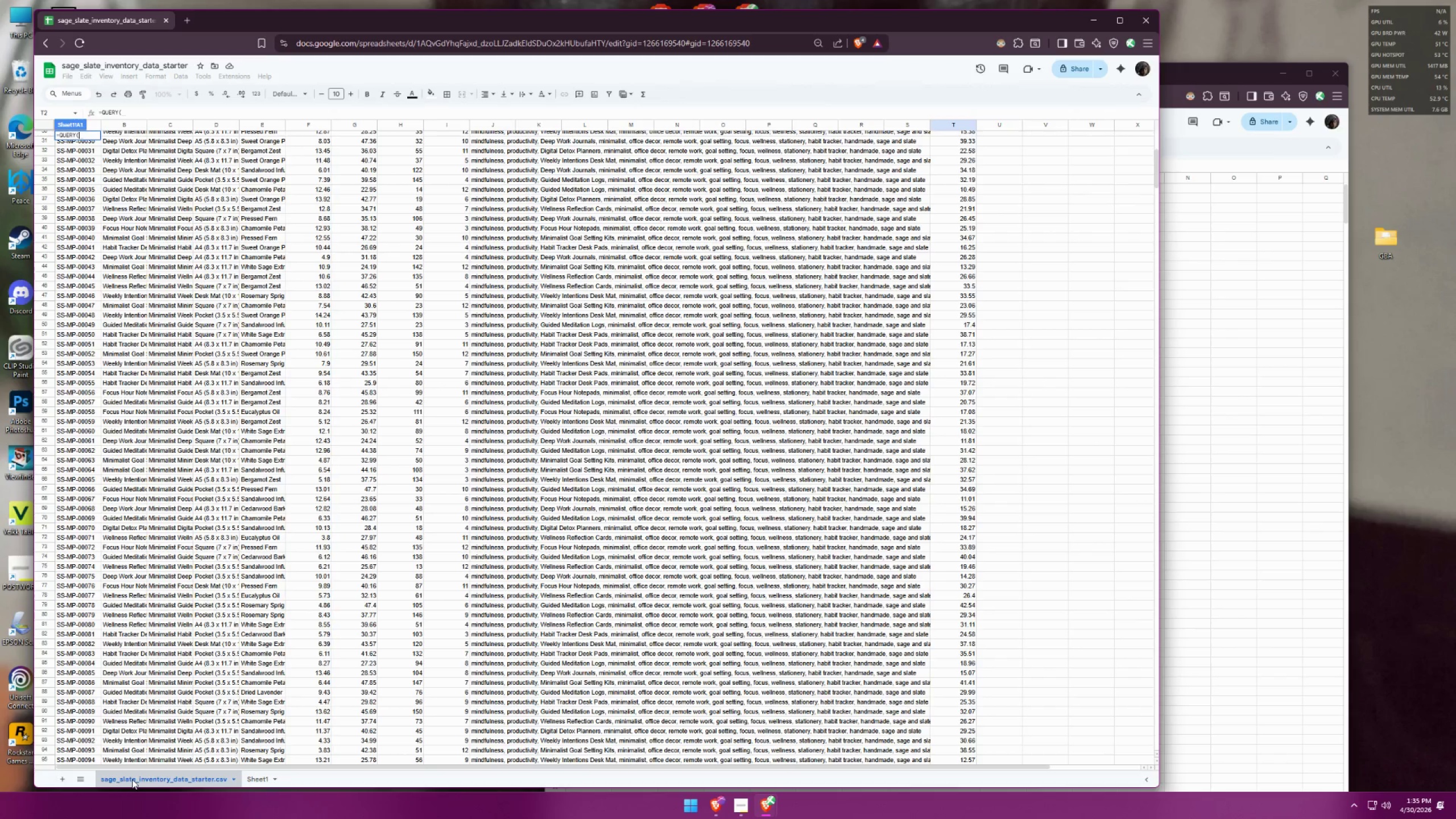 
right_click([132, 779])
 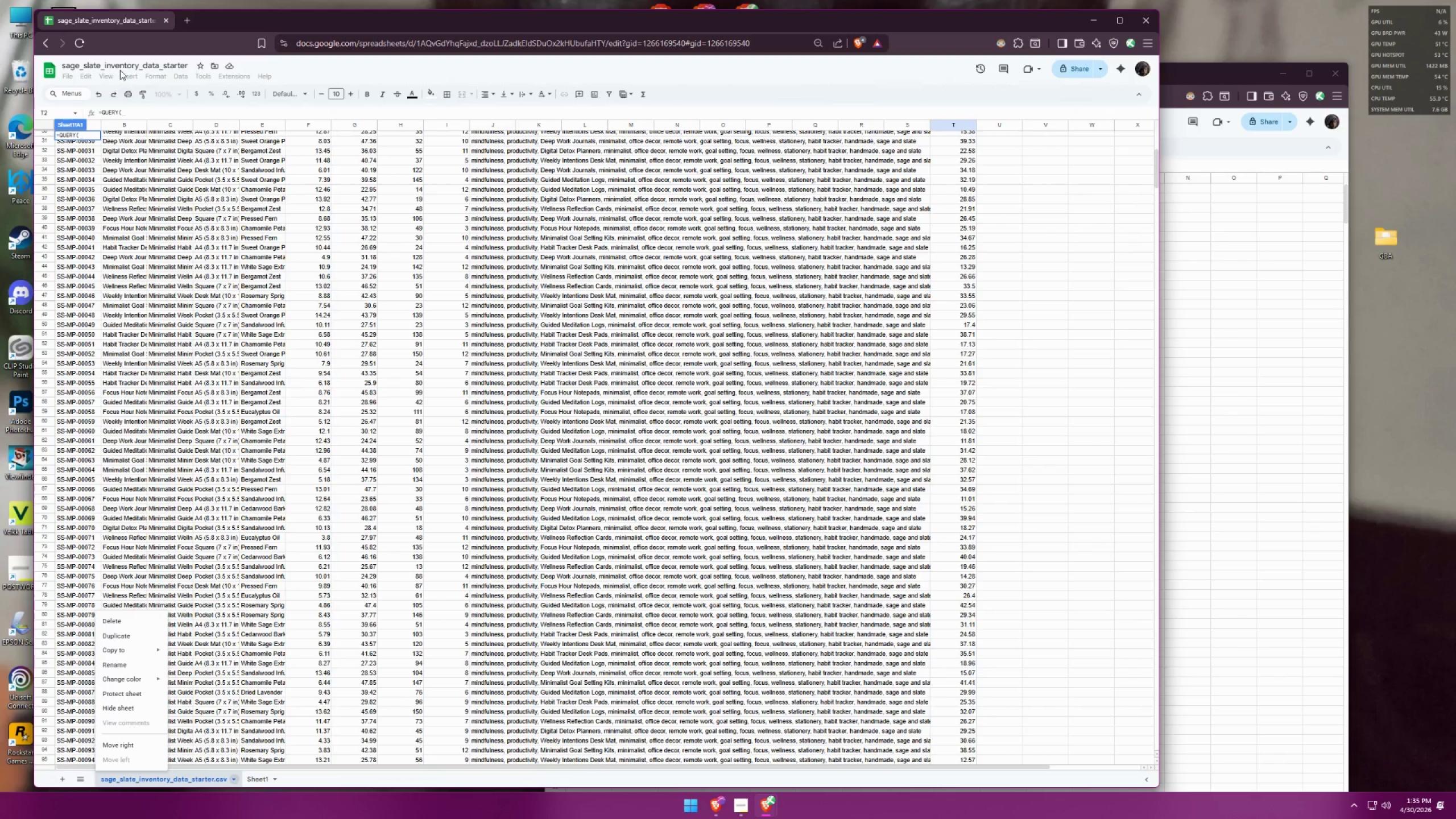 
double_click([125, 67])
 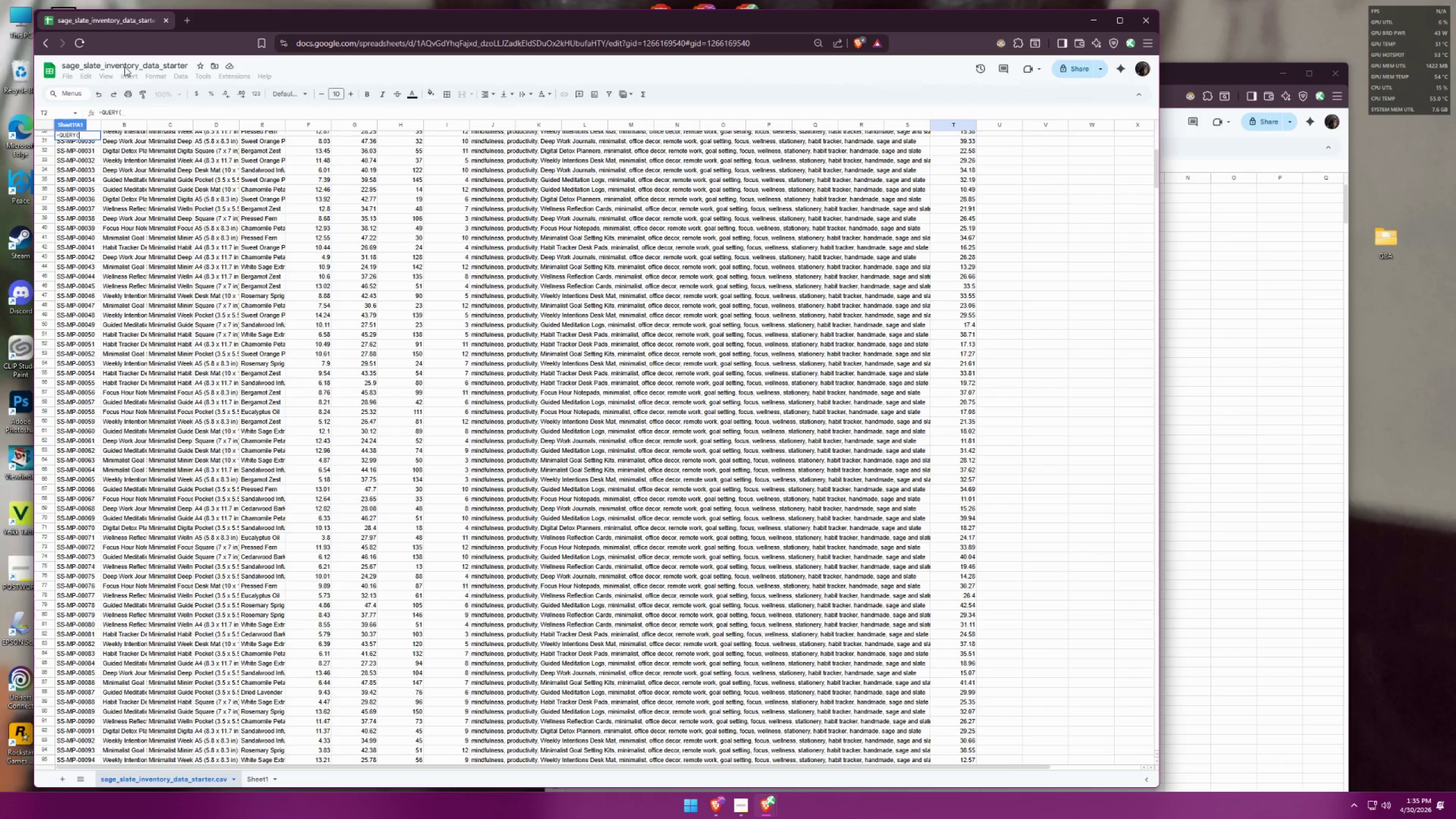 
triple_click([125, 67])
 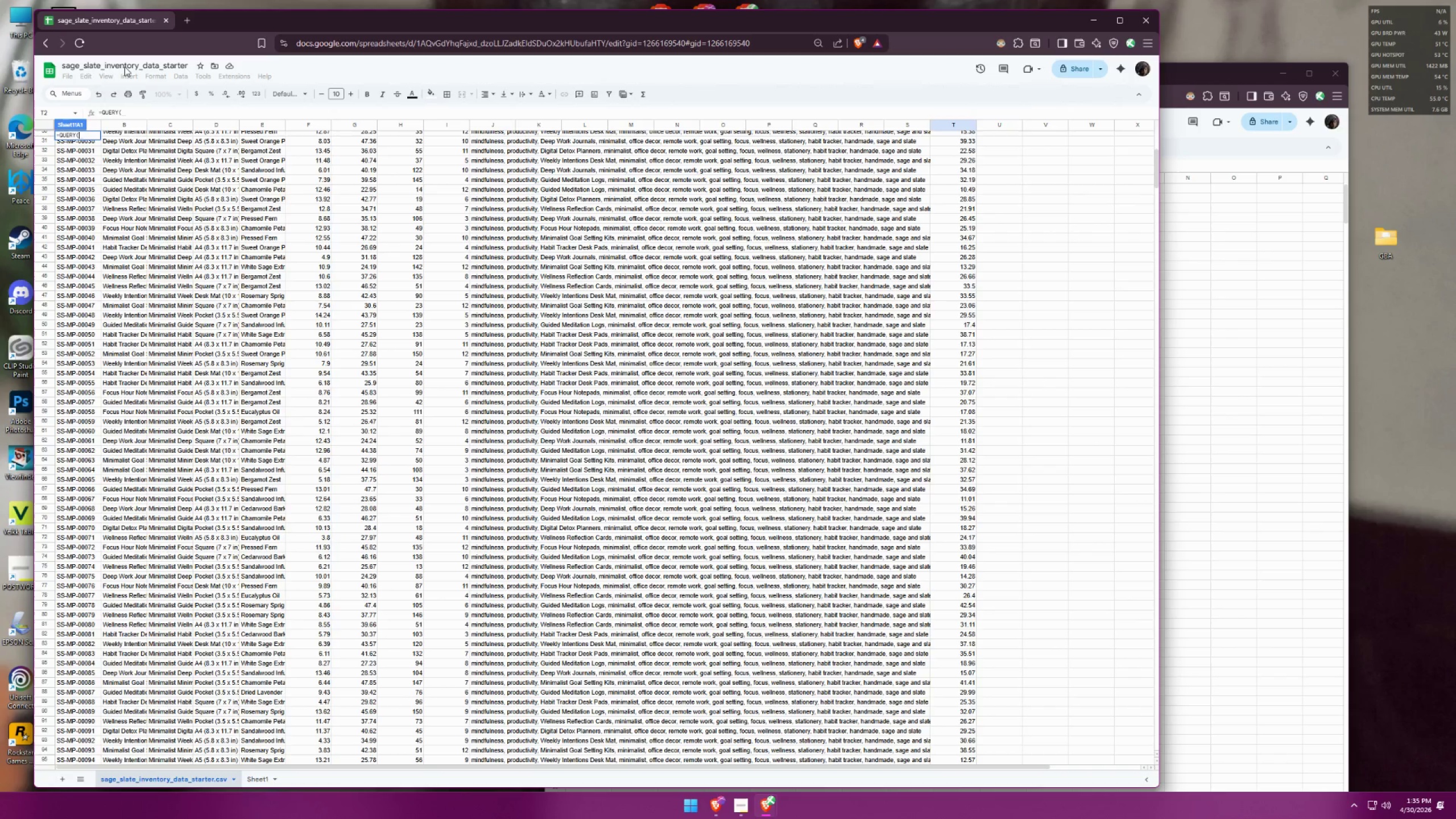 
triple_click([125, 67])
 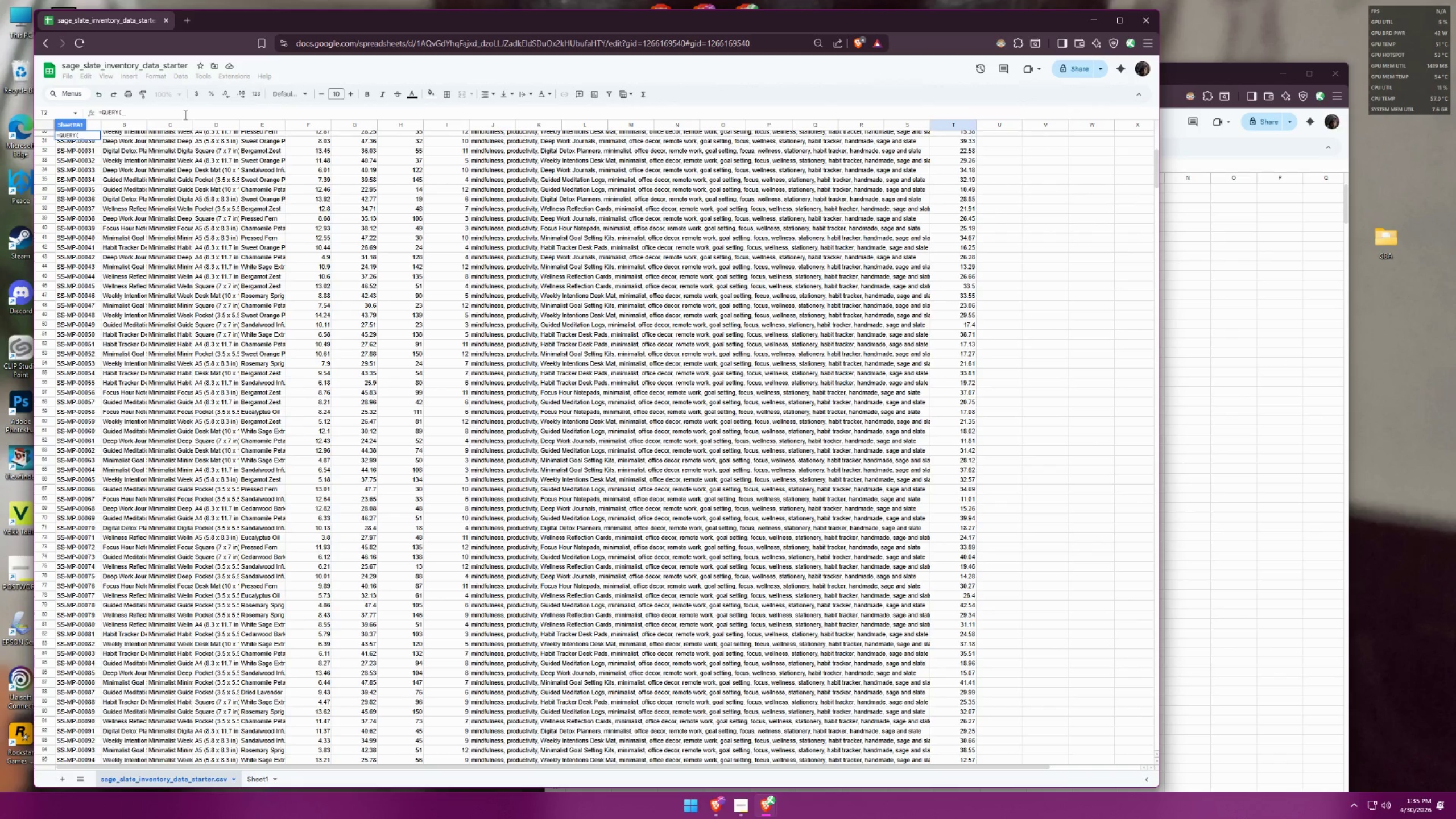 
left_click([210, 109])
 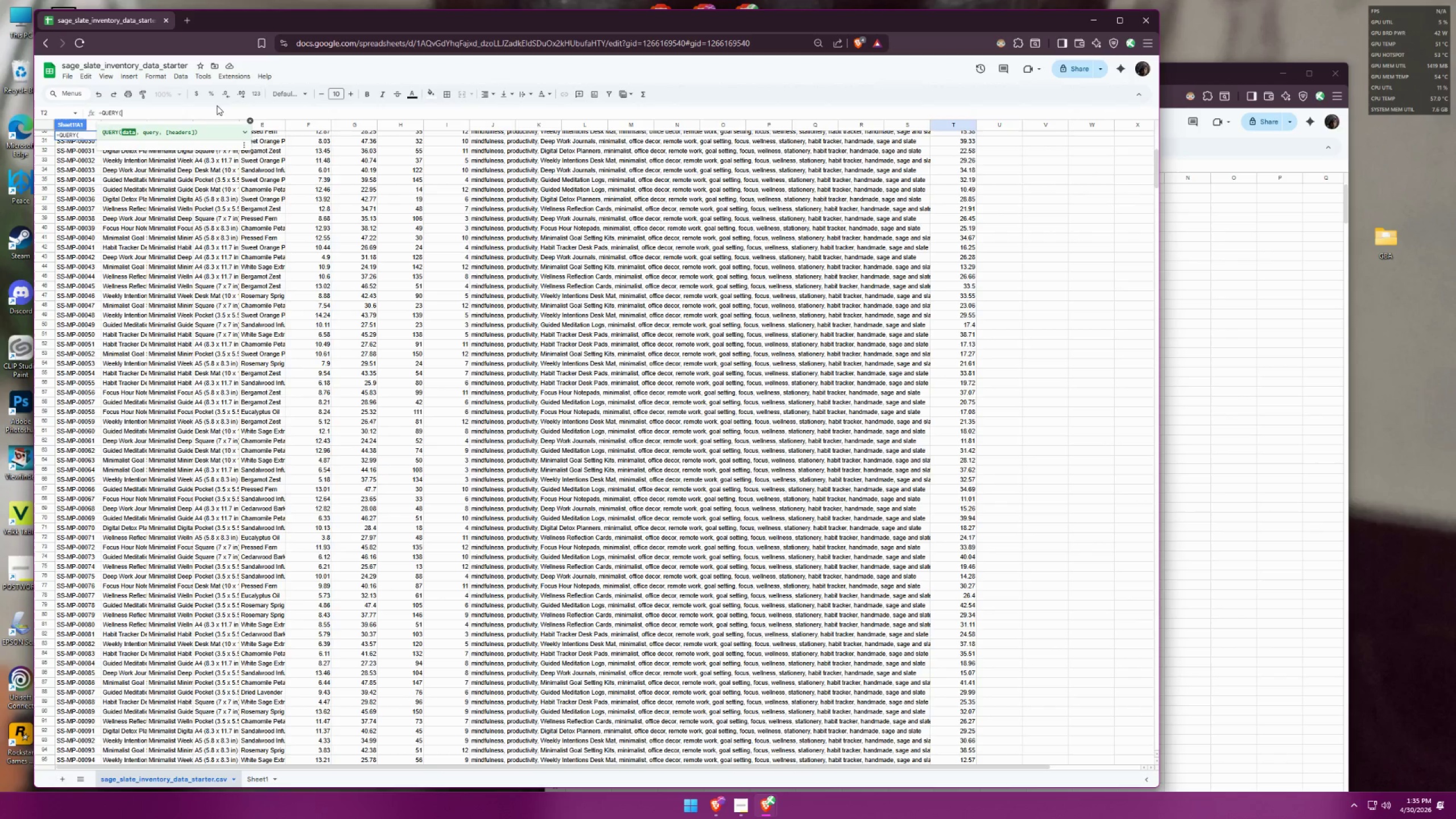 
left_click([270, 97])
 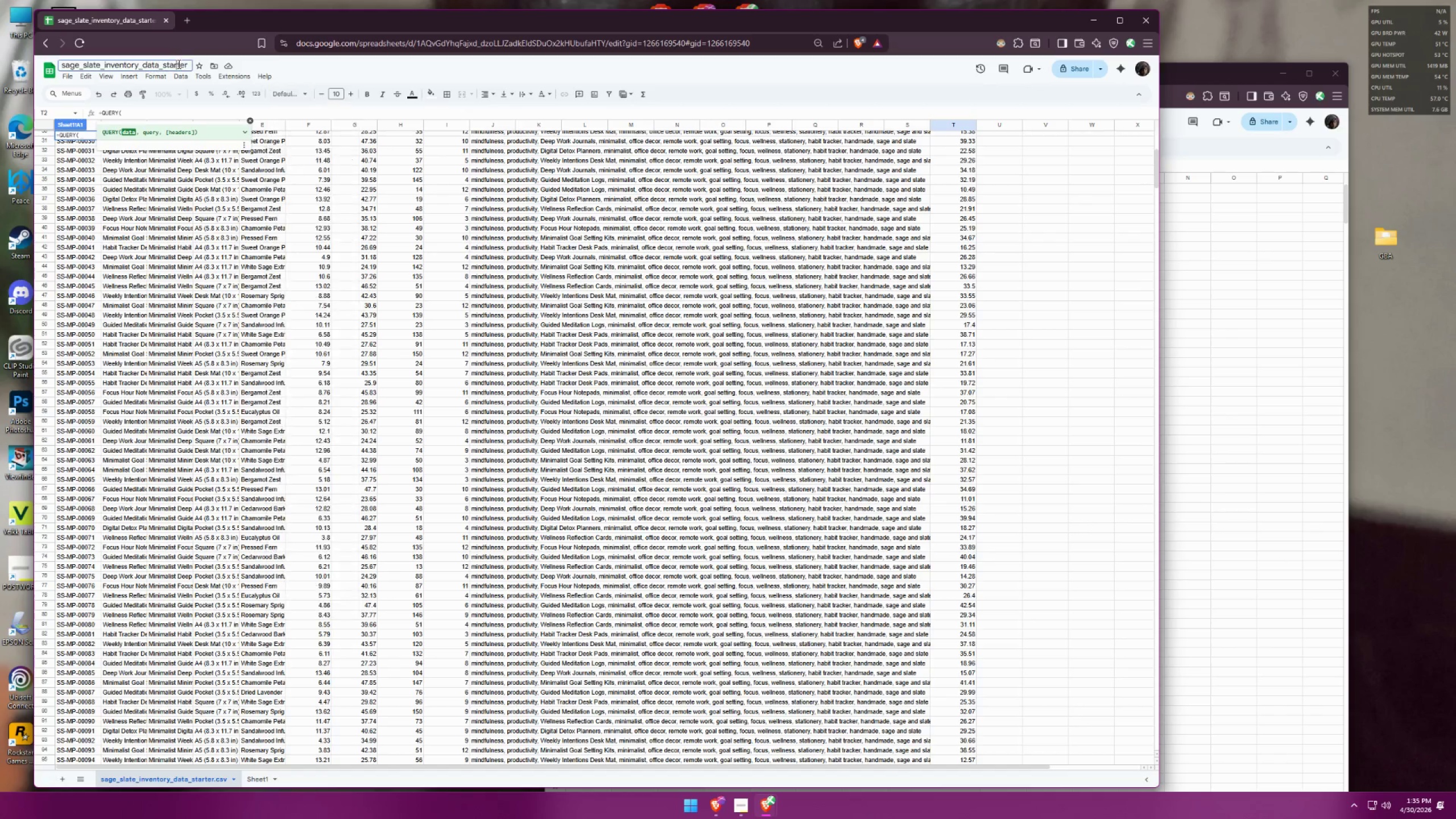 
triple_click([178, 64])
 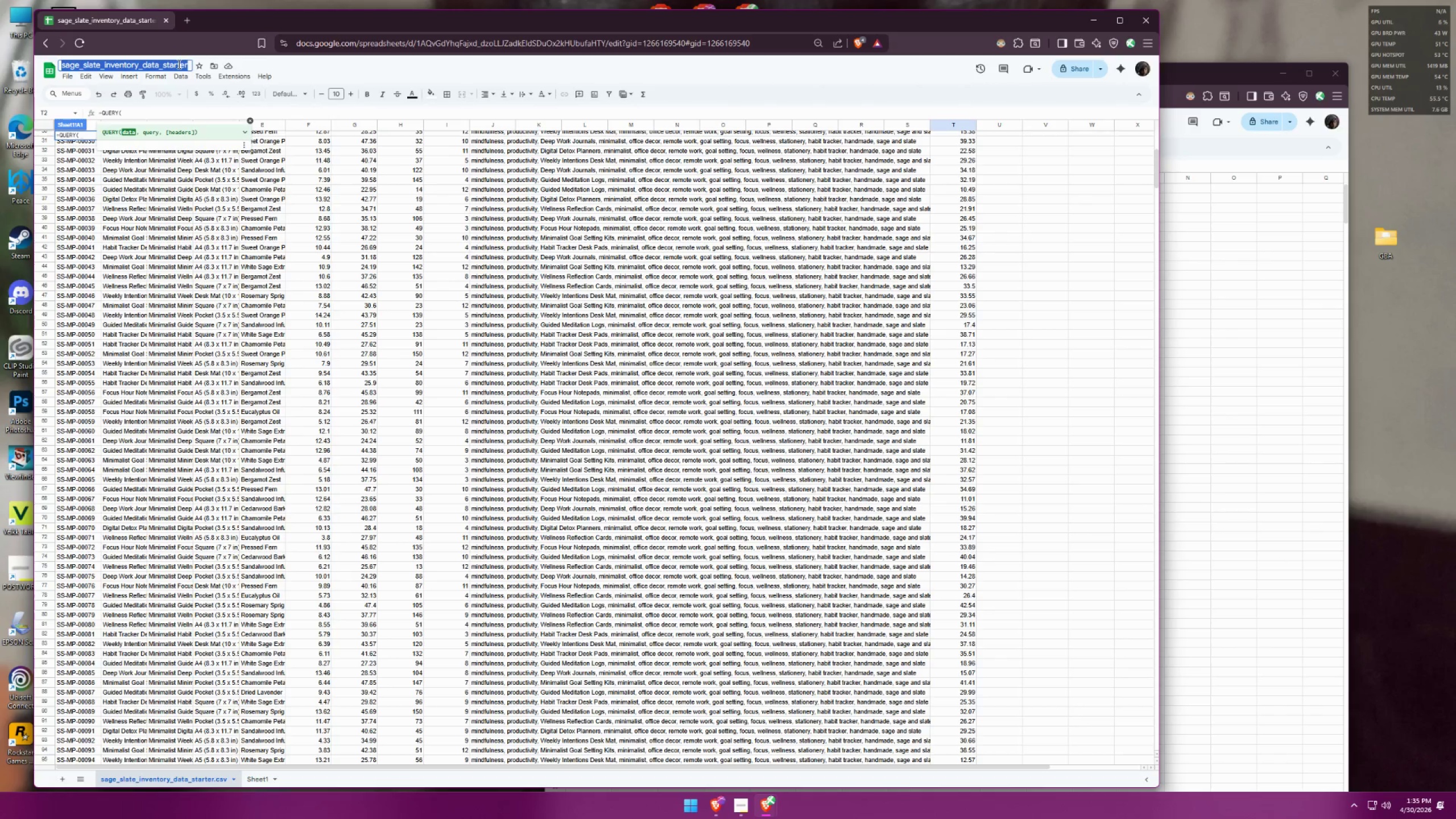 
triple_click([177, 64])
 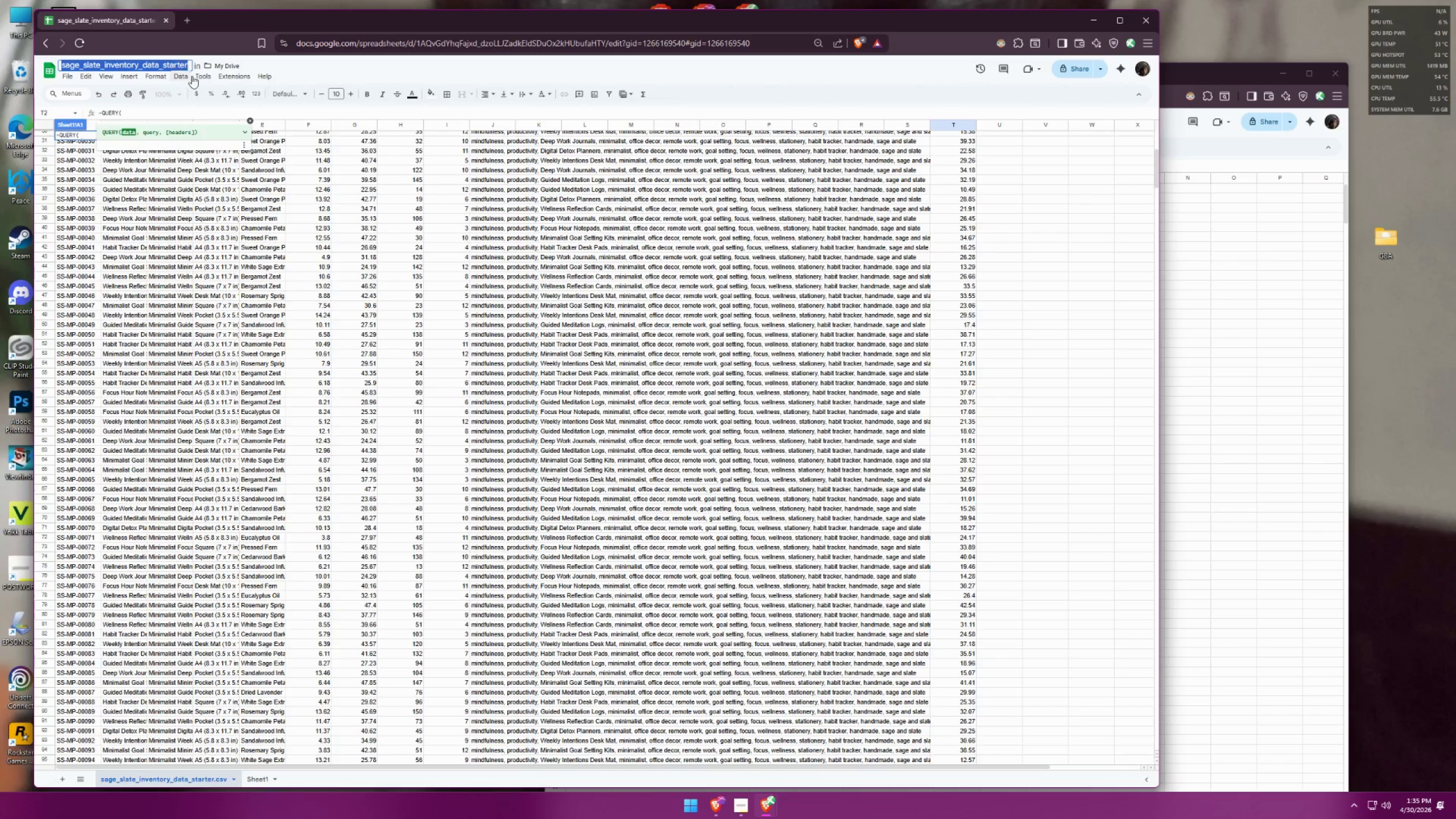 
key(Control+ControlLeft)
 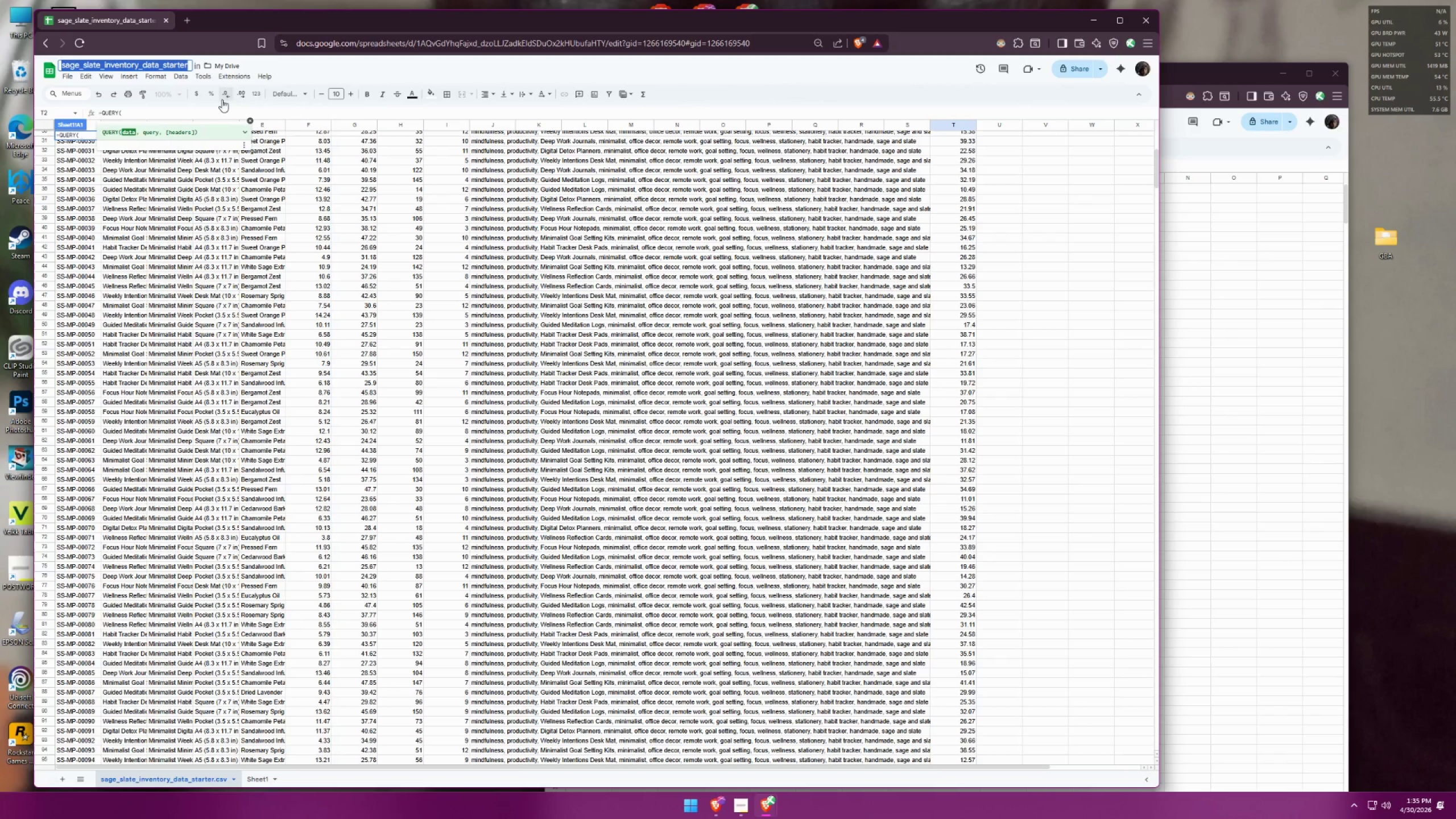 
key(Control+C)
 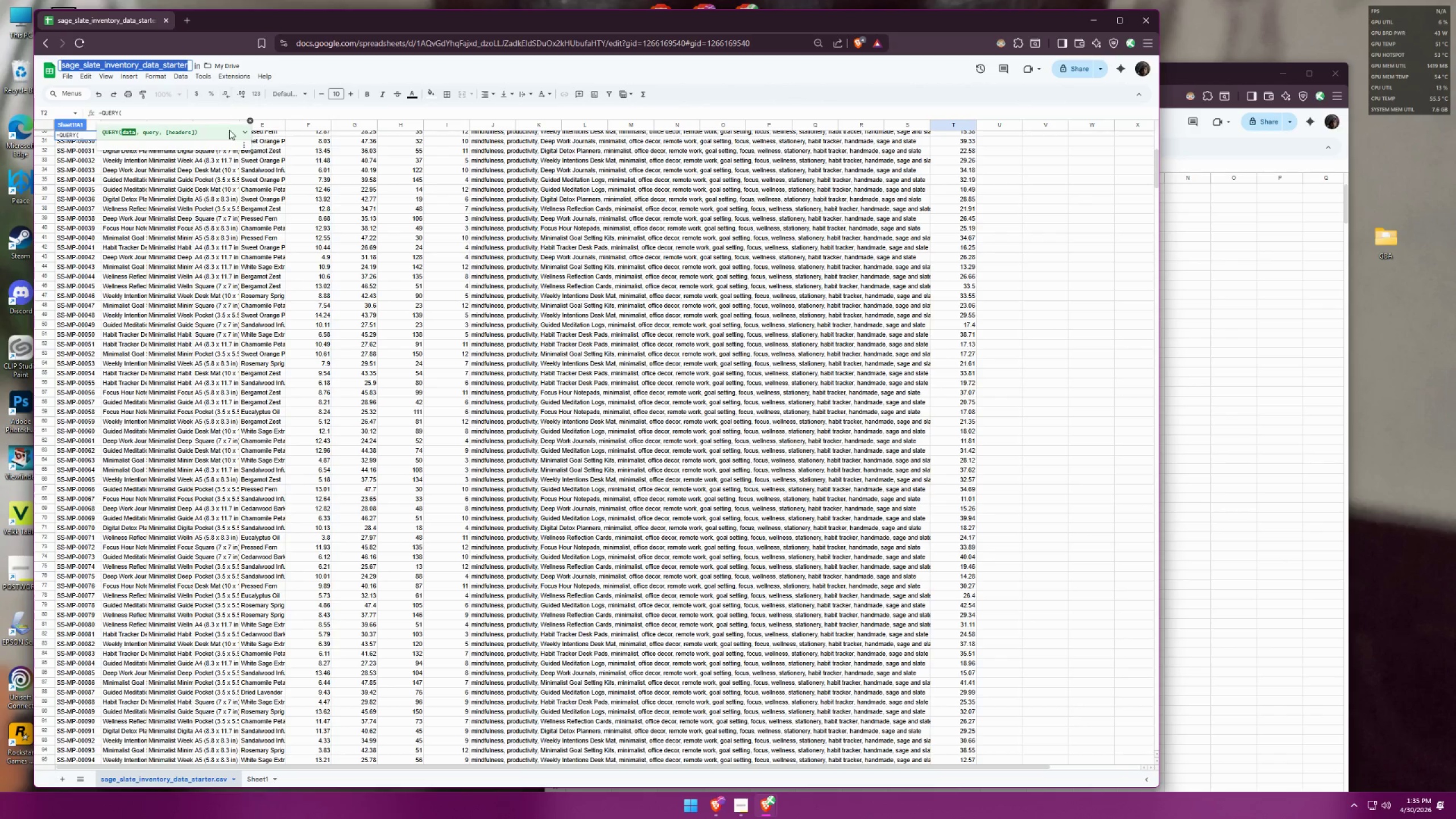 
key(Control+C)
 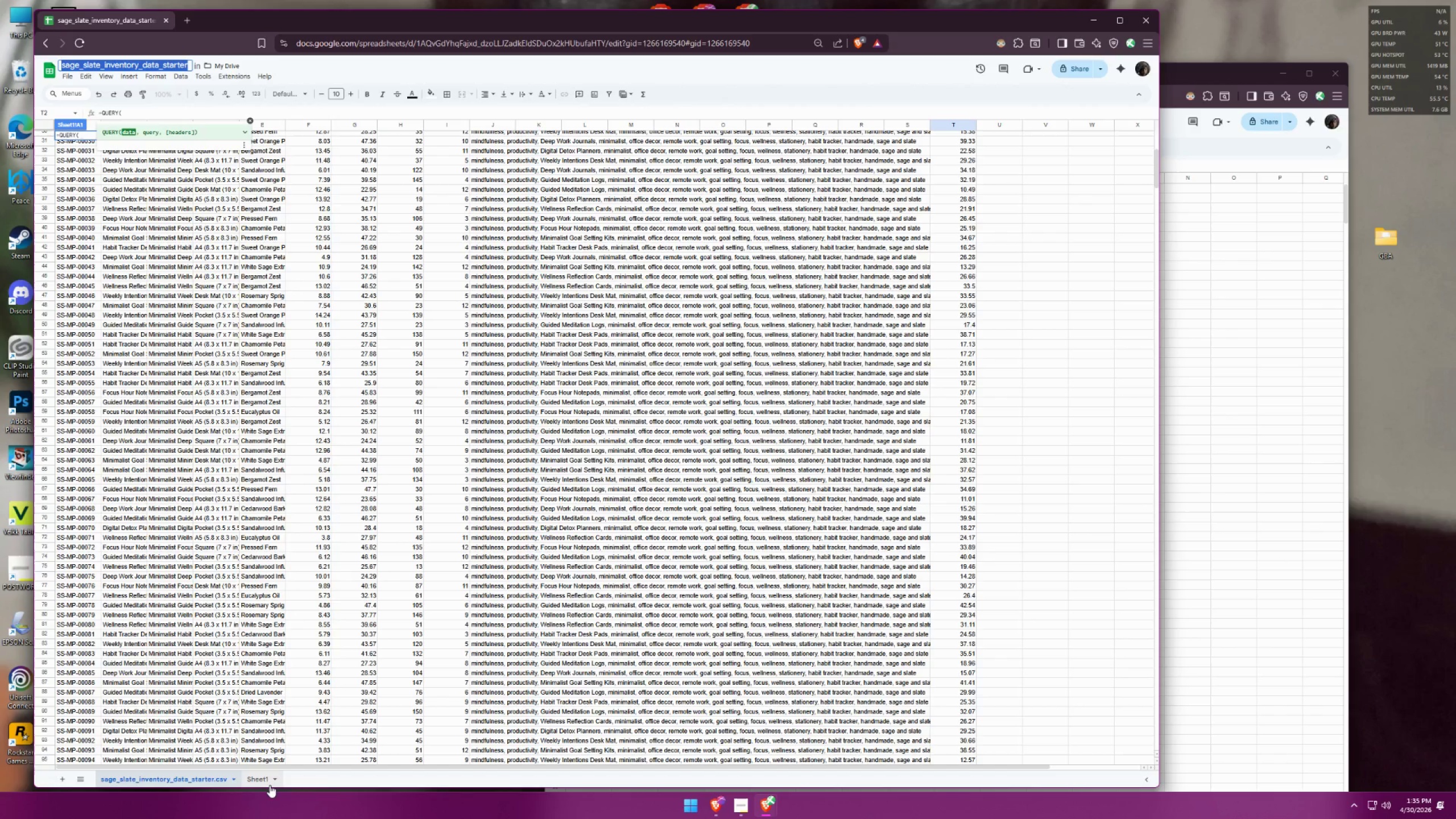 
left_click([266, 781])
 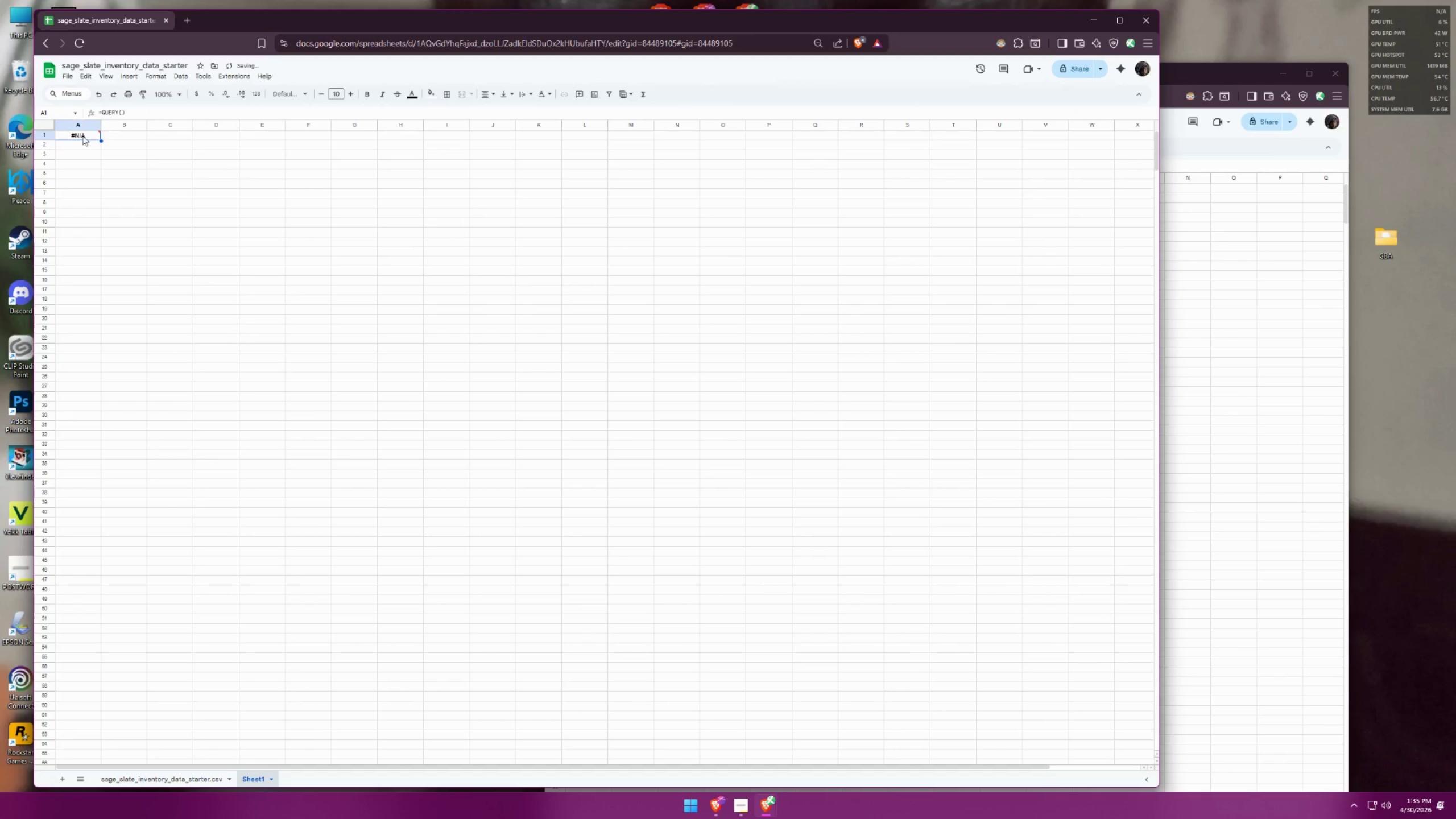 
double_click([83, 133])
 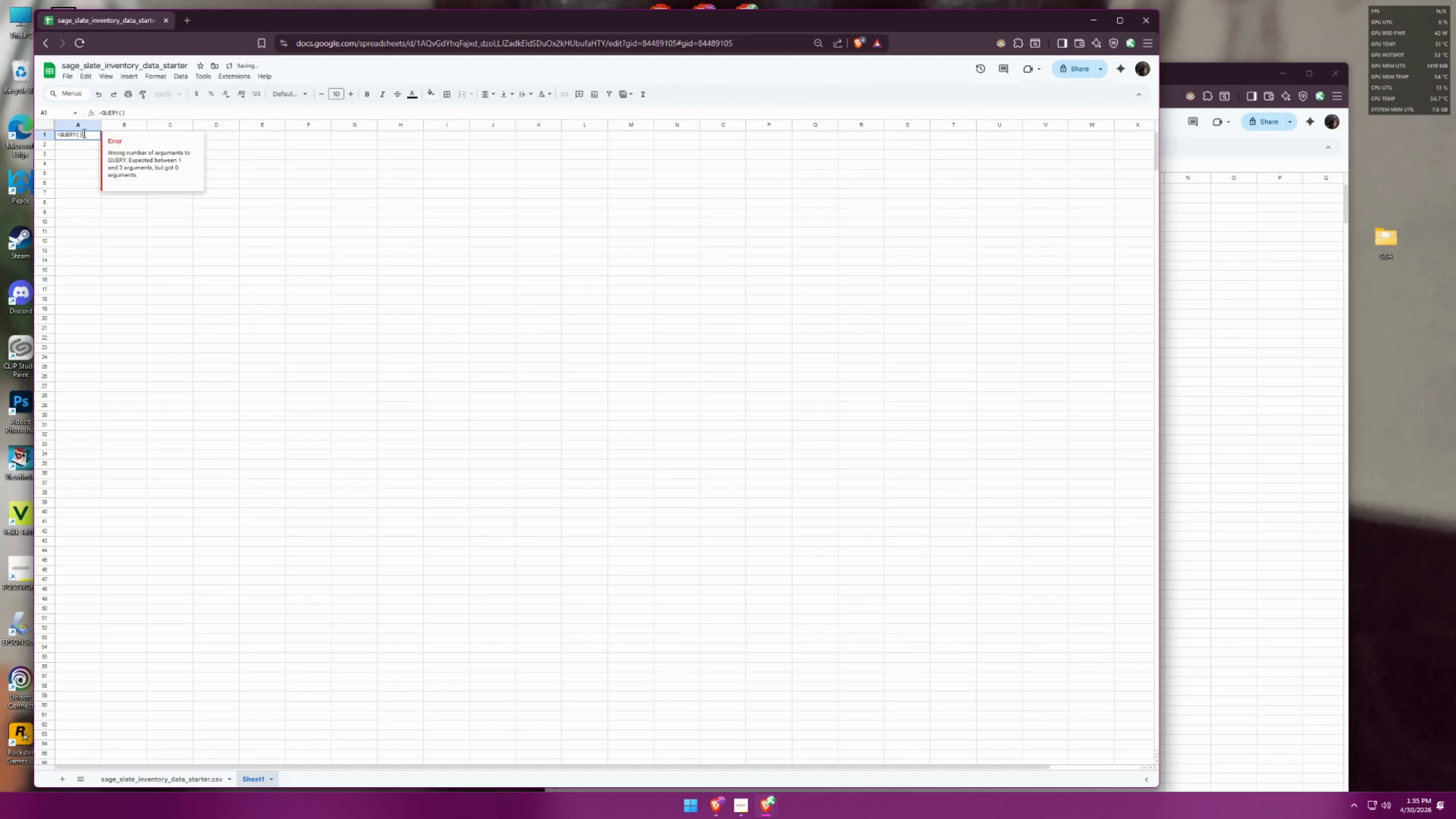 
triple_click([76, 134])
 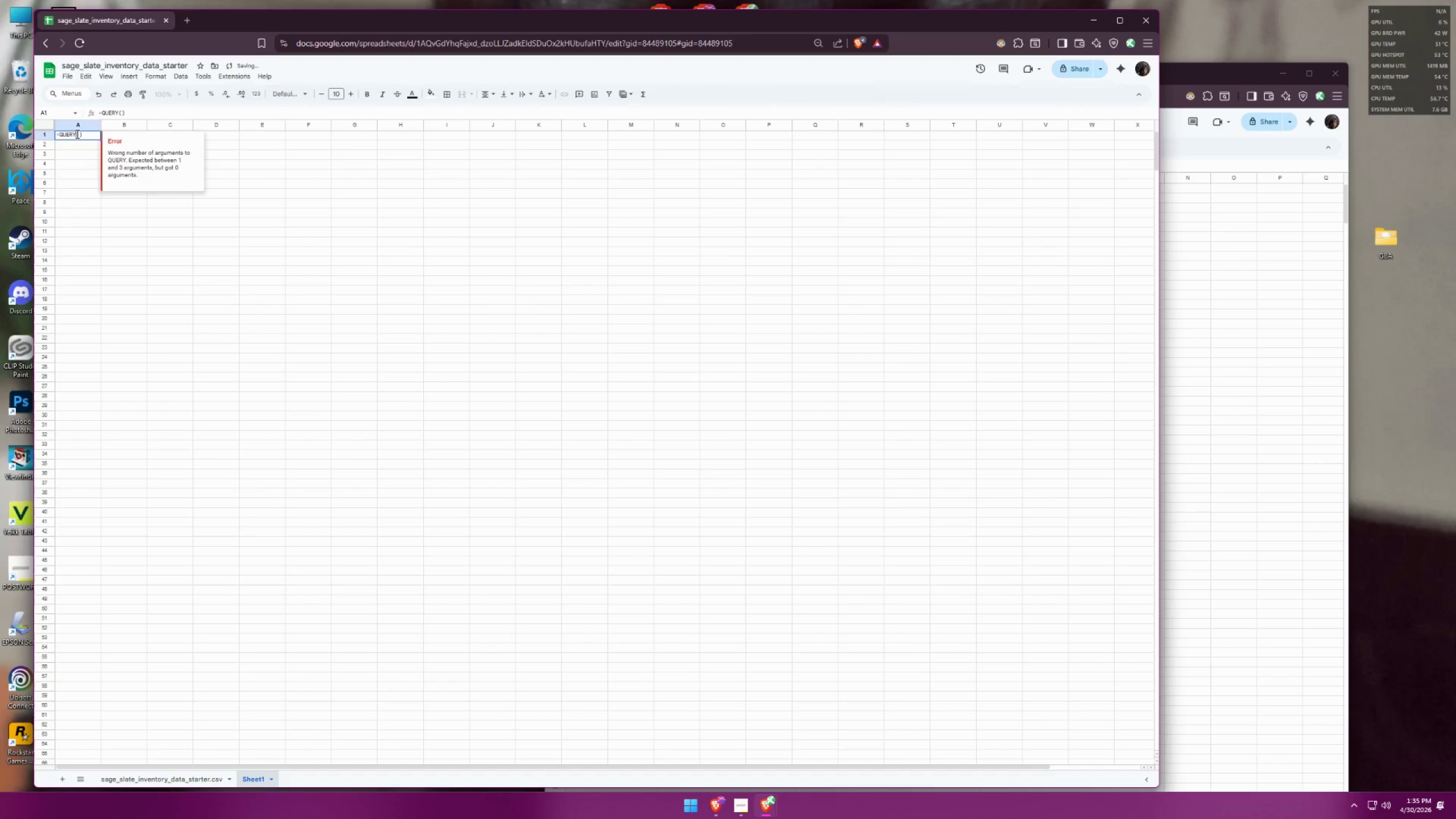 
triple_click([76, 134])
 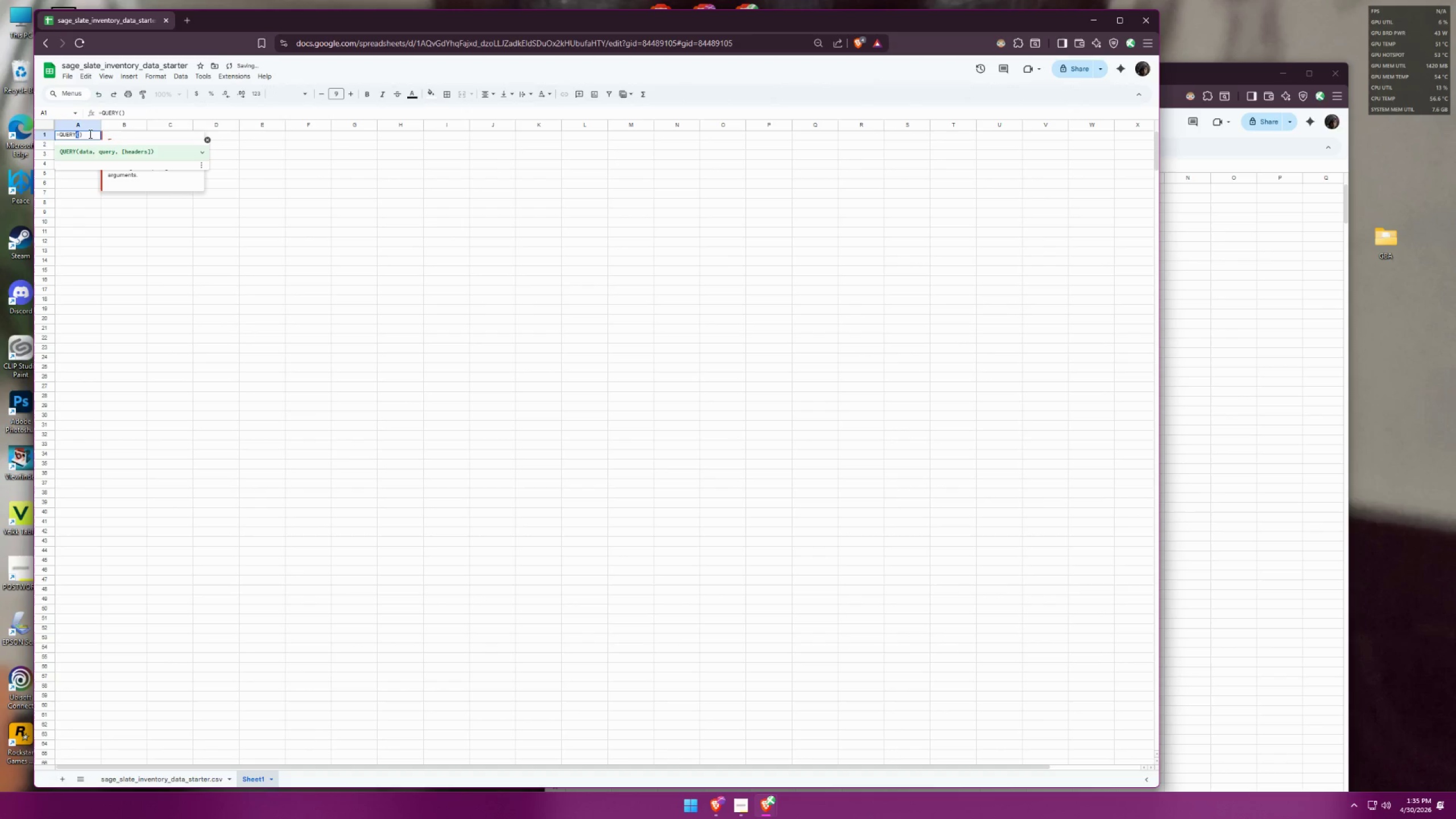 
left_click([82, 135])
 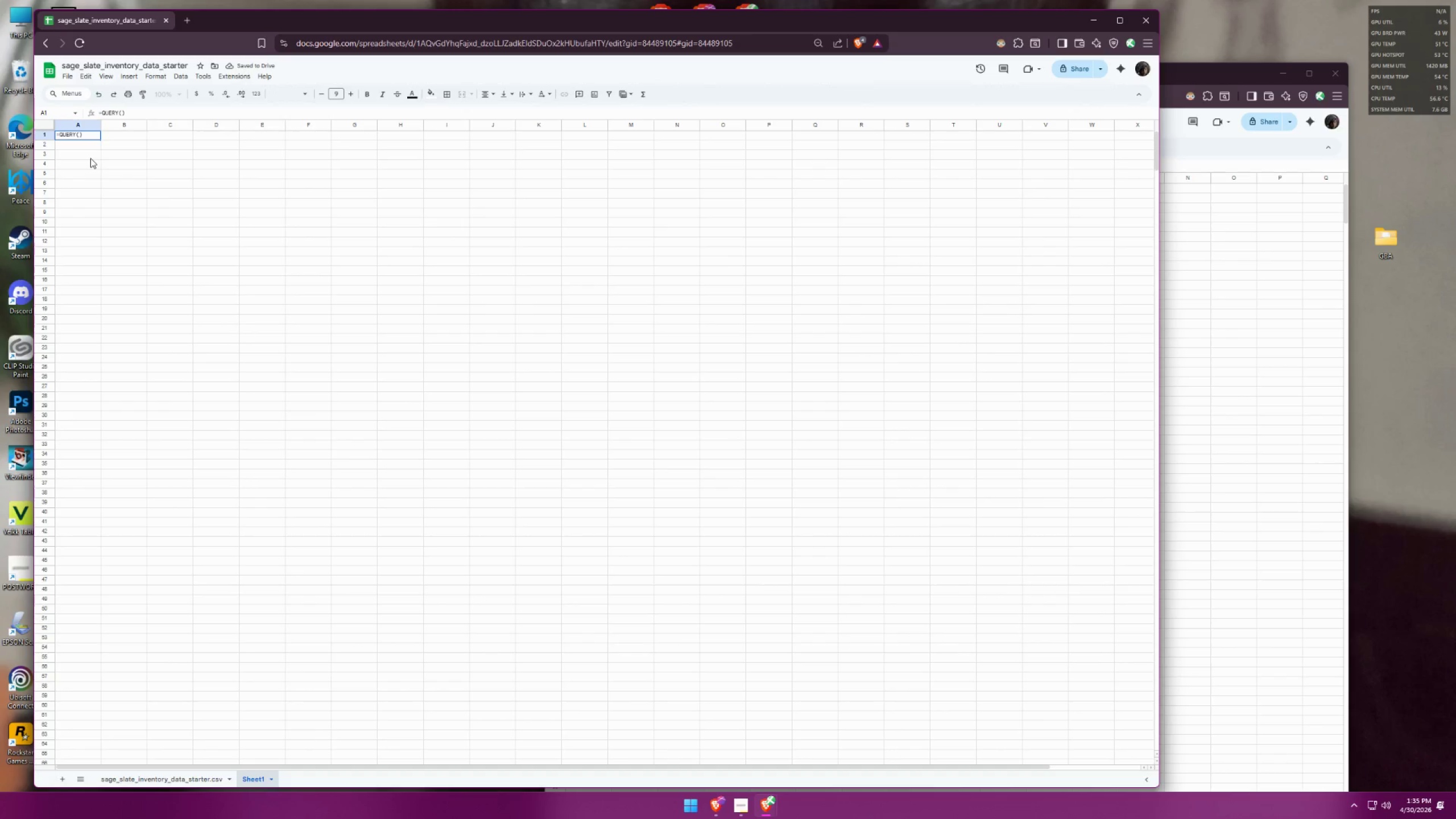 
key(Backspace)
 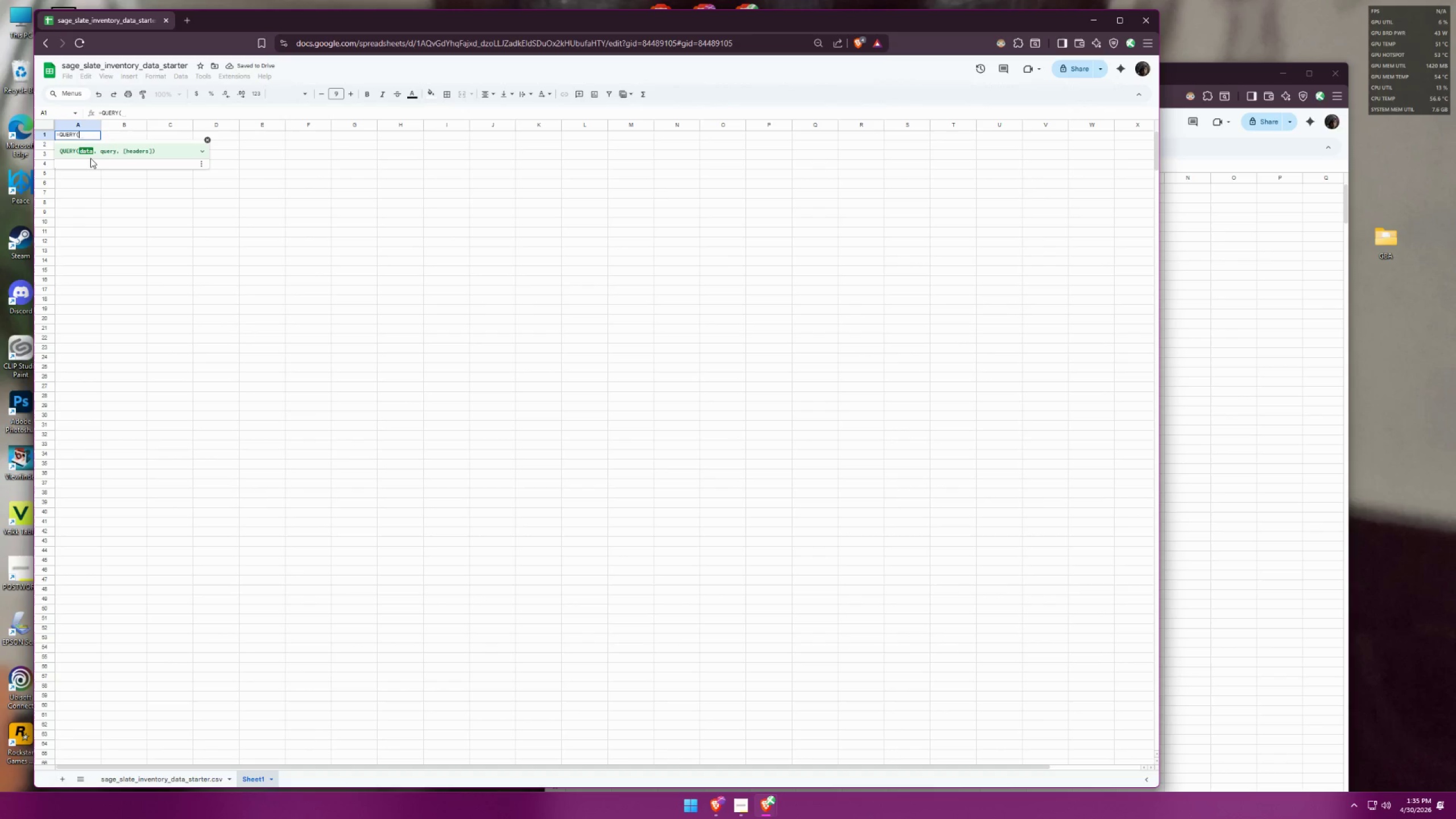 
key(Control+ControlLeft)
 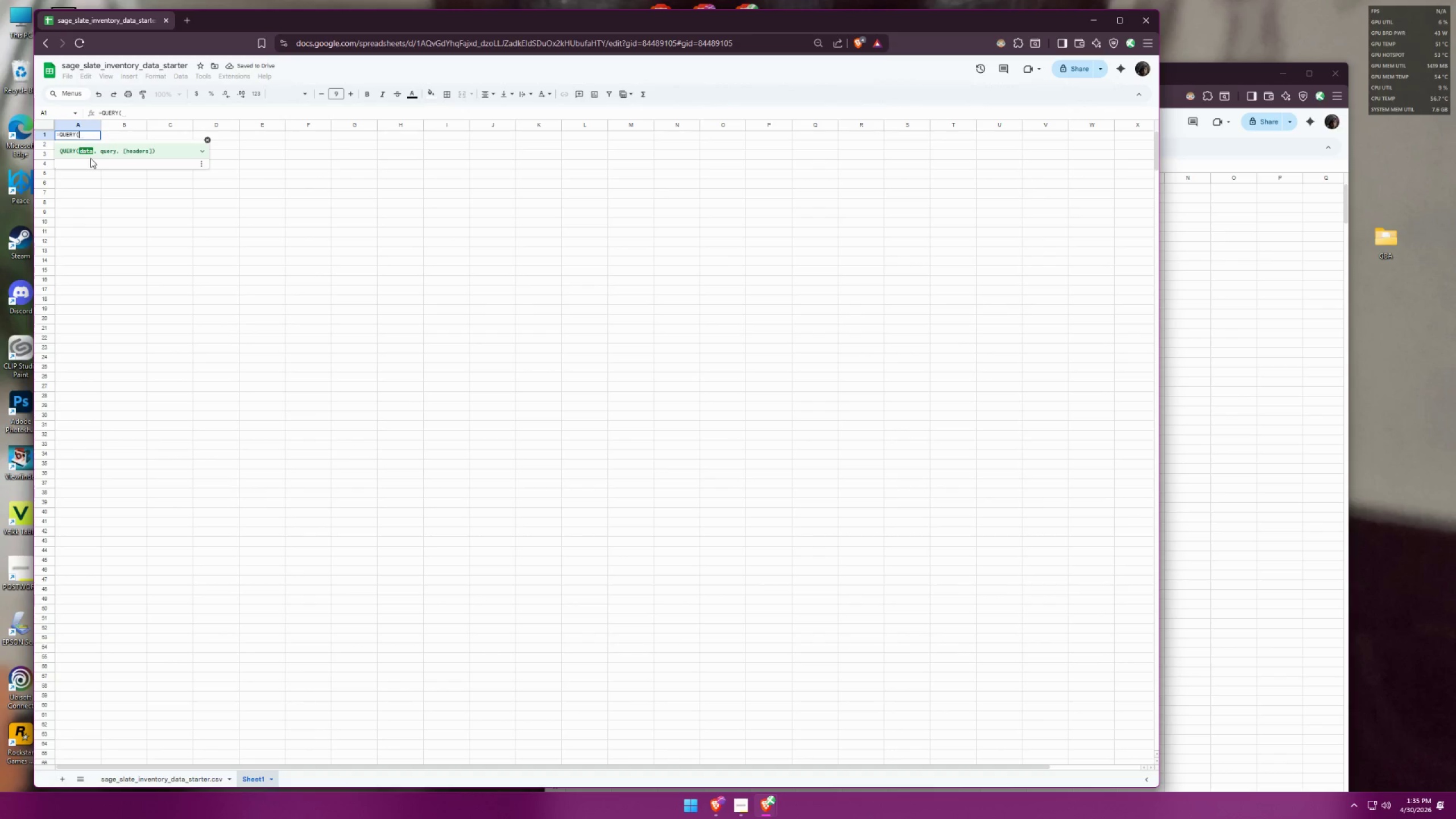 
key(Control+V)
 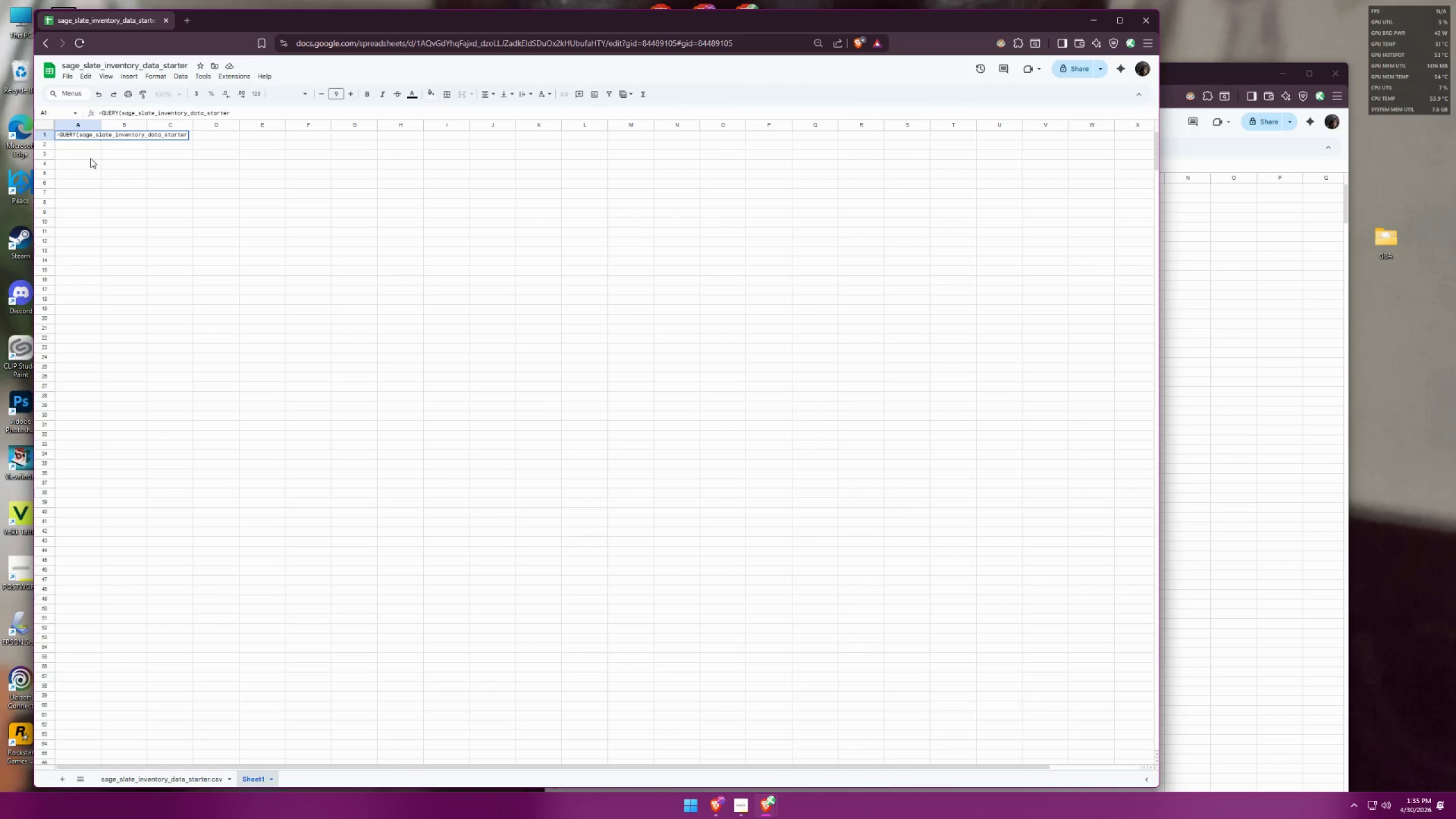 
wait(5.69)
 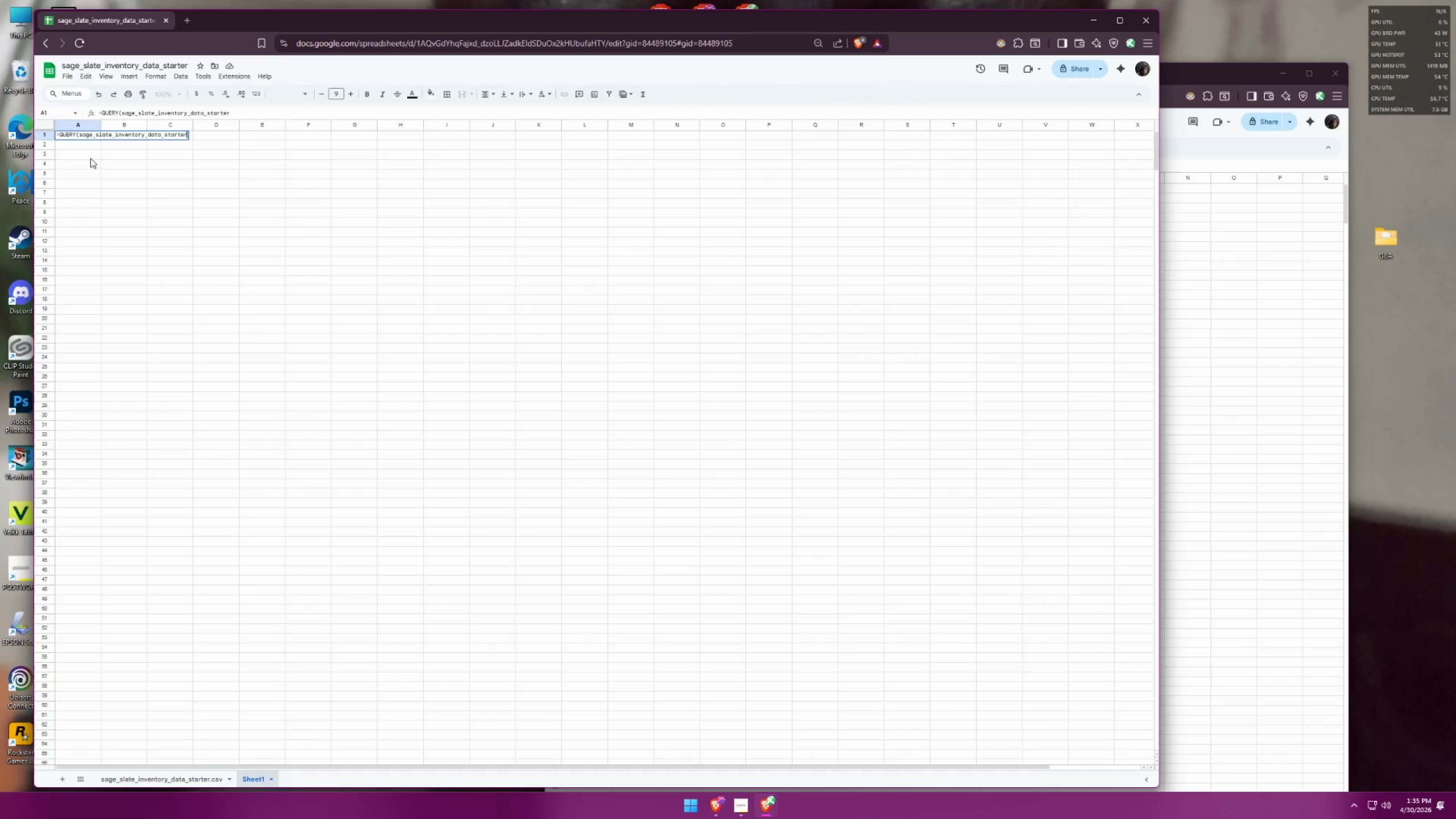 
key(Shift+ShiftLeft)
 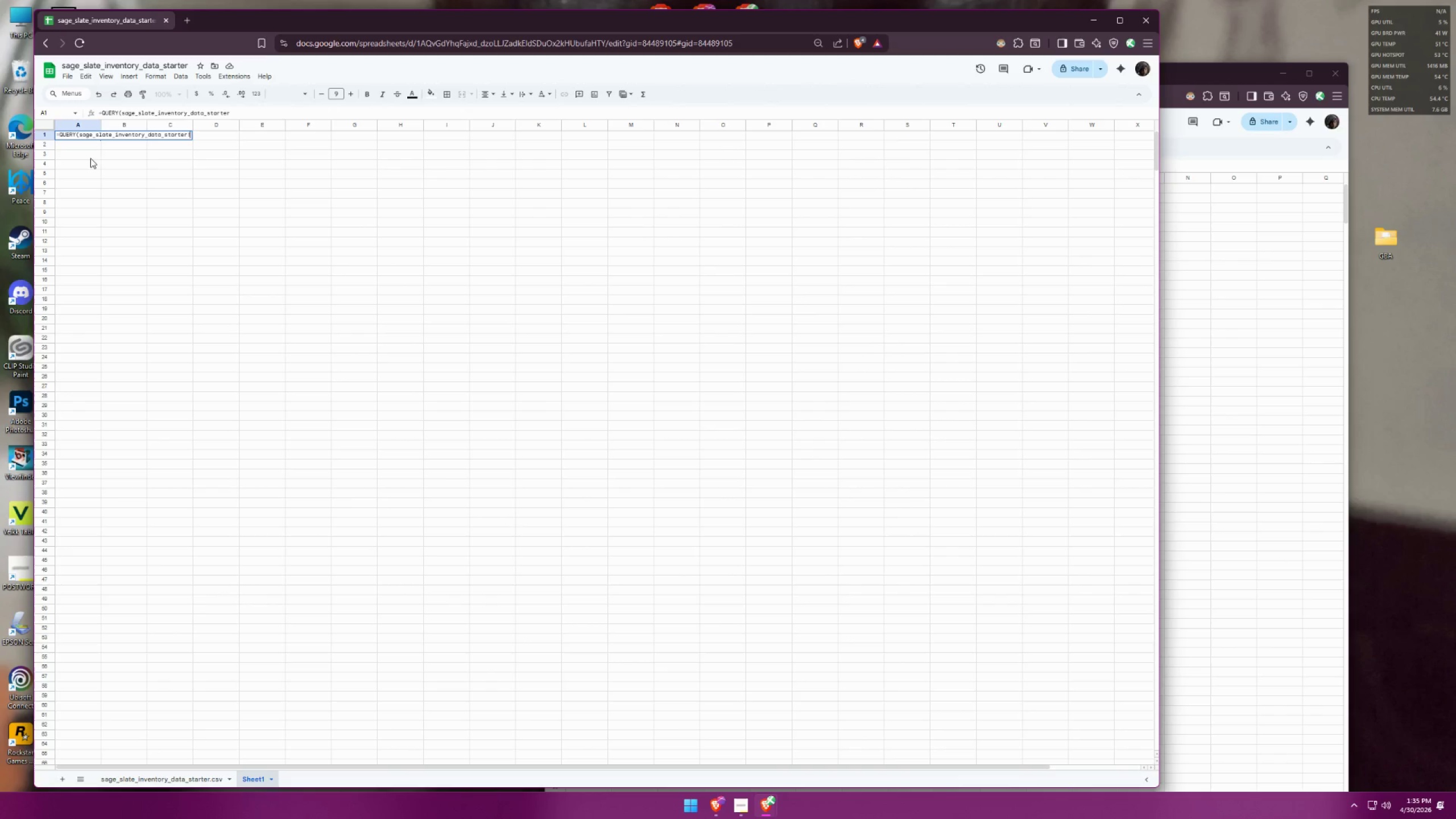 
key(Shift+1)
 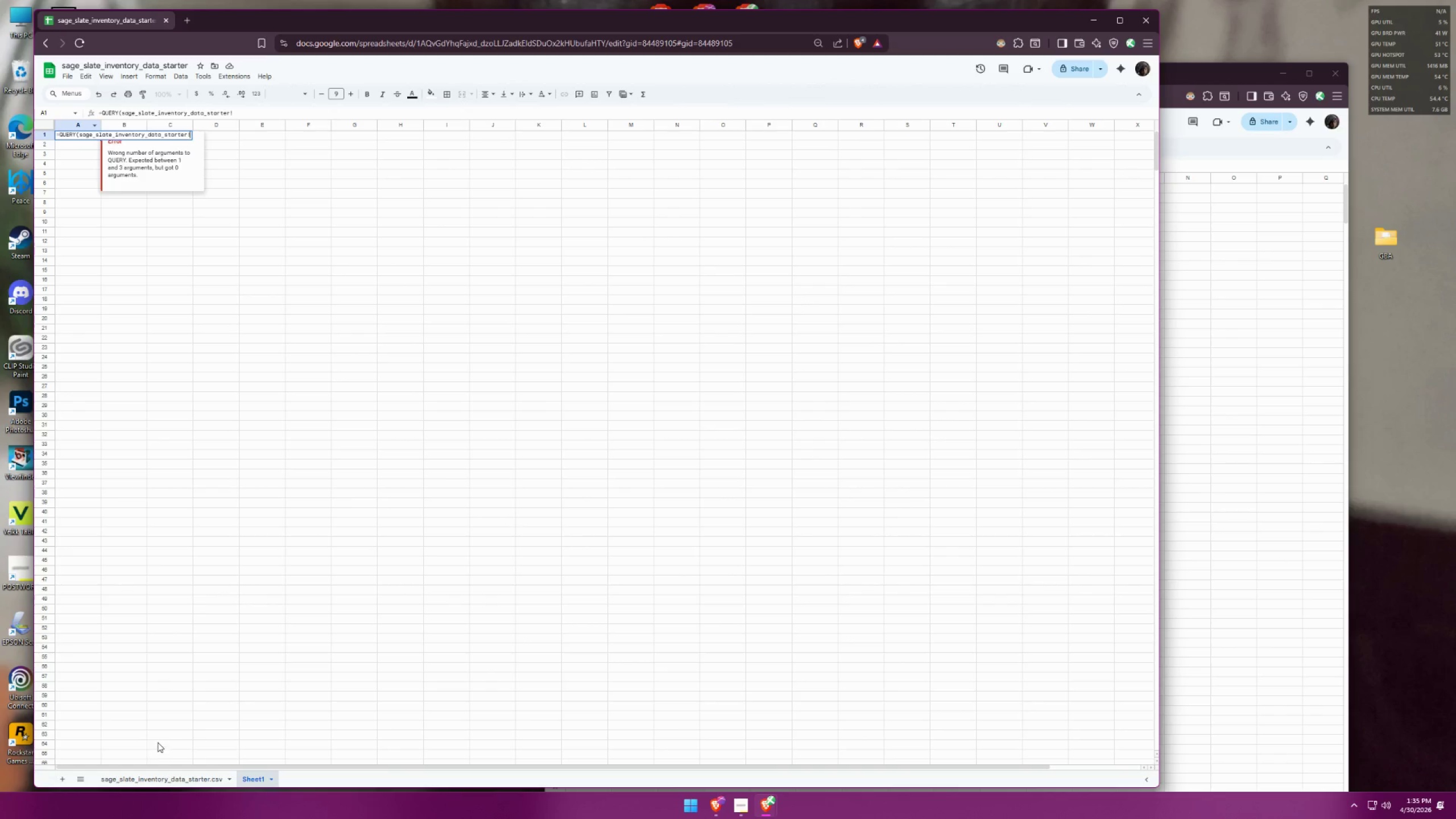 
left_click([164, 777])
 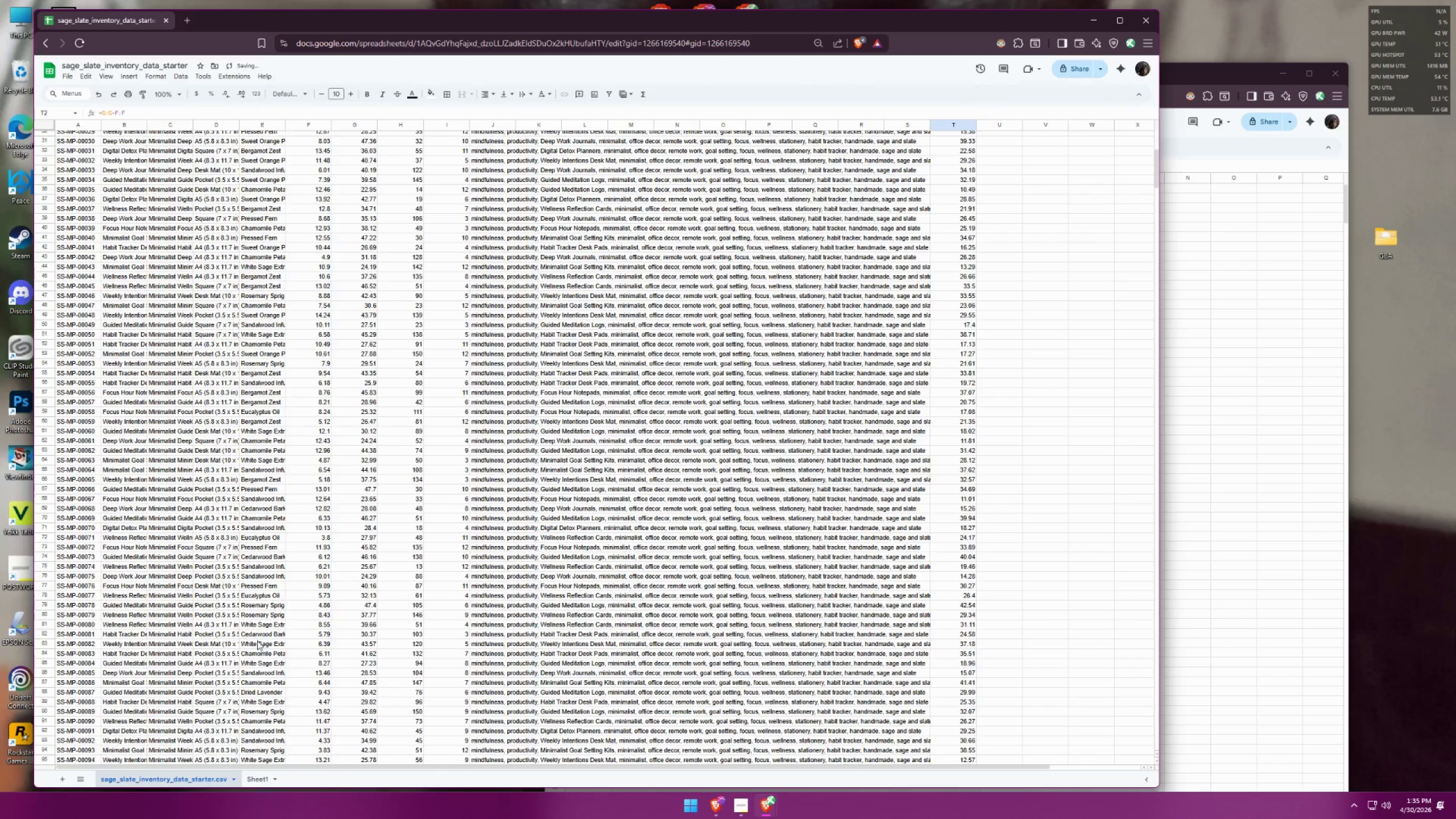 
scroll: coordinate [331, 444], scroll_direction: up, amount: 7.0
 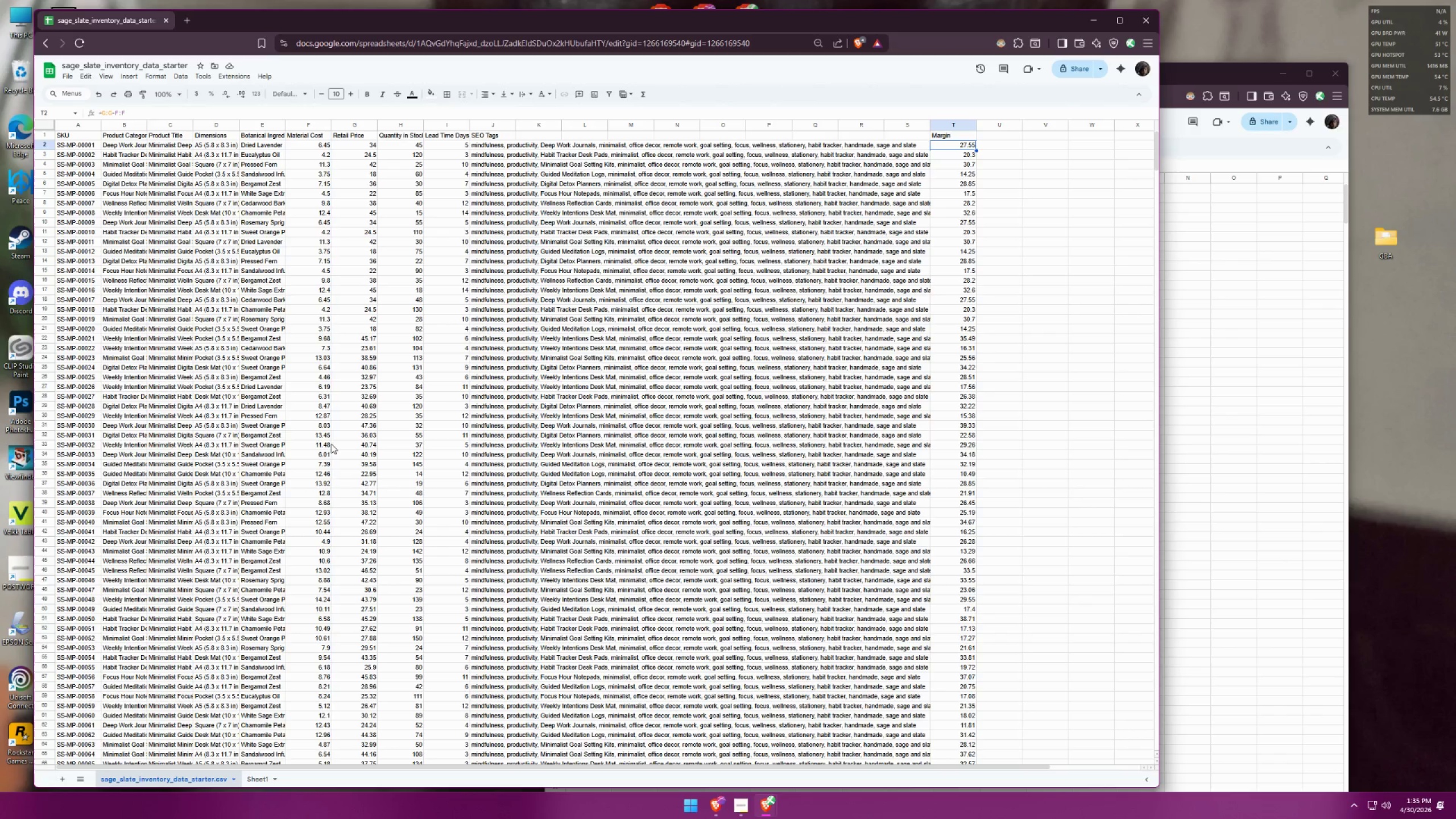 
wait(11.86)
 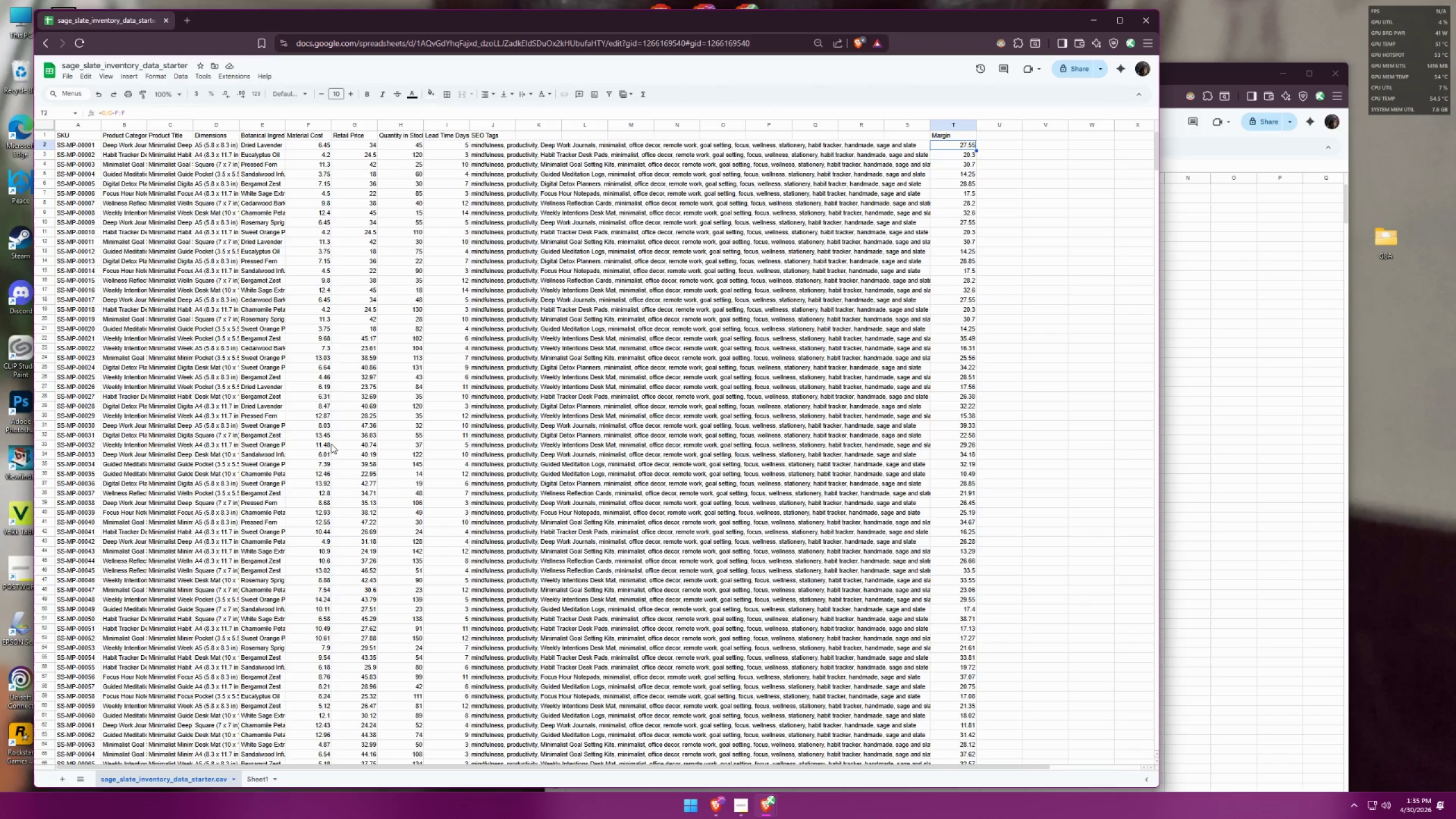 
left_click([267, 779])
 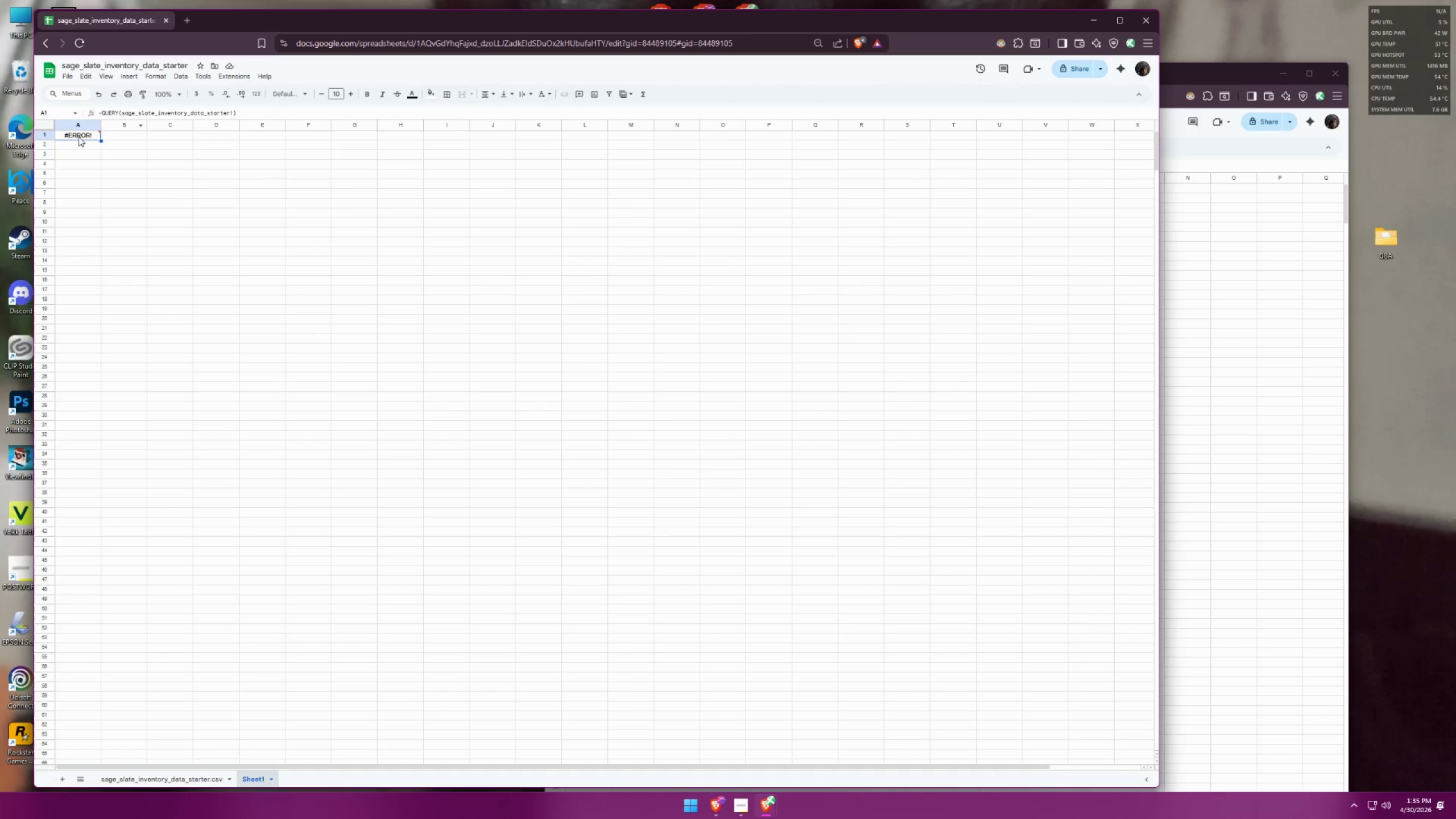 
double_click([78, 136])
 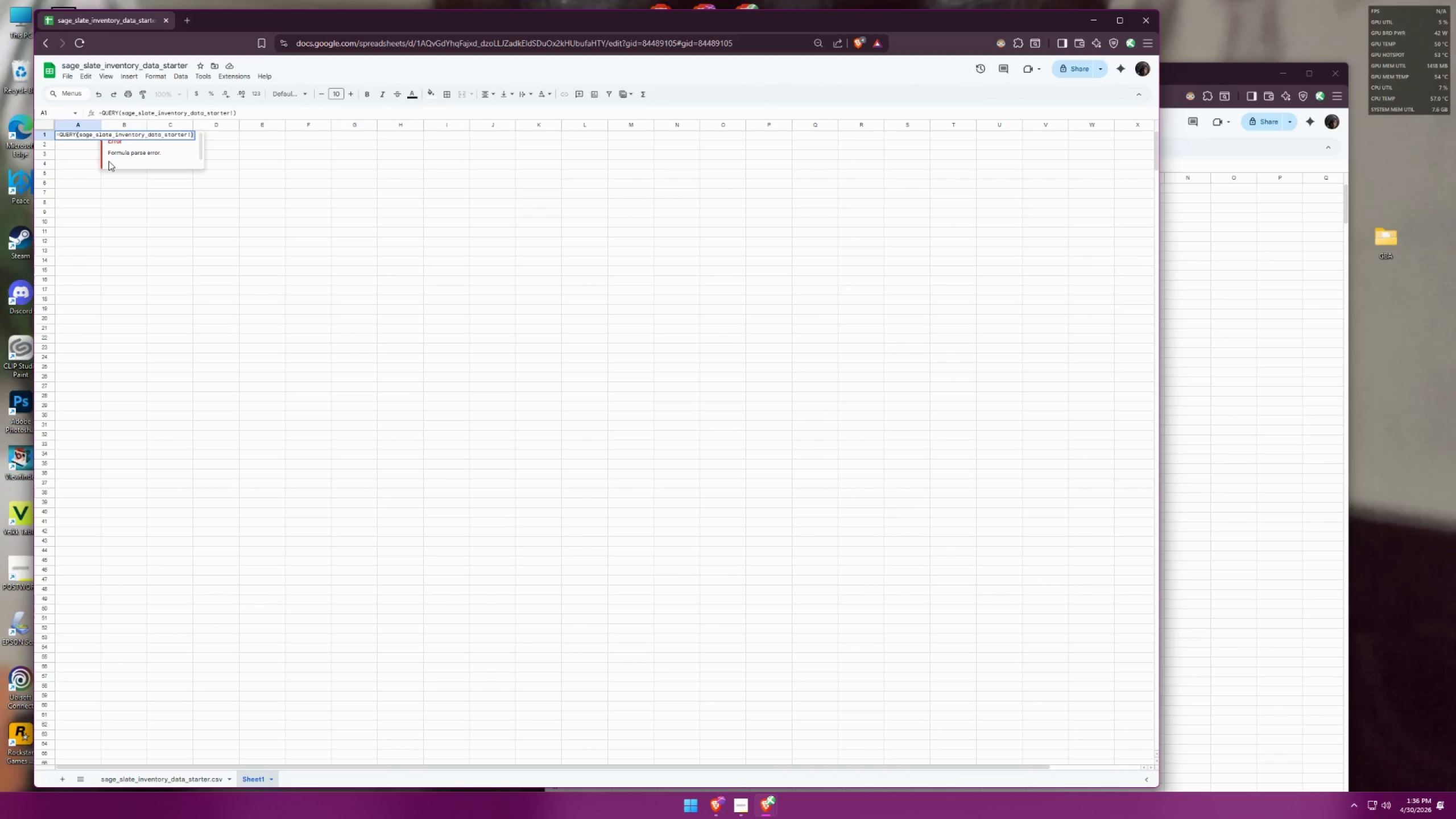 
key(Backspace)
 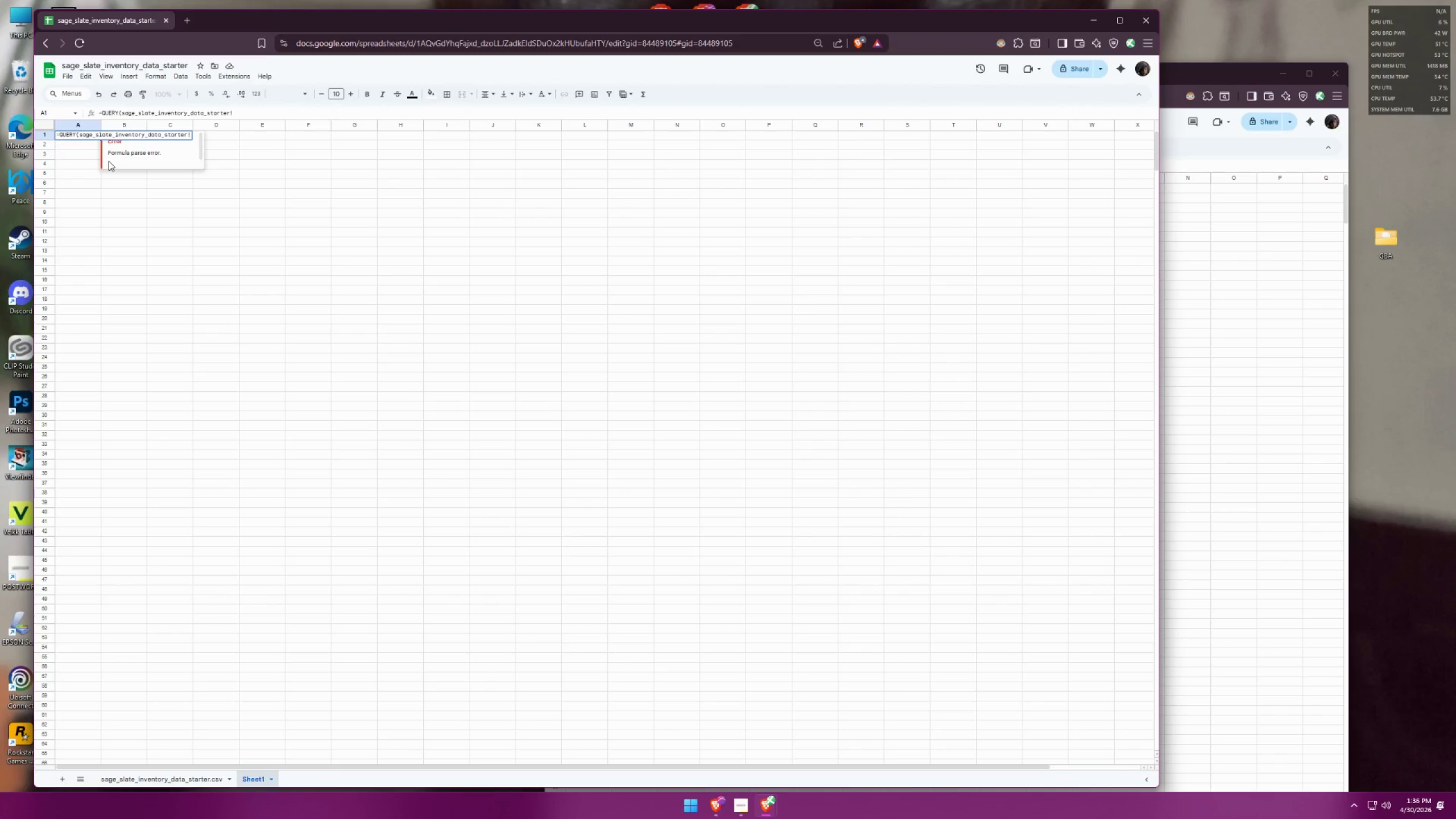 
key(Backspace)
 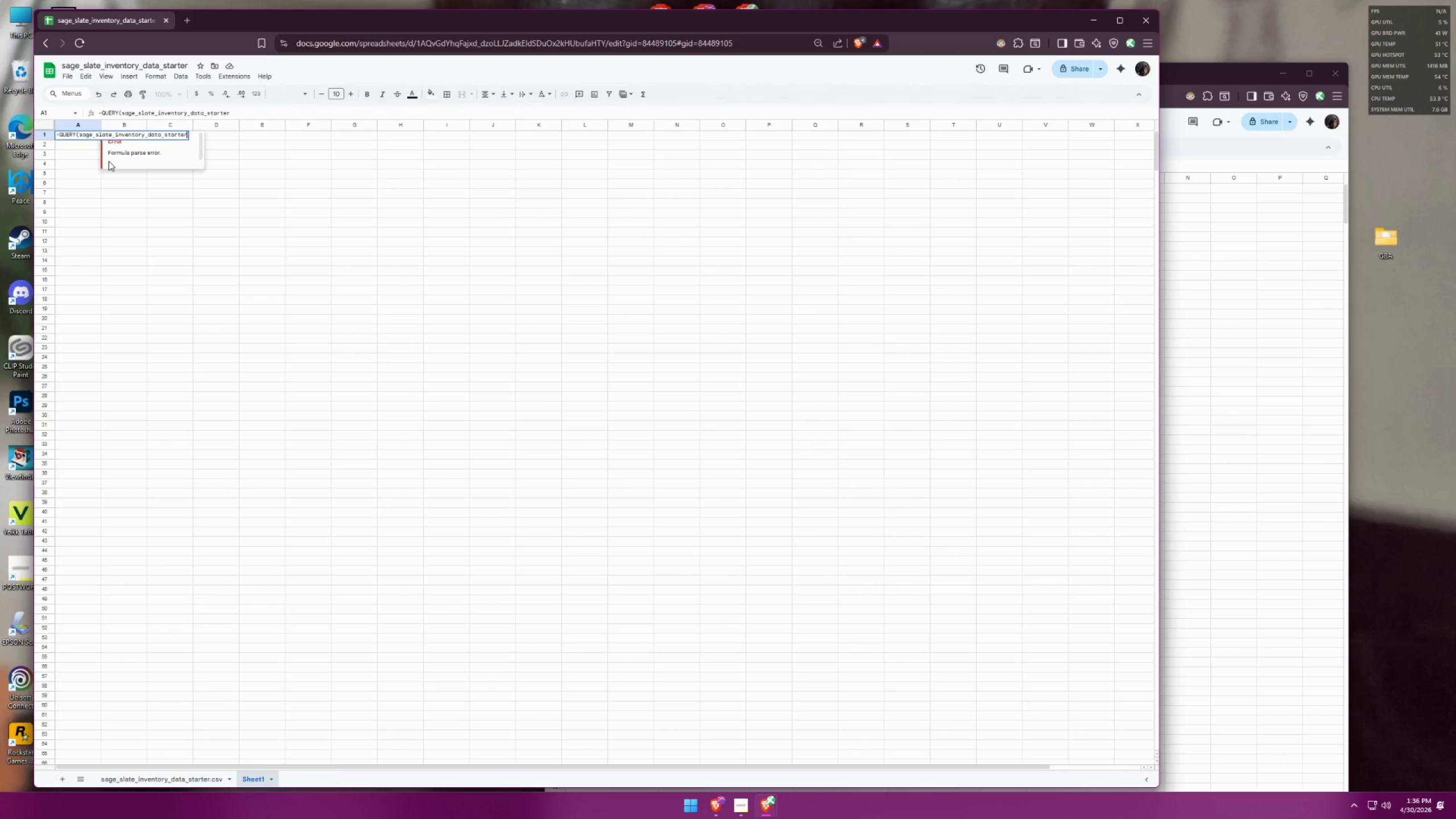 
key(Shift+ShiftLeft)
 